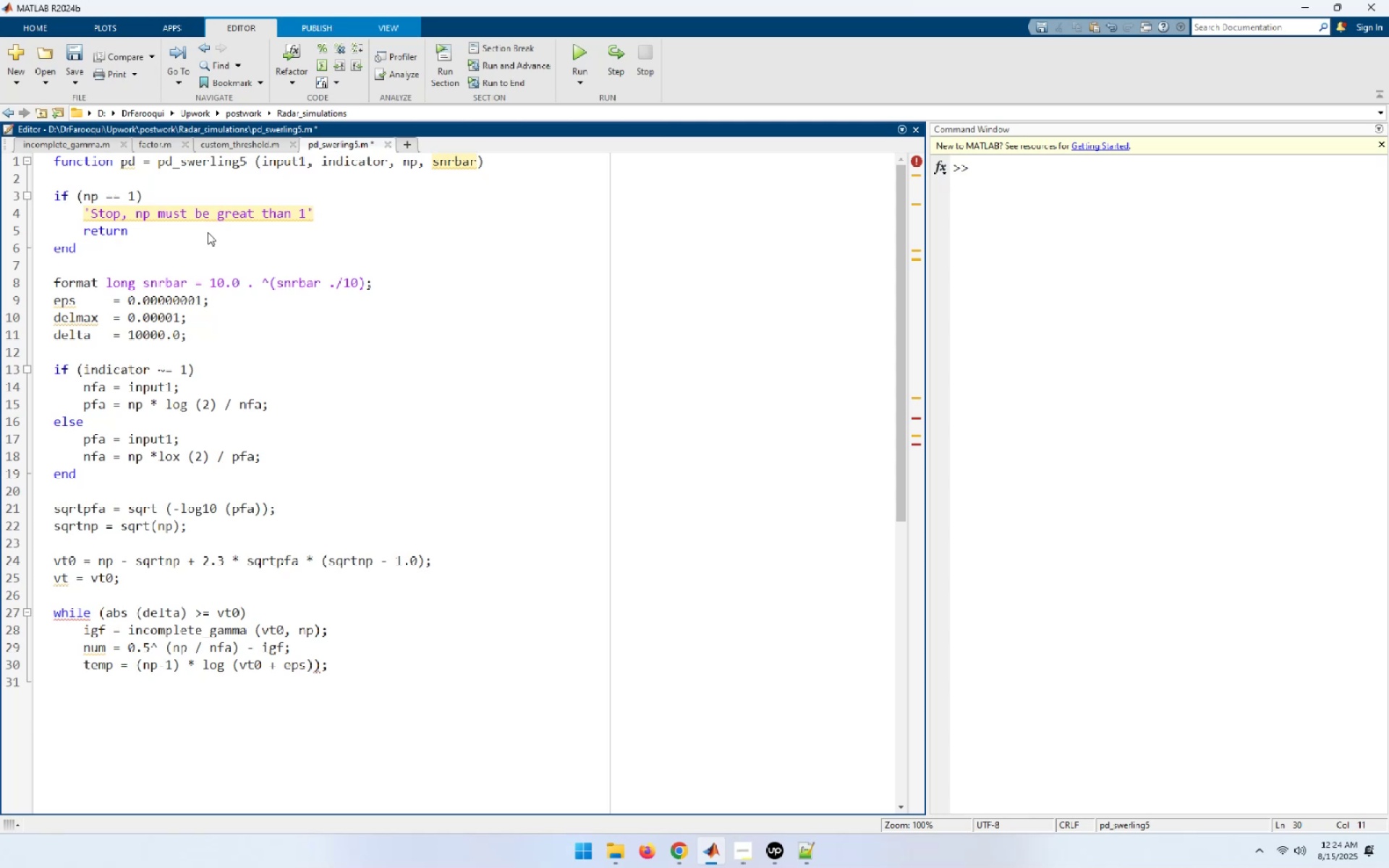 
key(ArrowRight)
 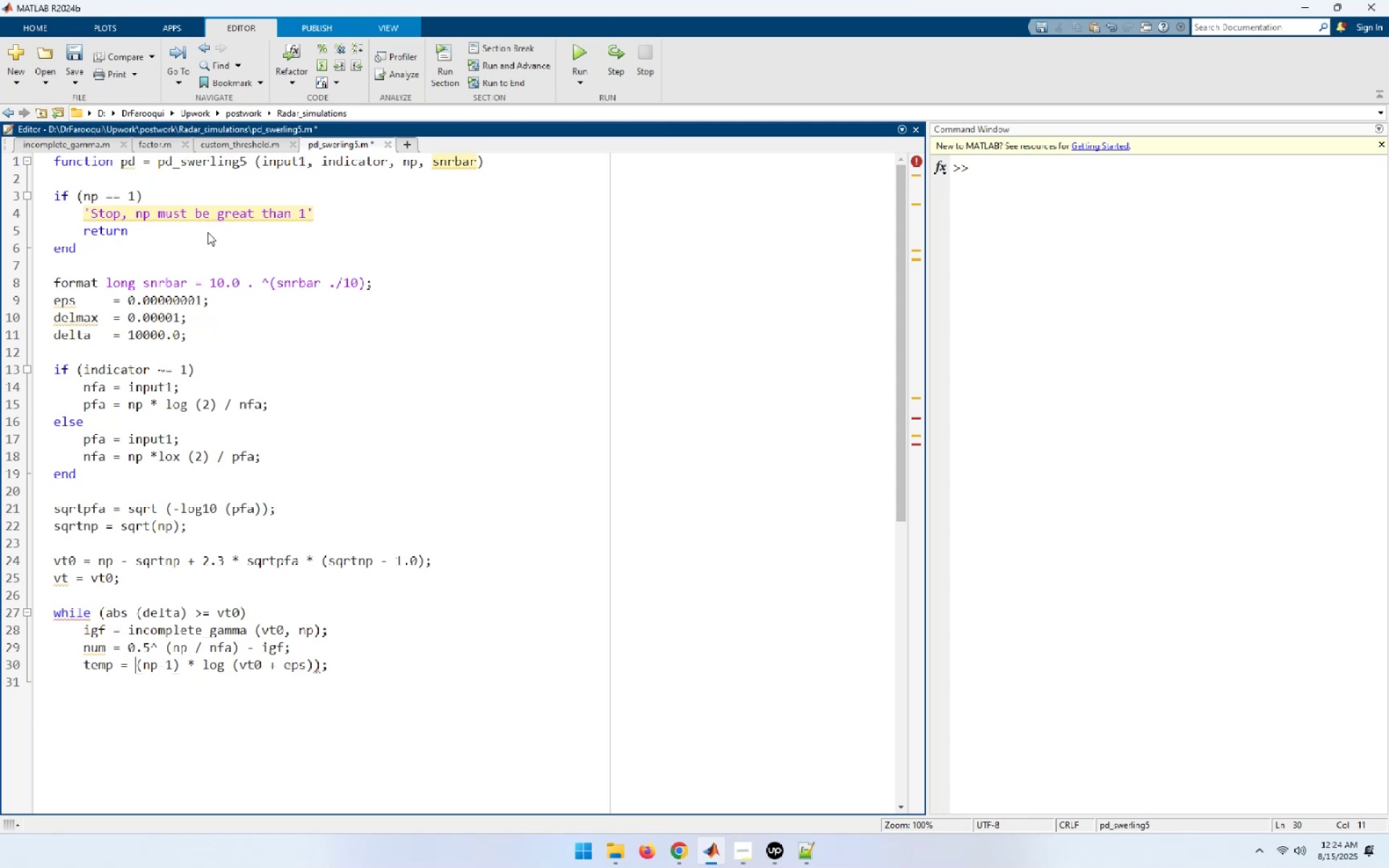 
key(ArrowRight)
 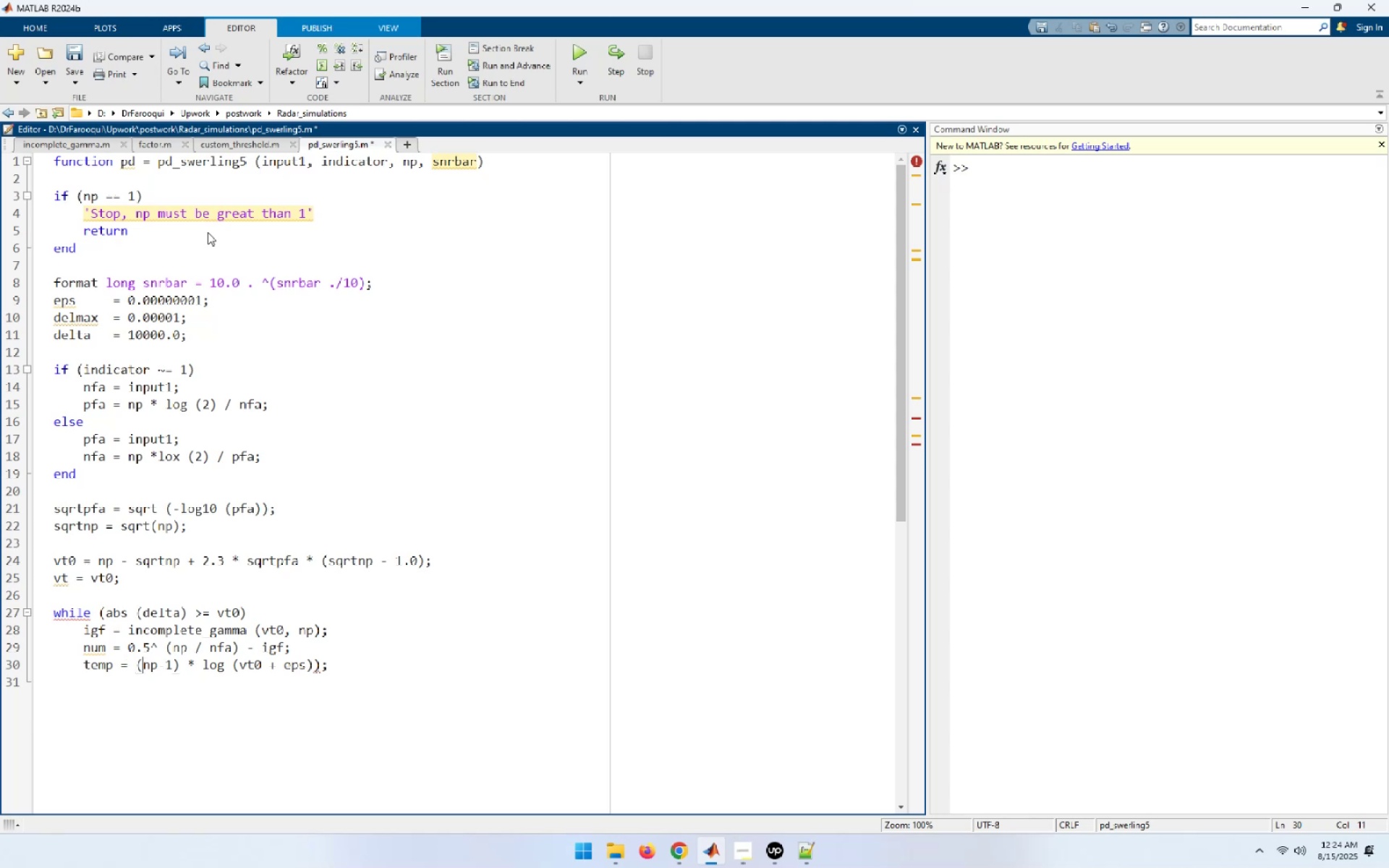 
key(ArrowRight)
 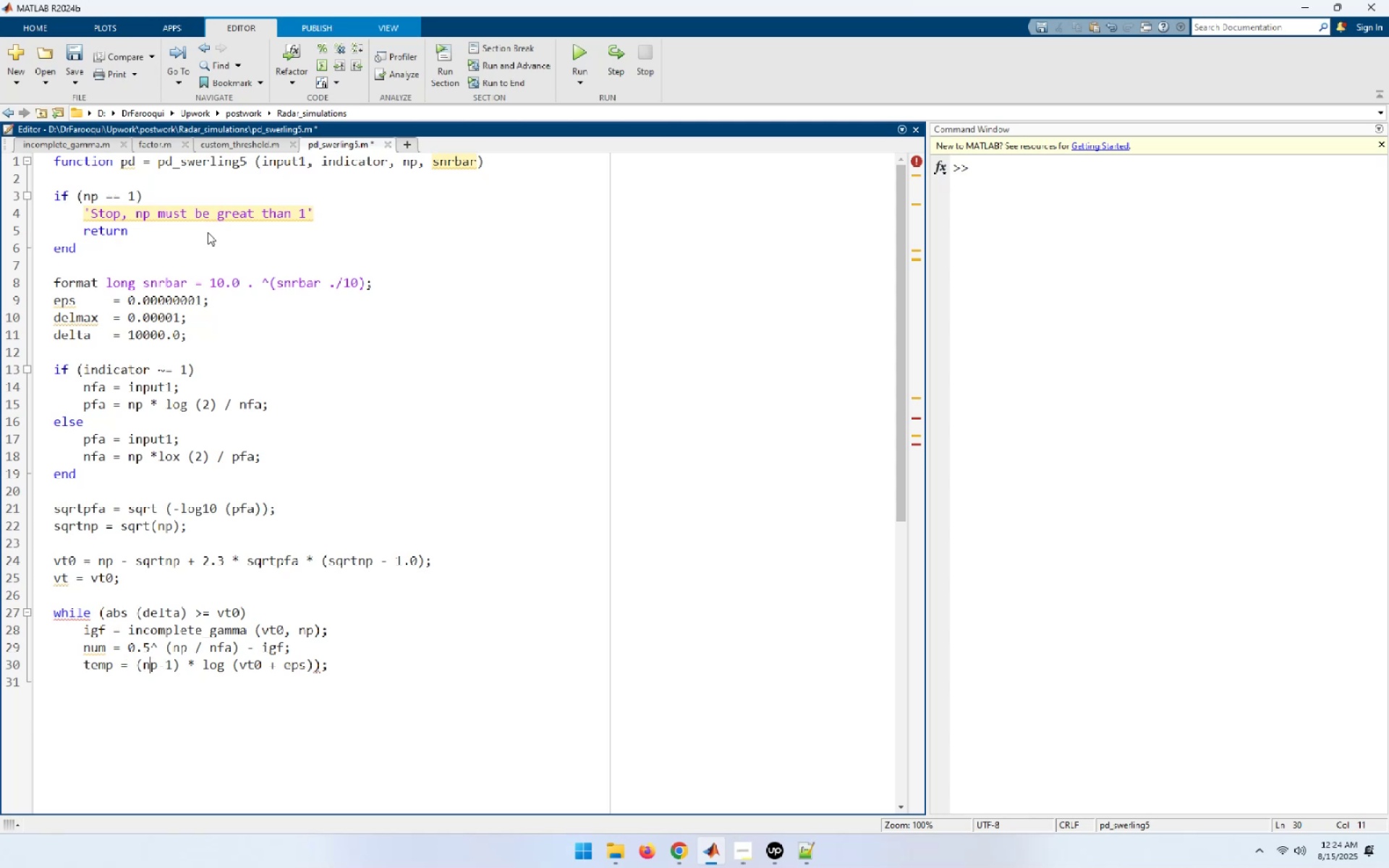 
key(ArrowRight)
 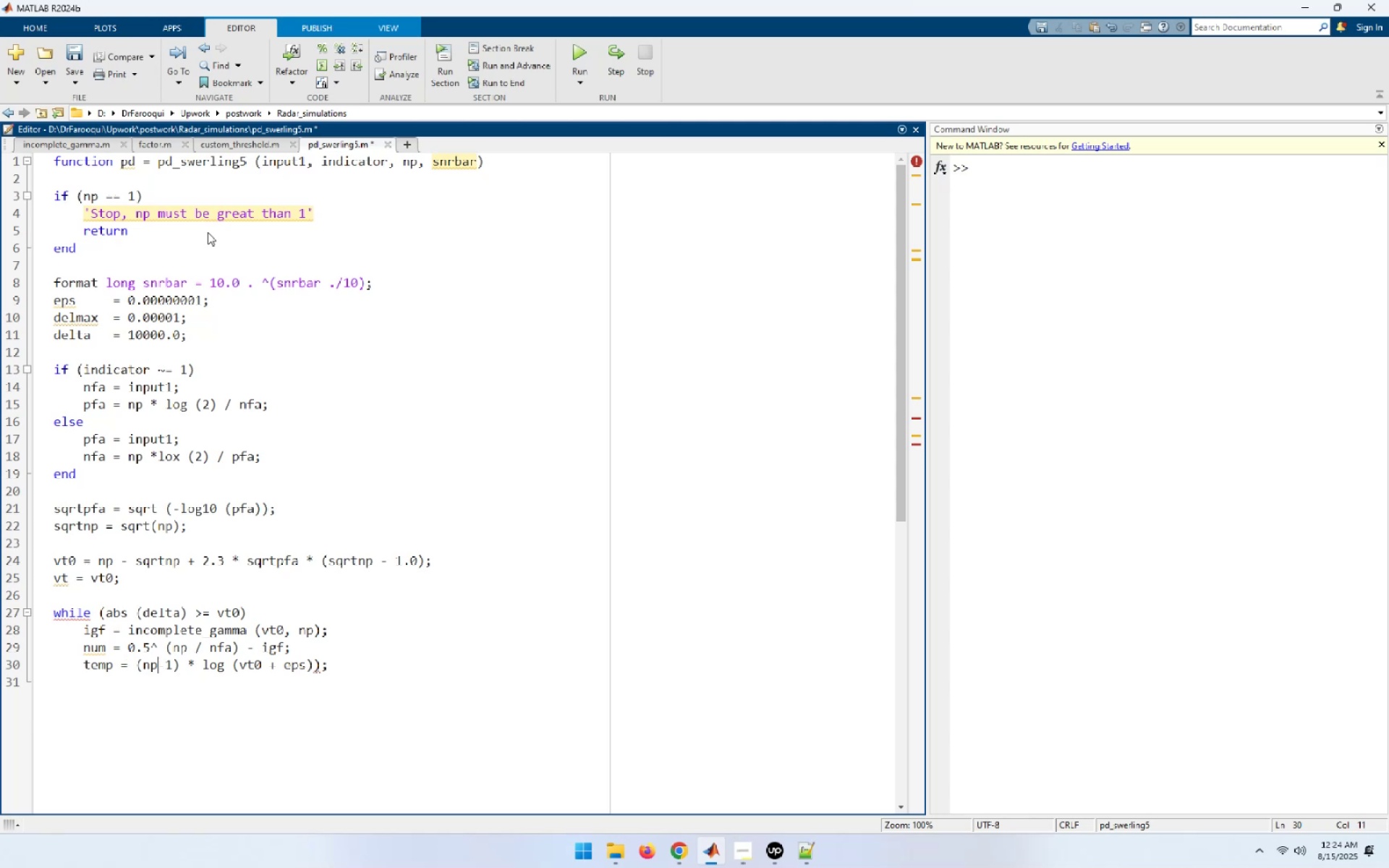 
key(ArrowRight)
 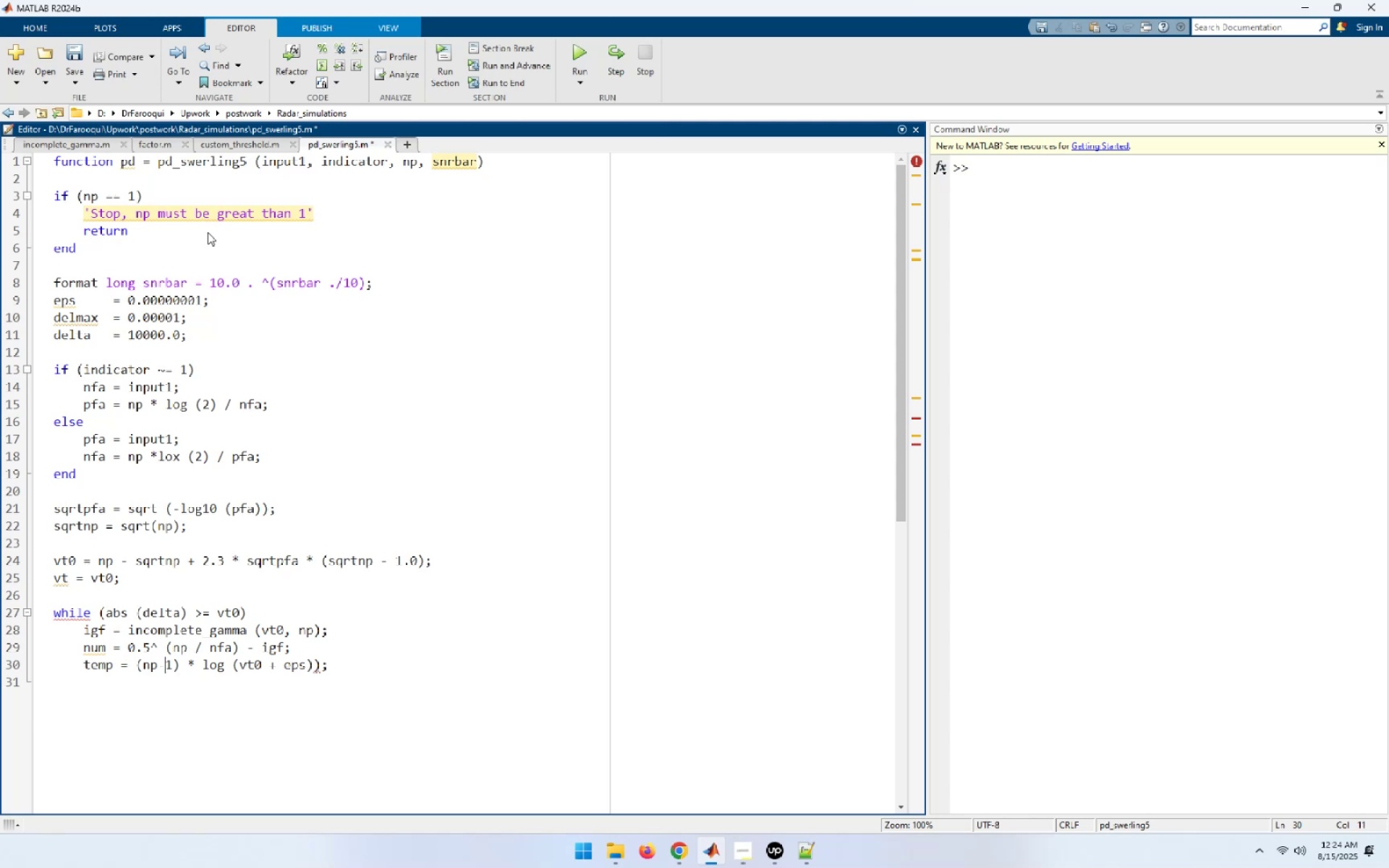 
key(ArrowRight)
 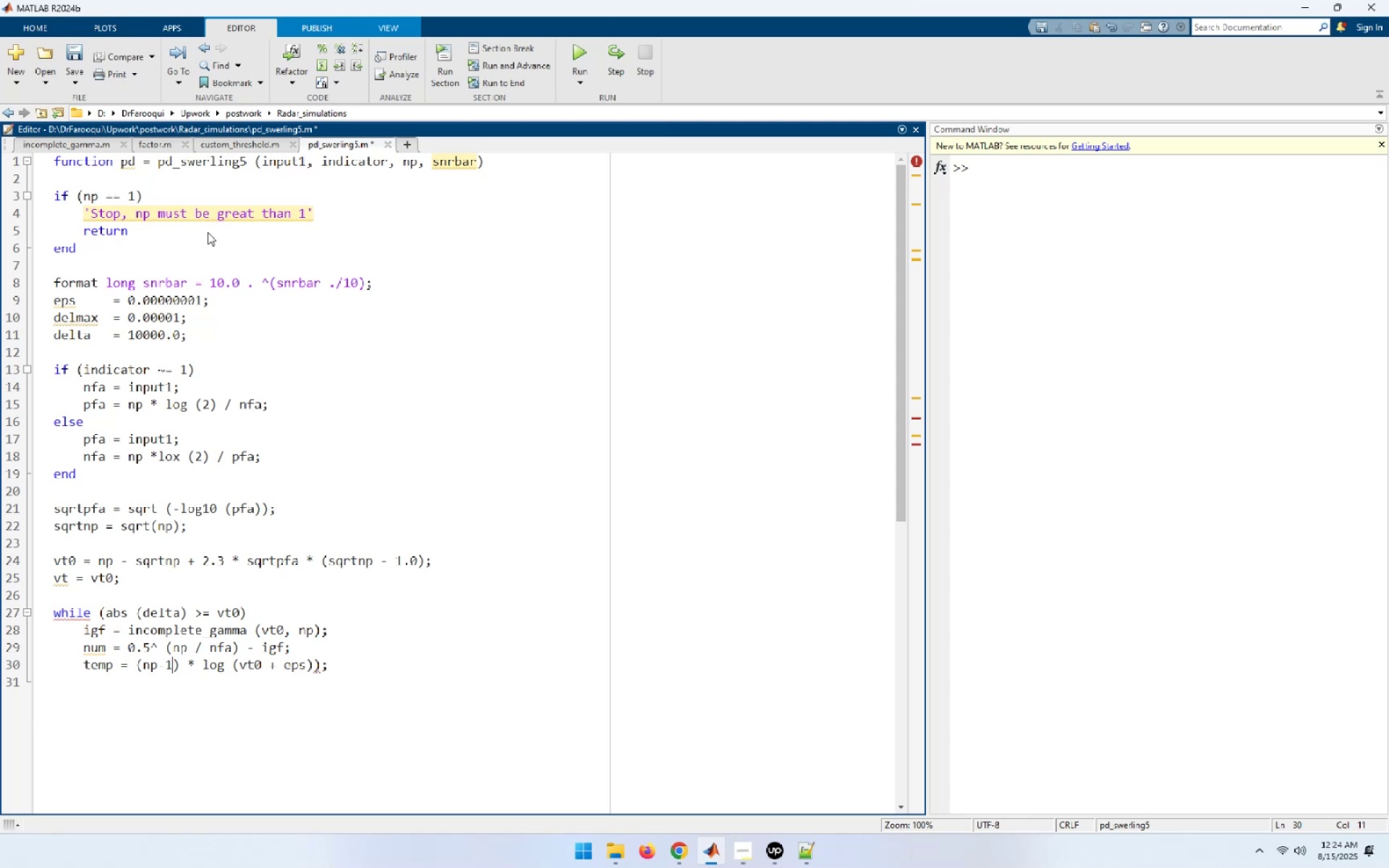 
key(ArrowRight)
 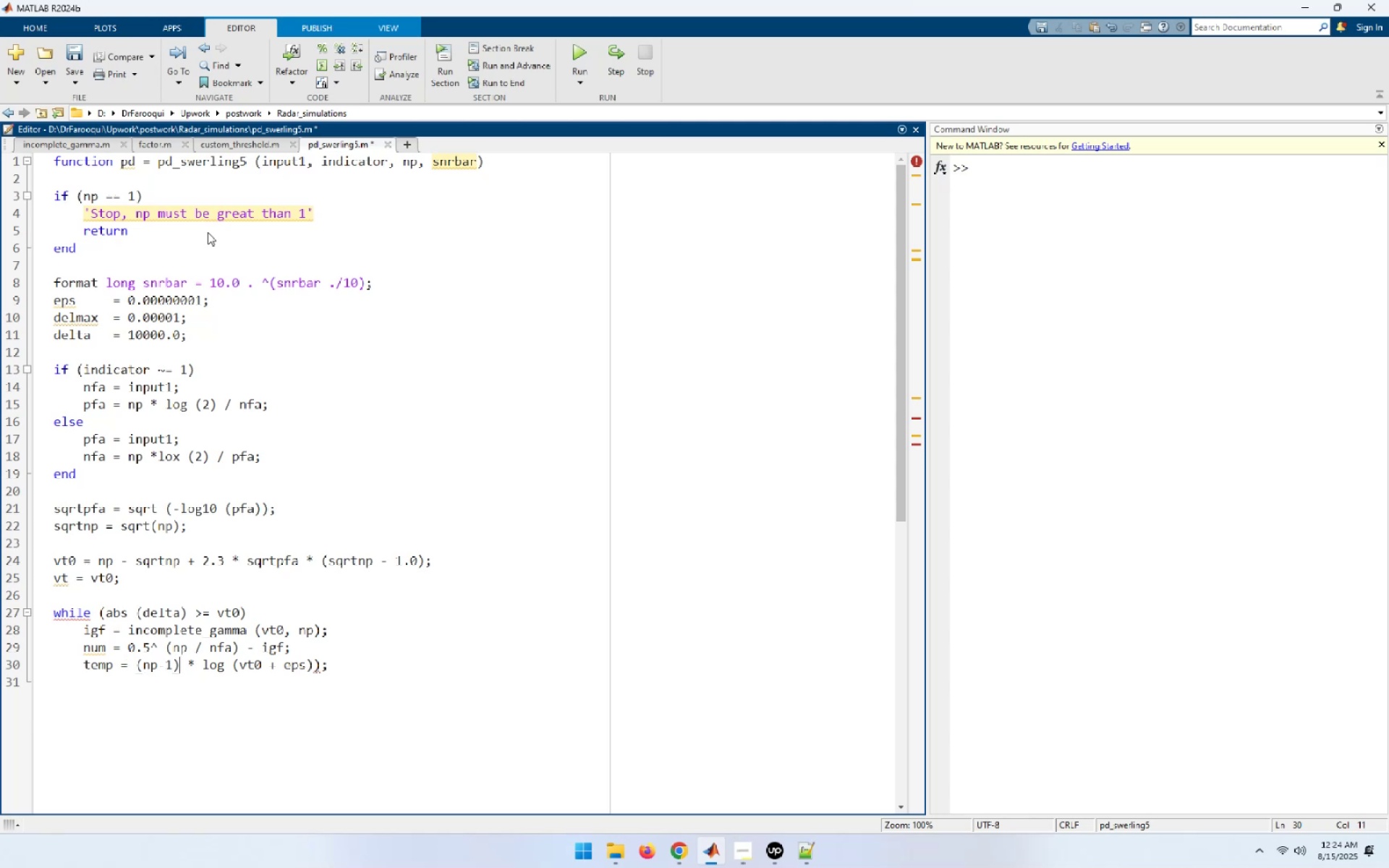 
key(ArrowRight)
 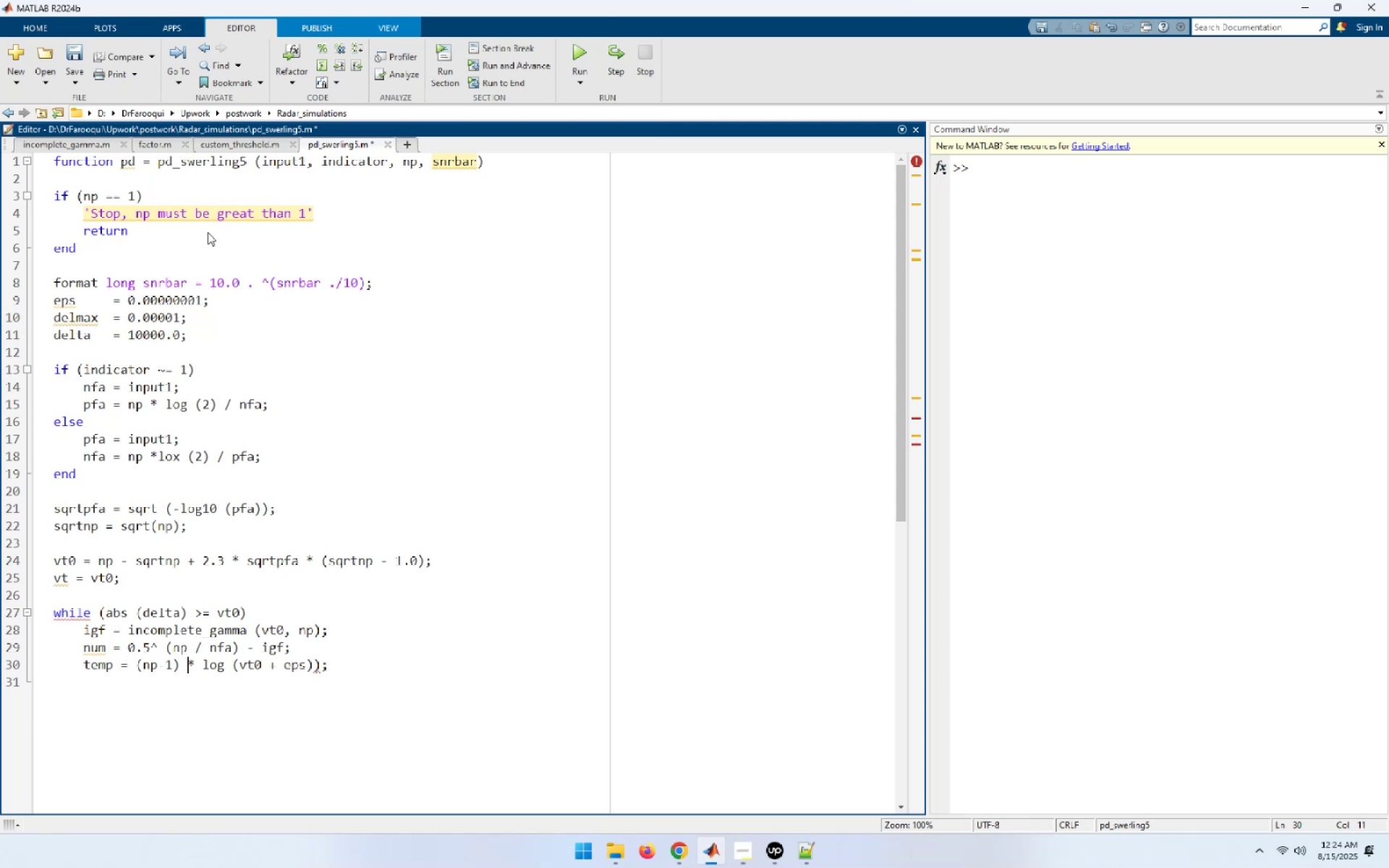 
key(ArrowRight)
 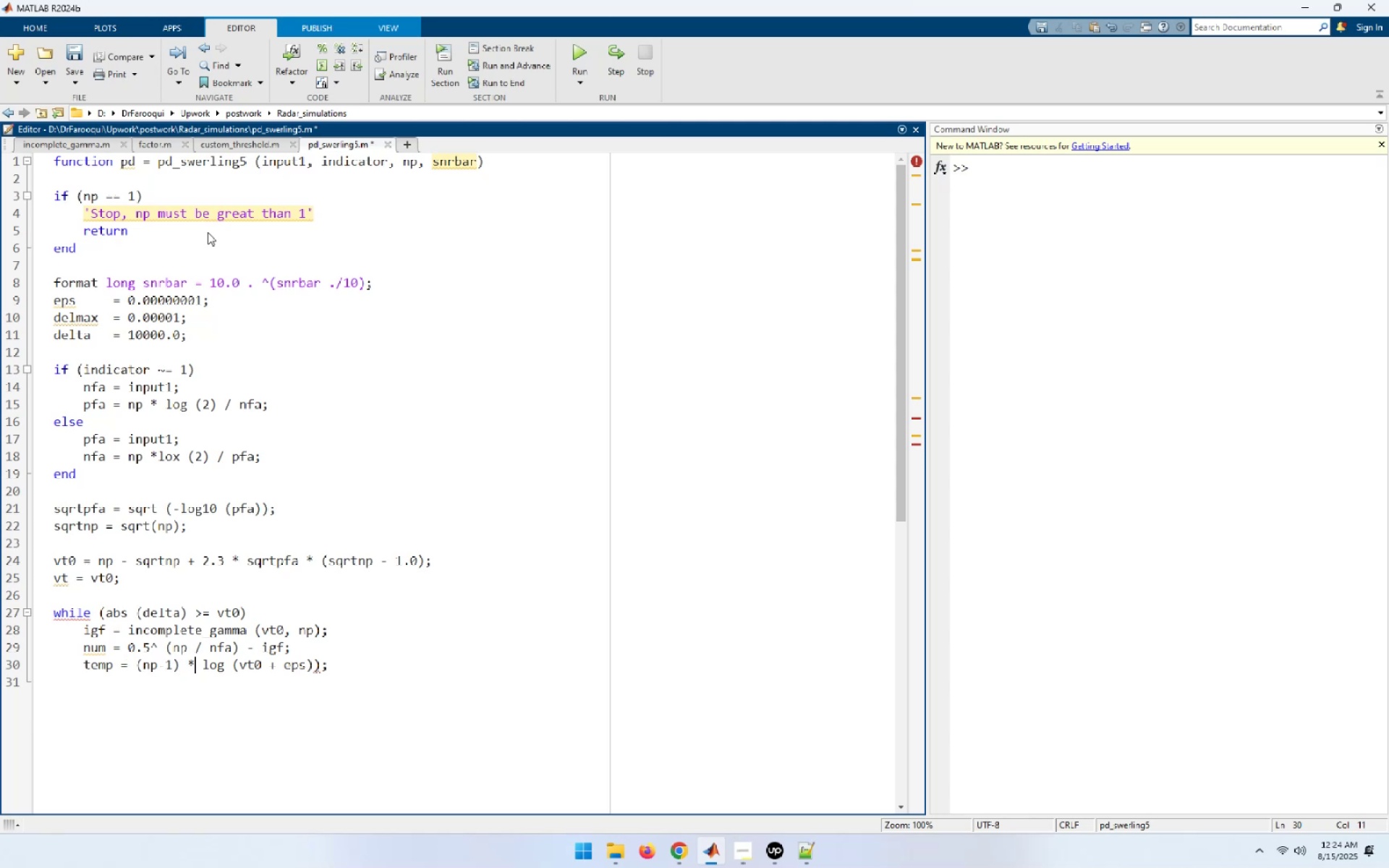 
key(ArrowRight)
 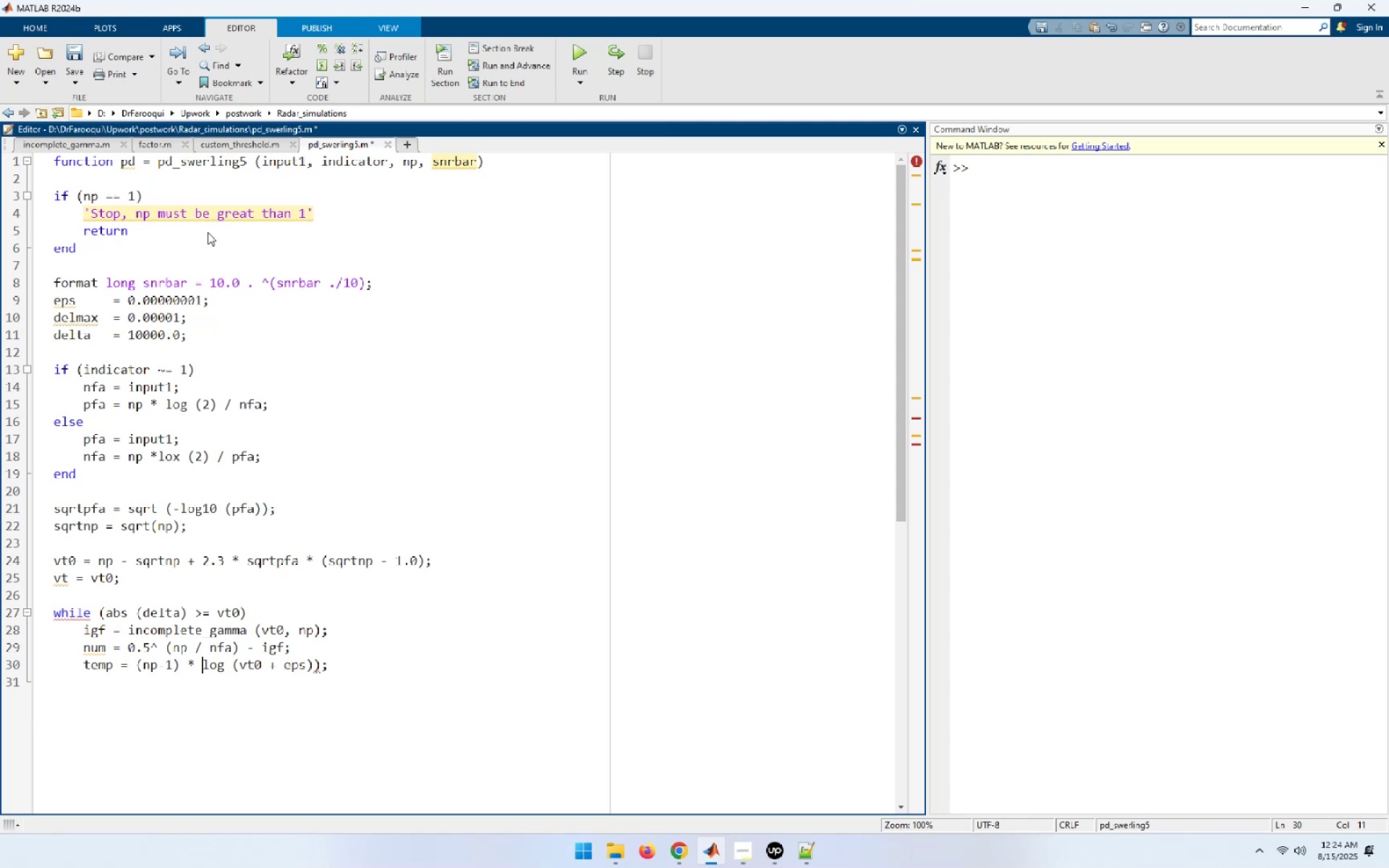 
key(ArrowRight)
 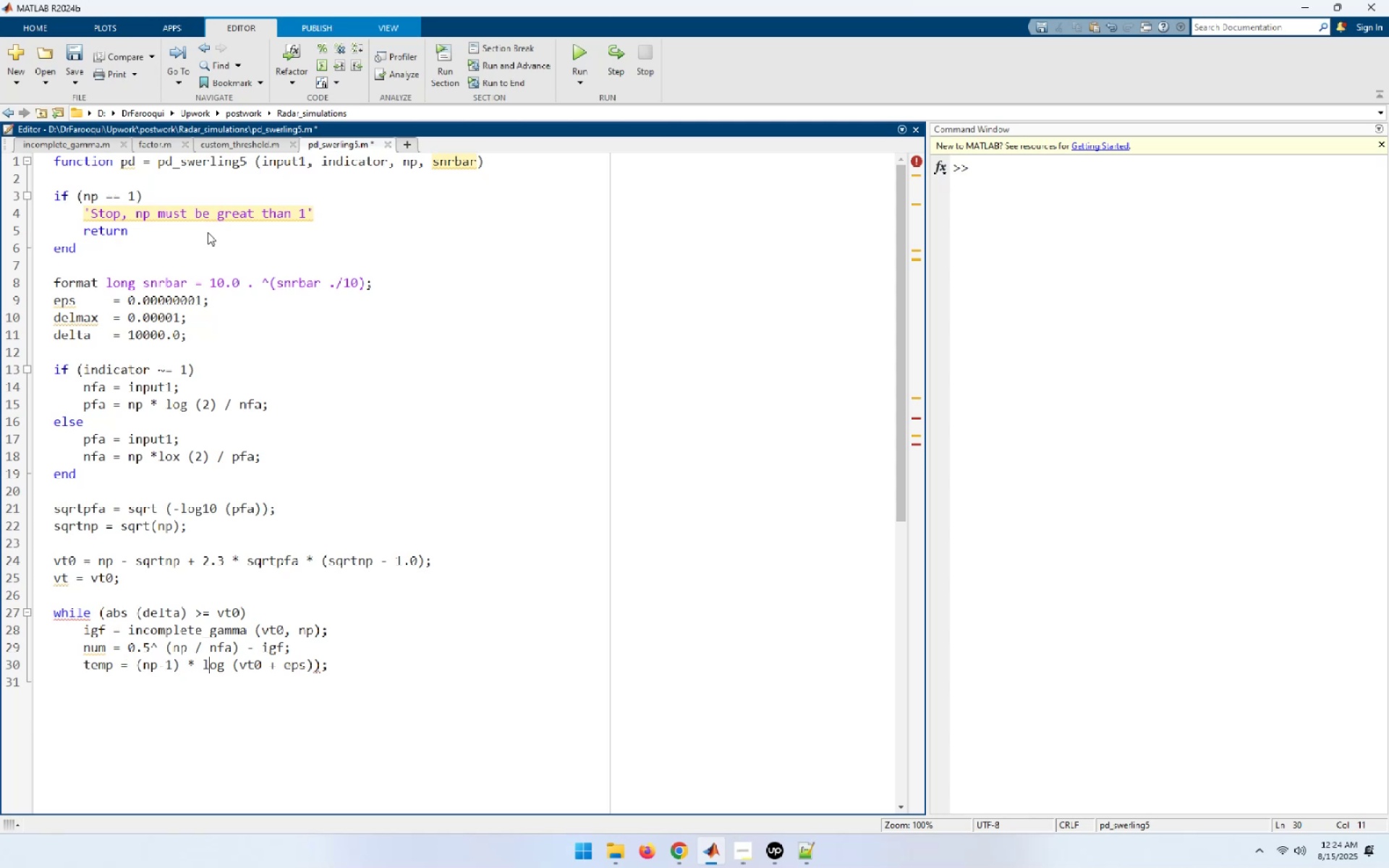 
key(ArrowRight)
 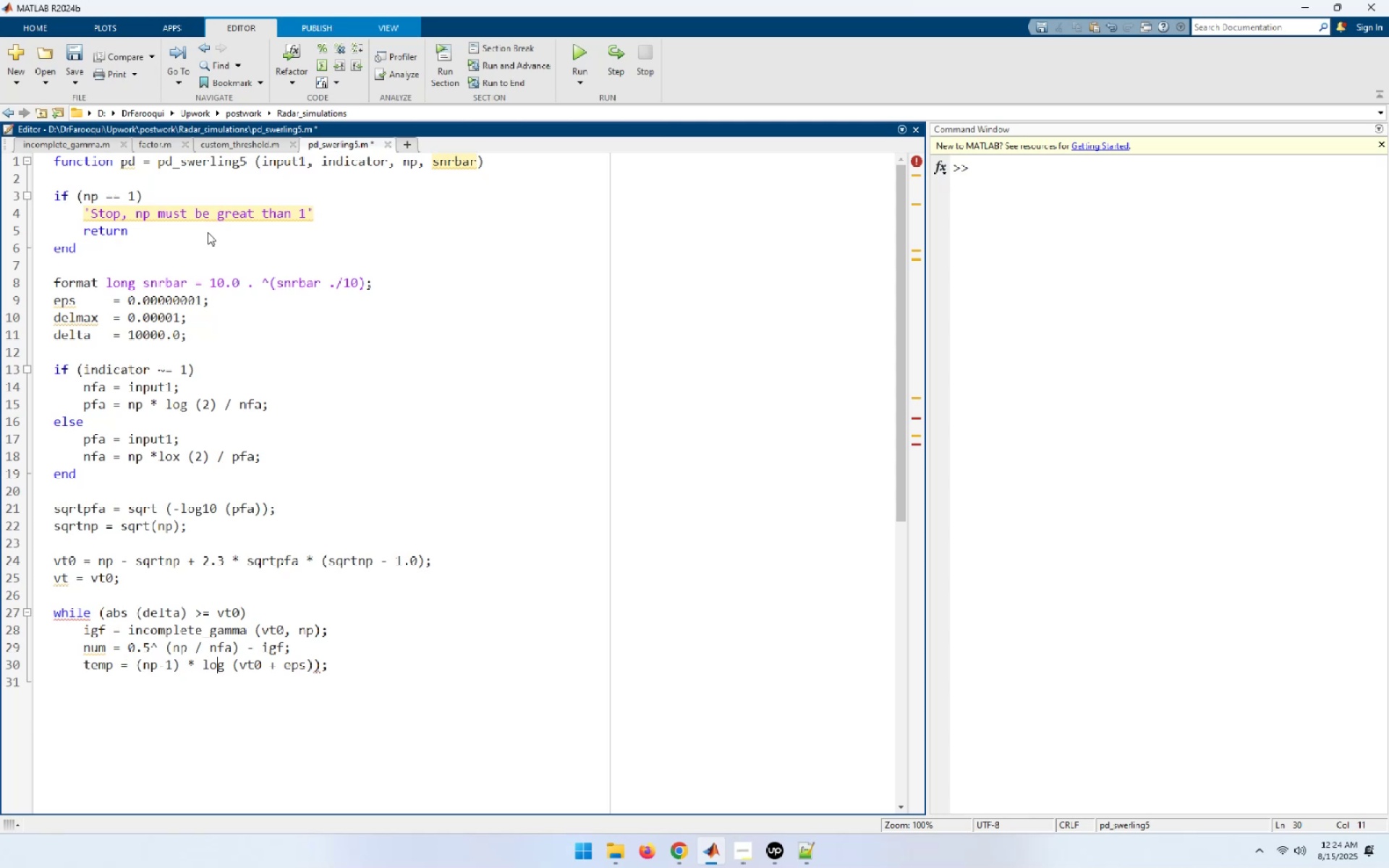 
key(ArrowRight)
 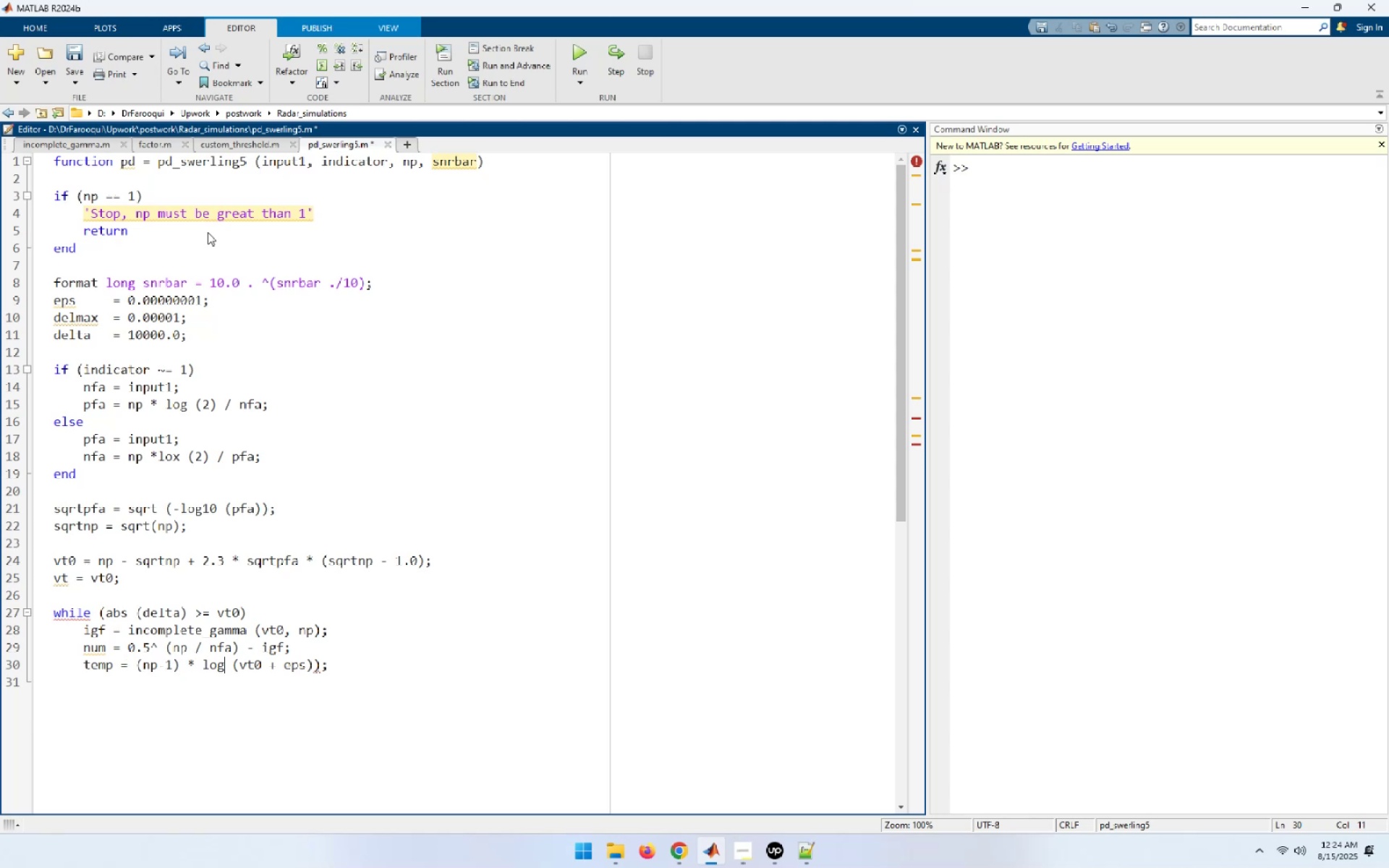 
key(ArrowRight)
 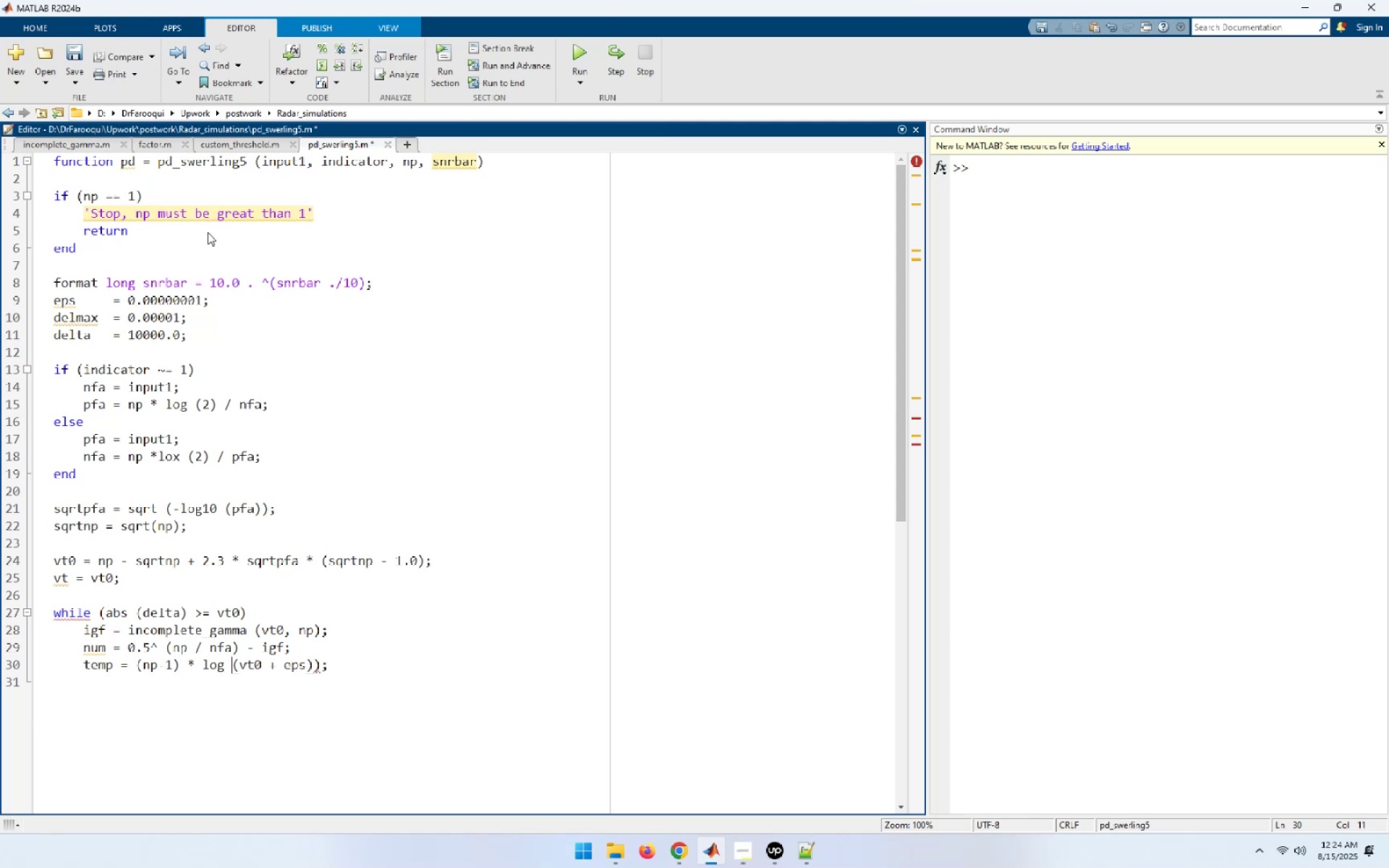 
key(ArrowRight)
 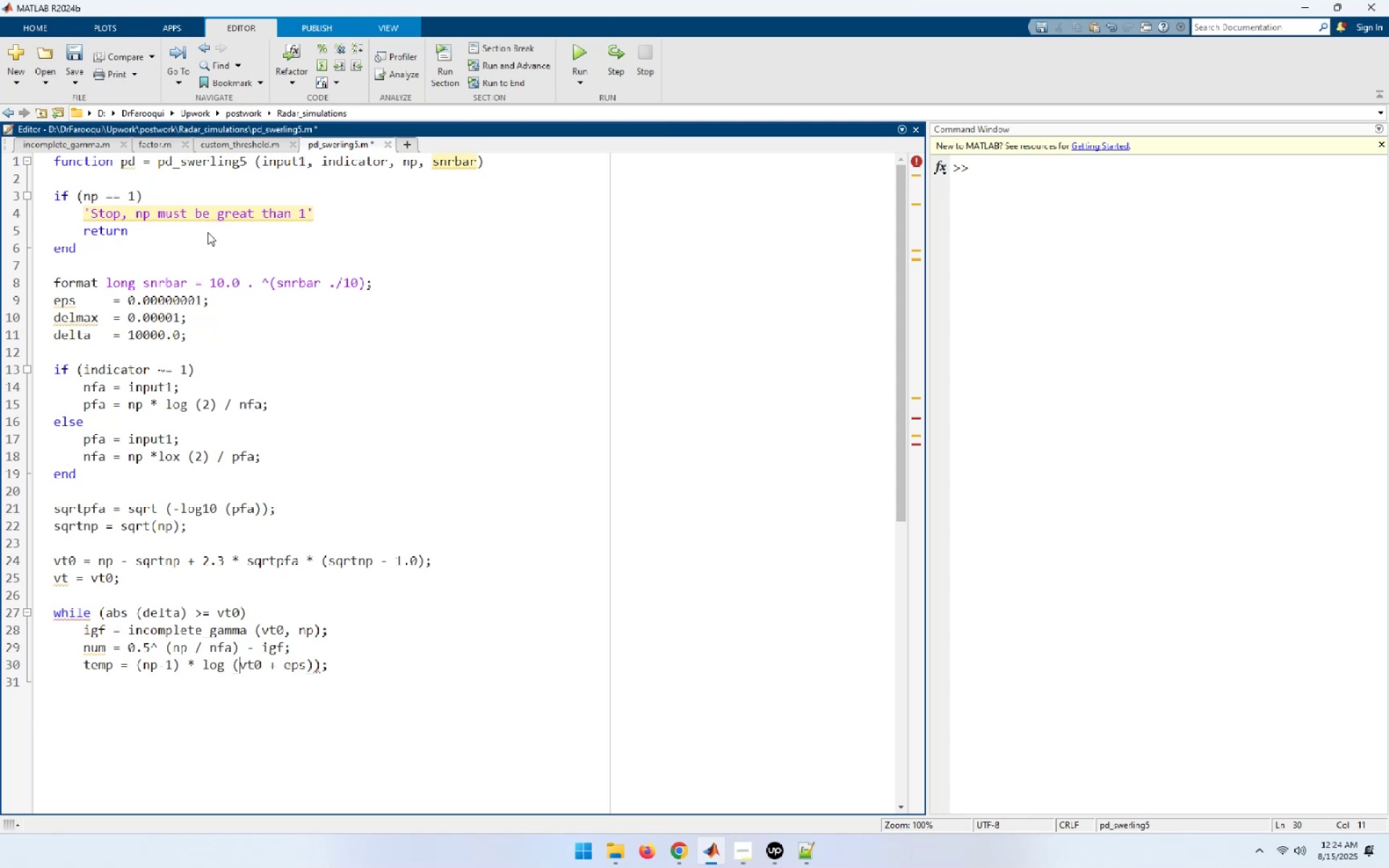 
key(ArrowRight)
 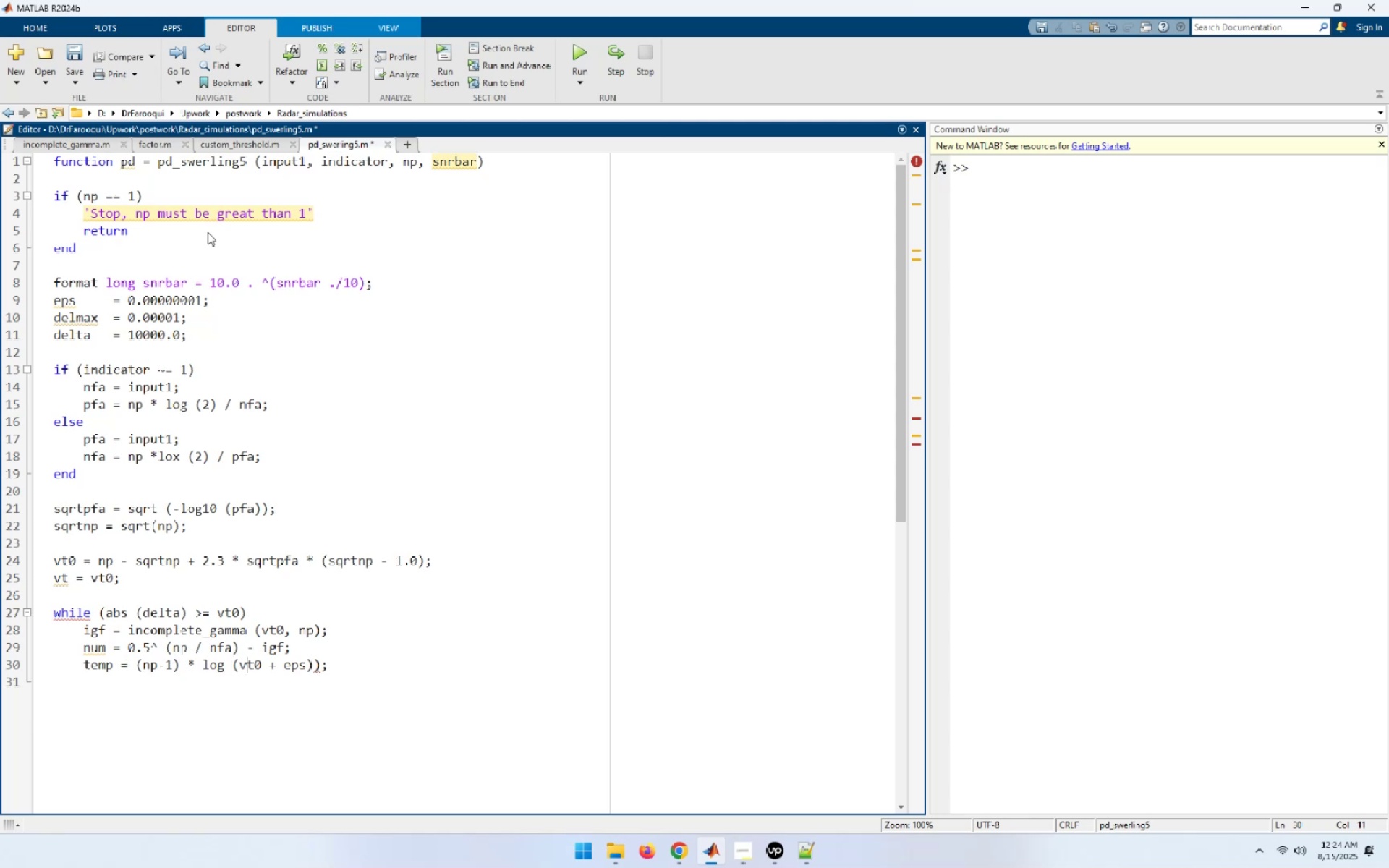 
key(ArrowRight)
 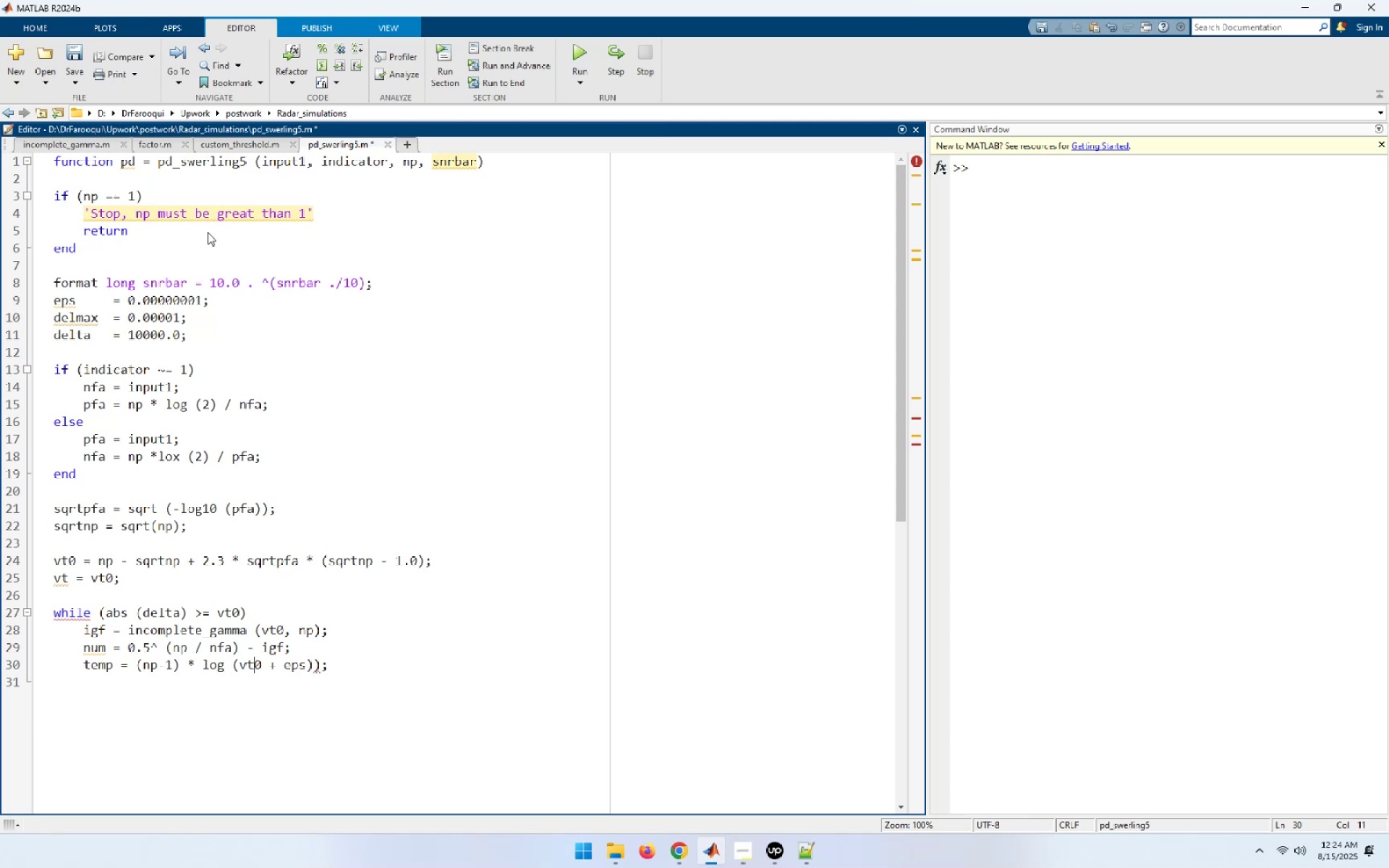 
key(ArrowRight)
 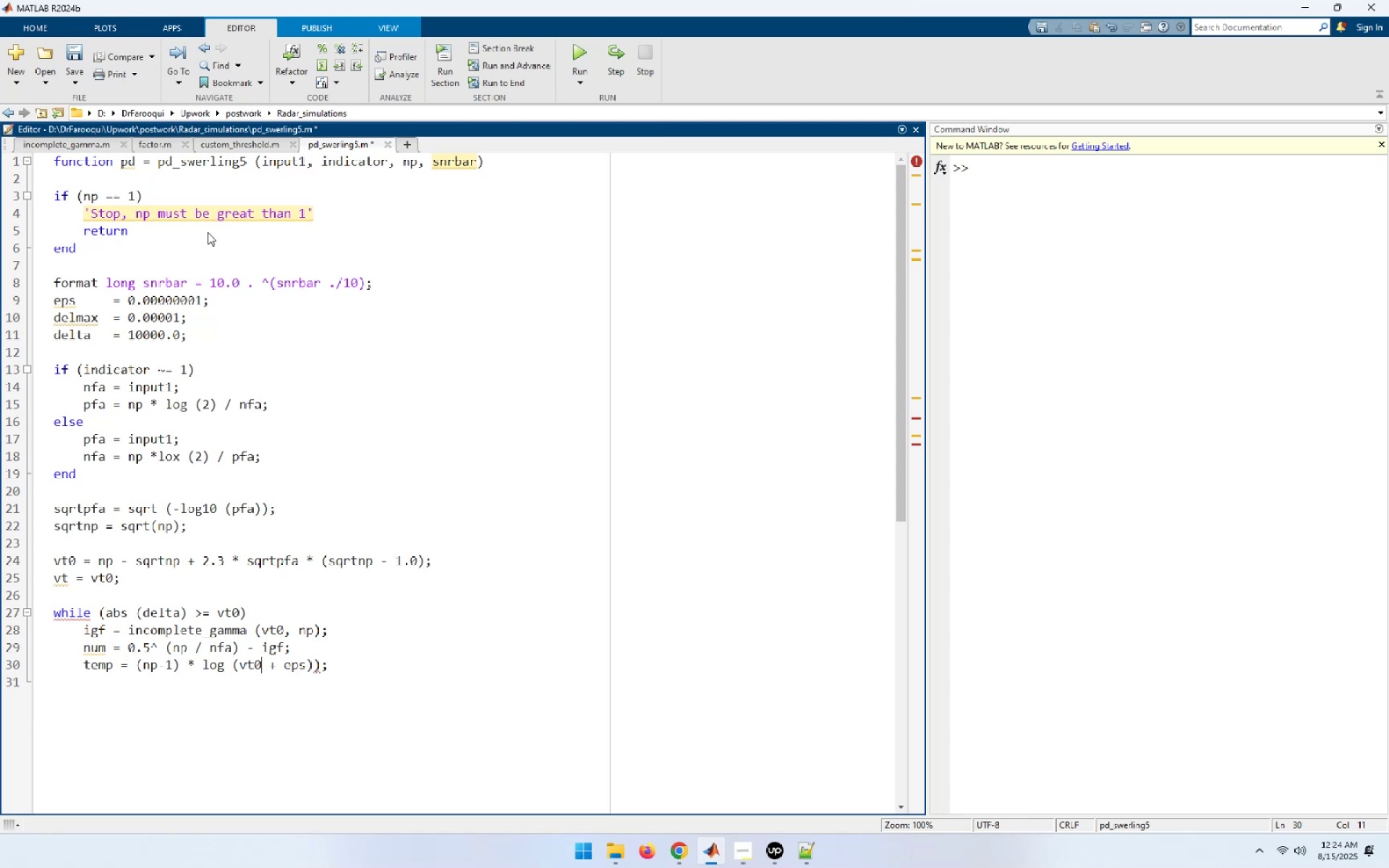 
key(ArrowRight)
 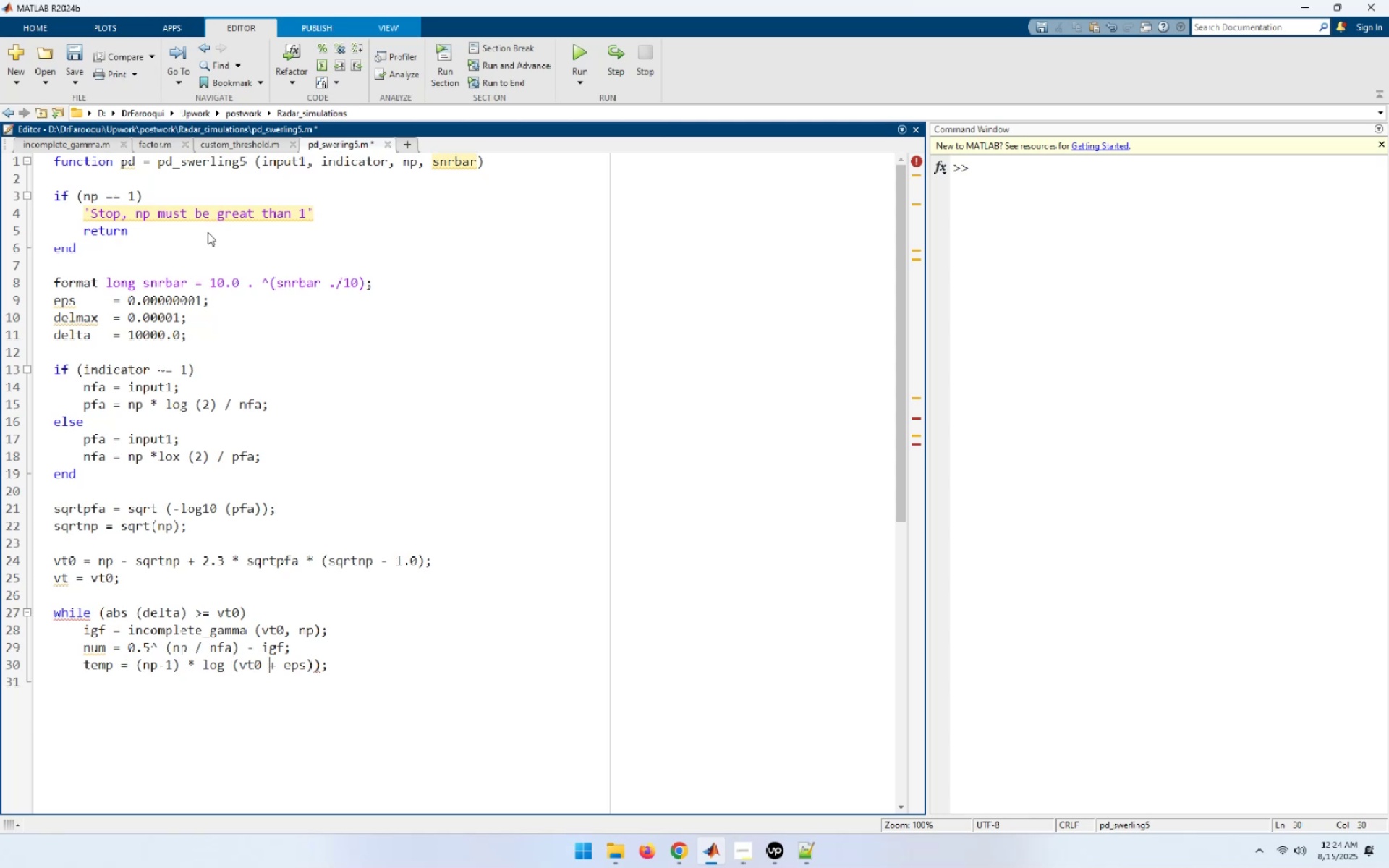 
key(End)
 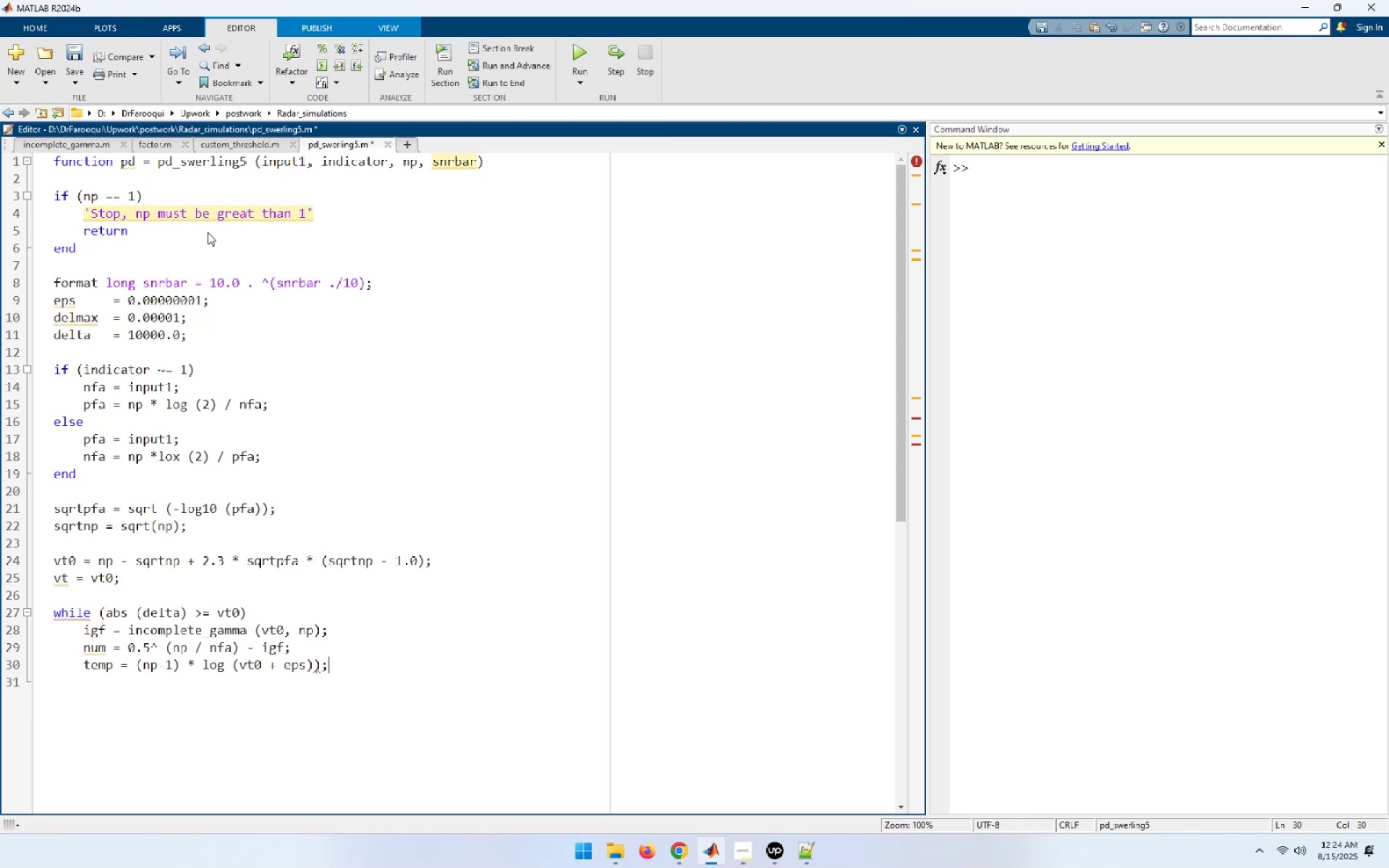 
key(ArrowLeft)
 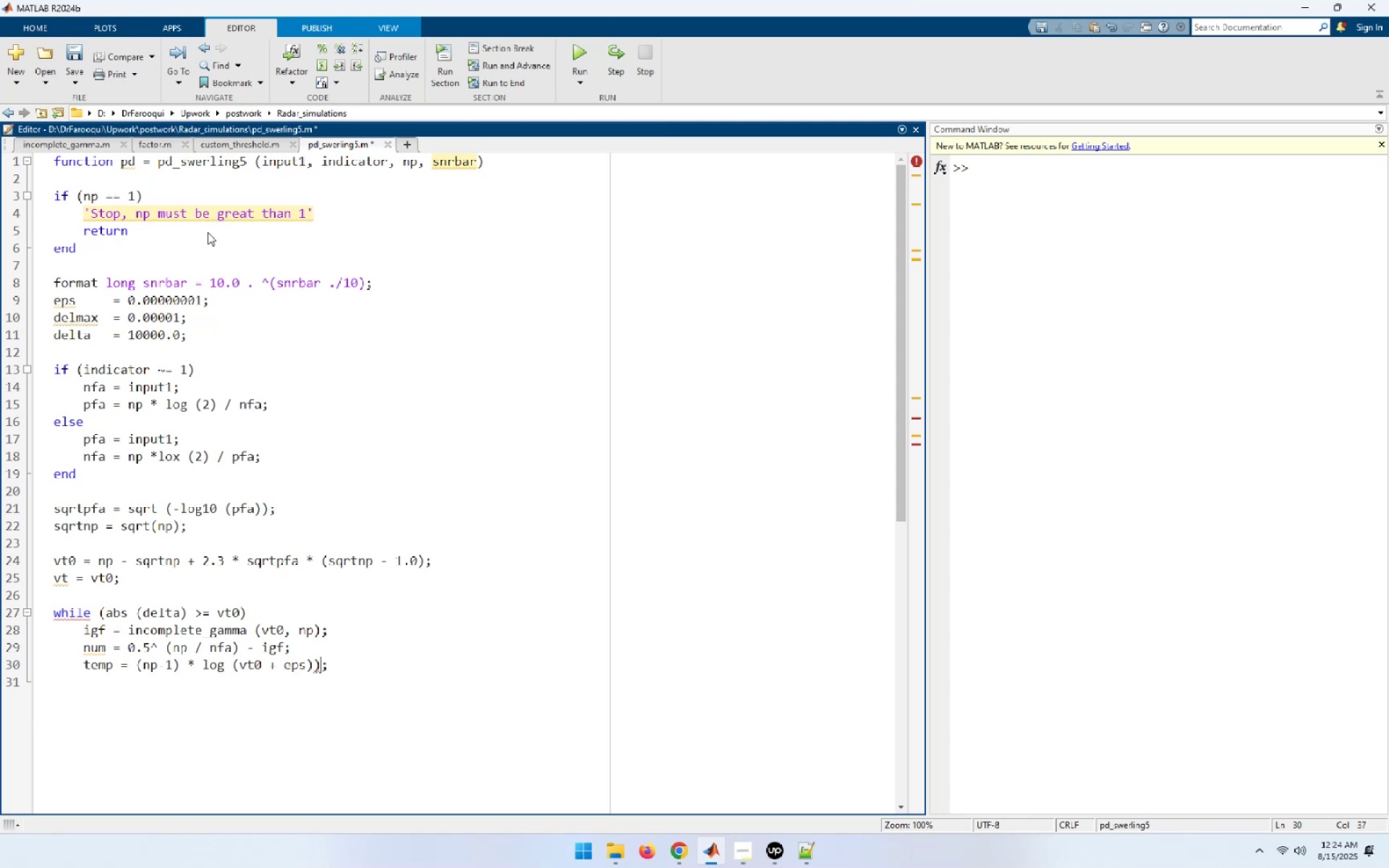 
key(Backspace)
type( - vt0 - factor(np-1))
 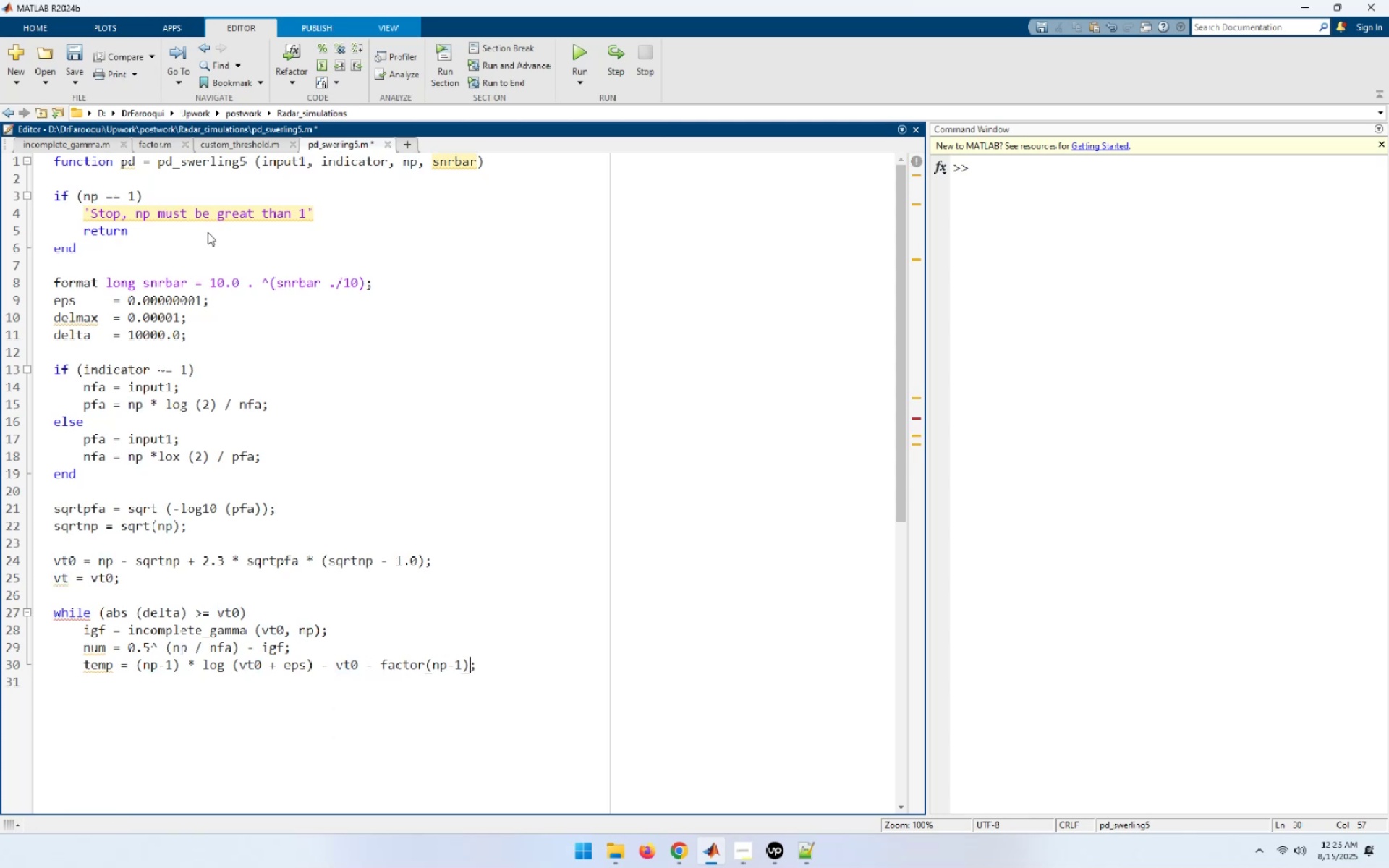 
key(ArrowDown)
 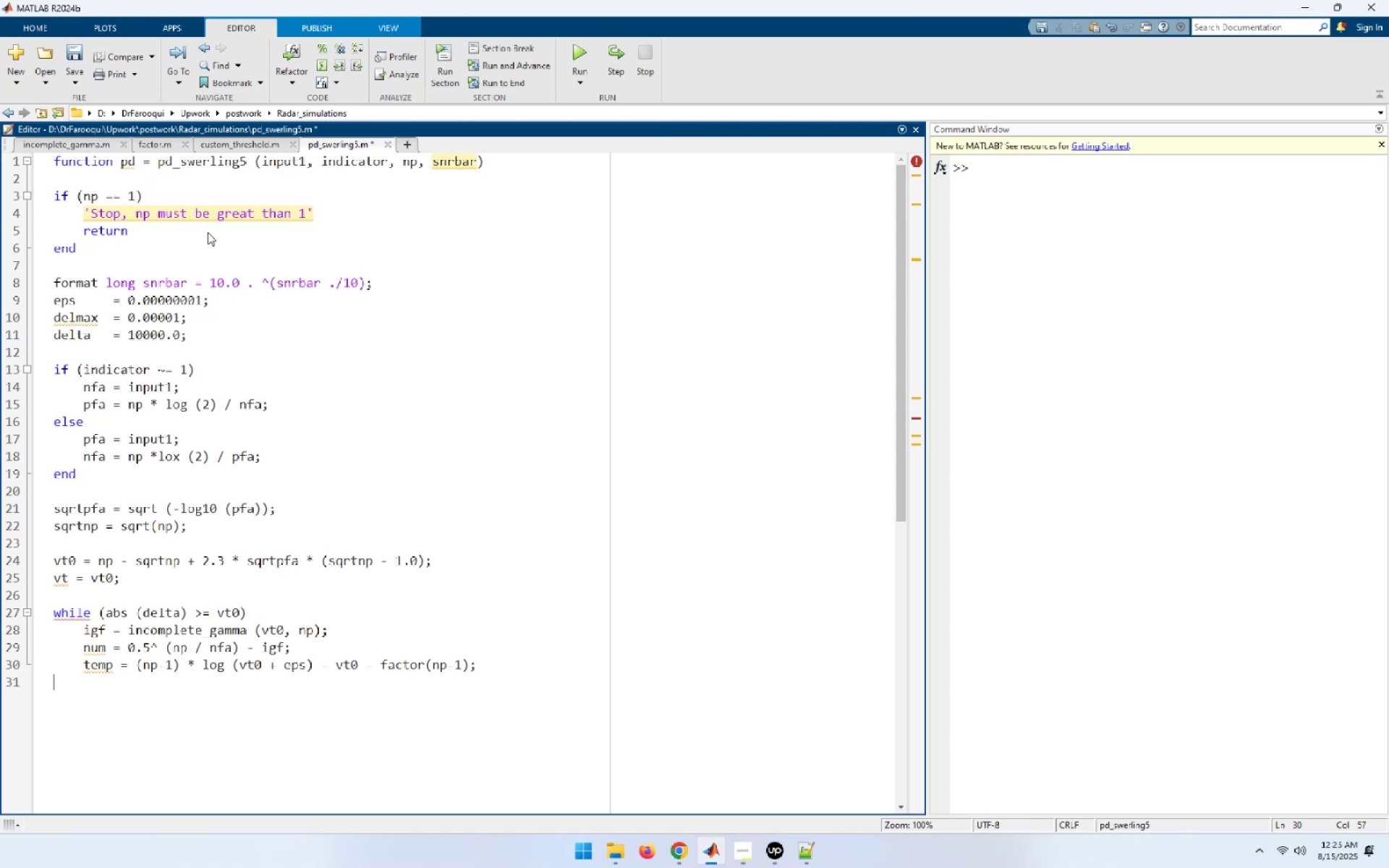 
key(ArrowUp)
 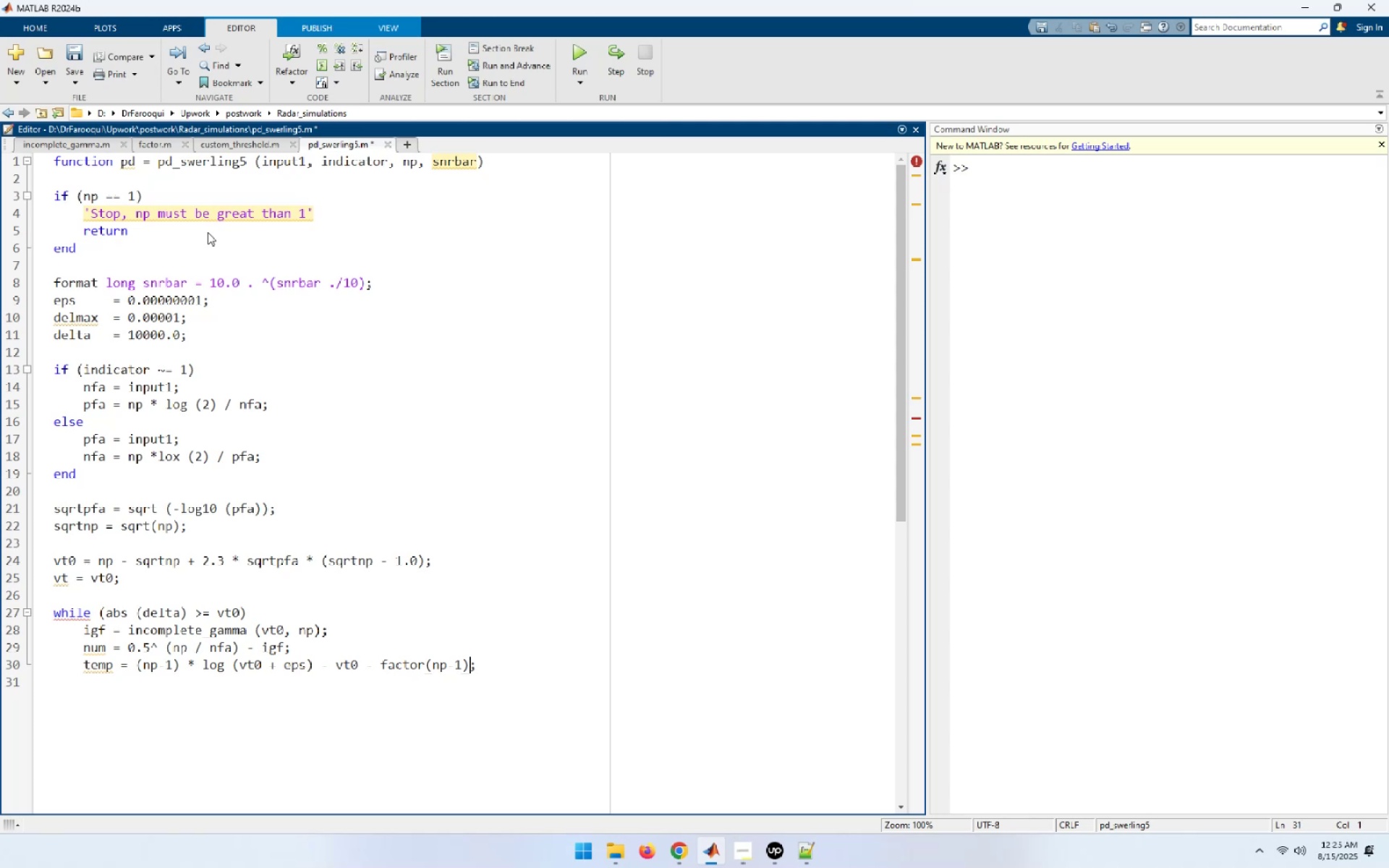 
key(End)
 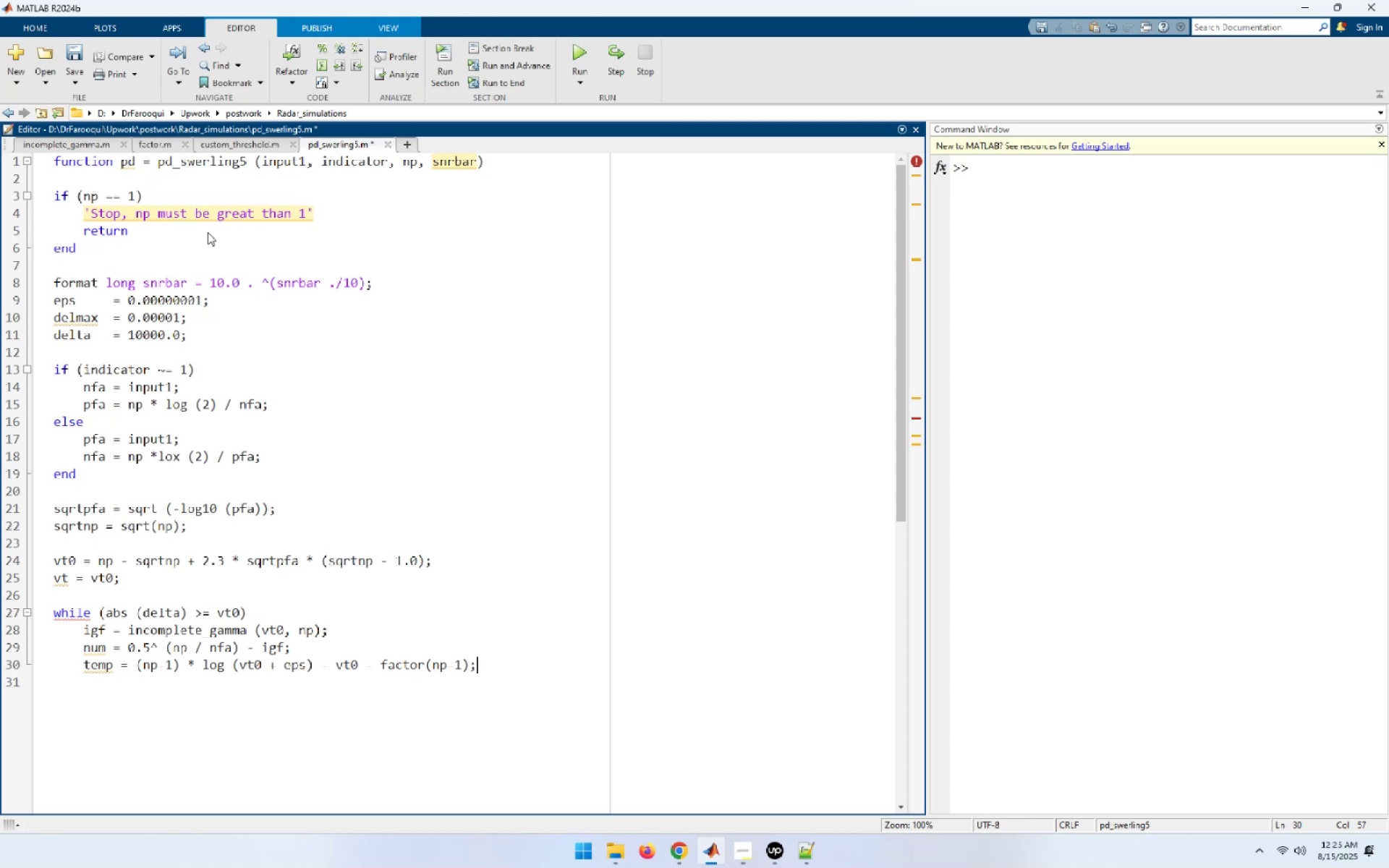 
key(Enter)
 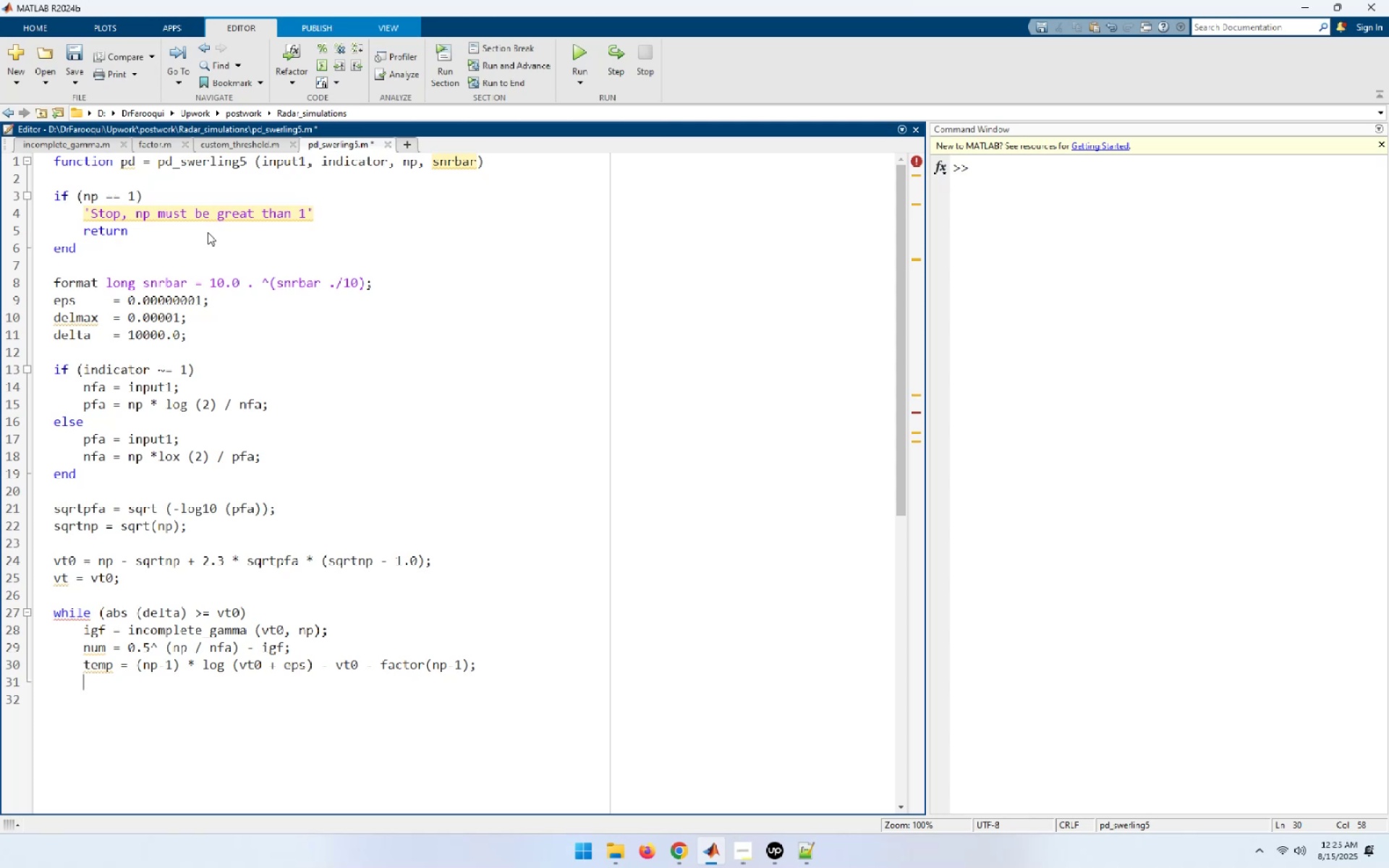 
type([Delete]deno = exp (temp);)
 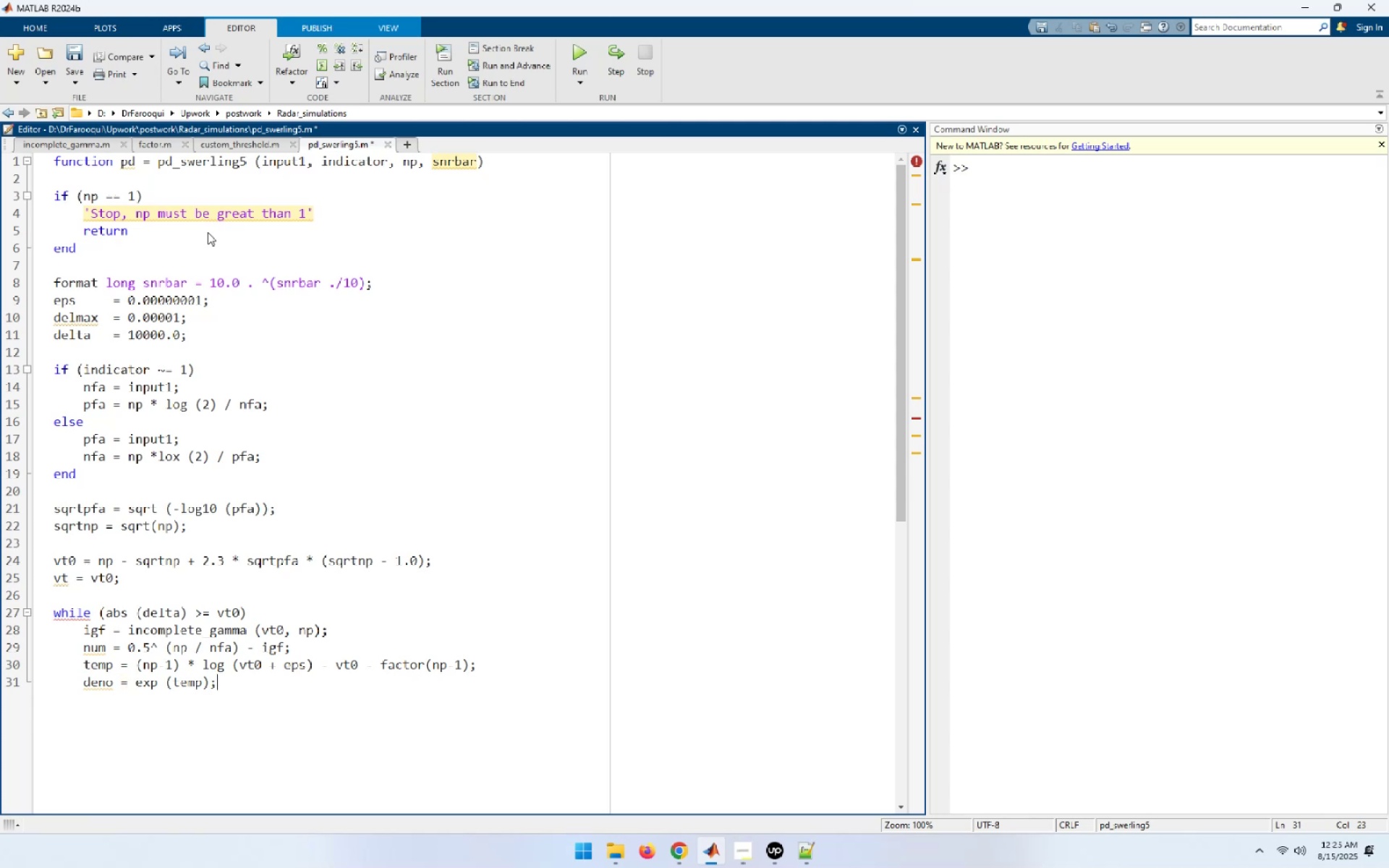 
key(Enter)
 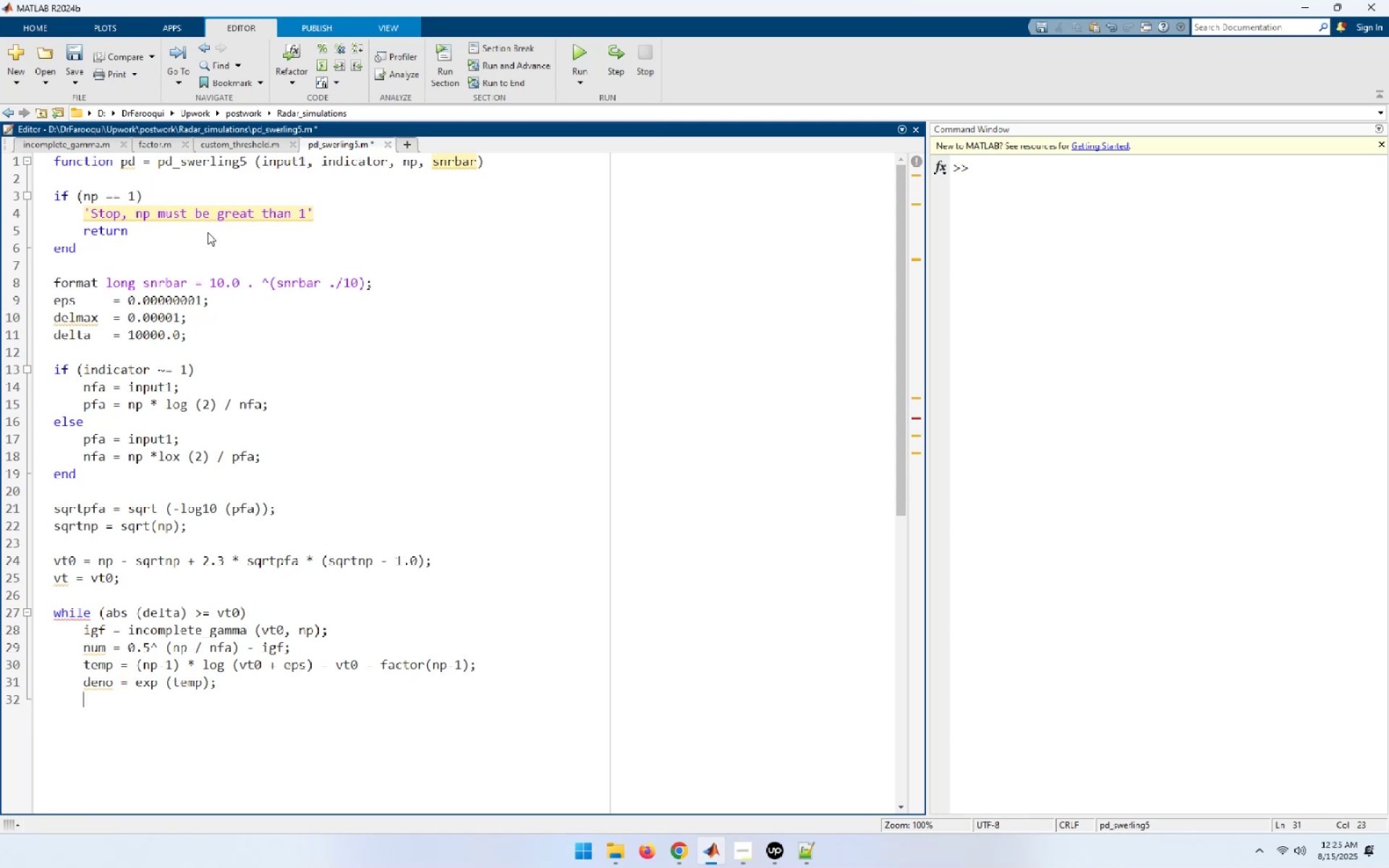 
type(vt = vt0)
 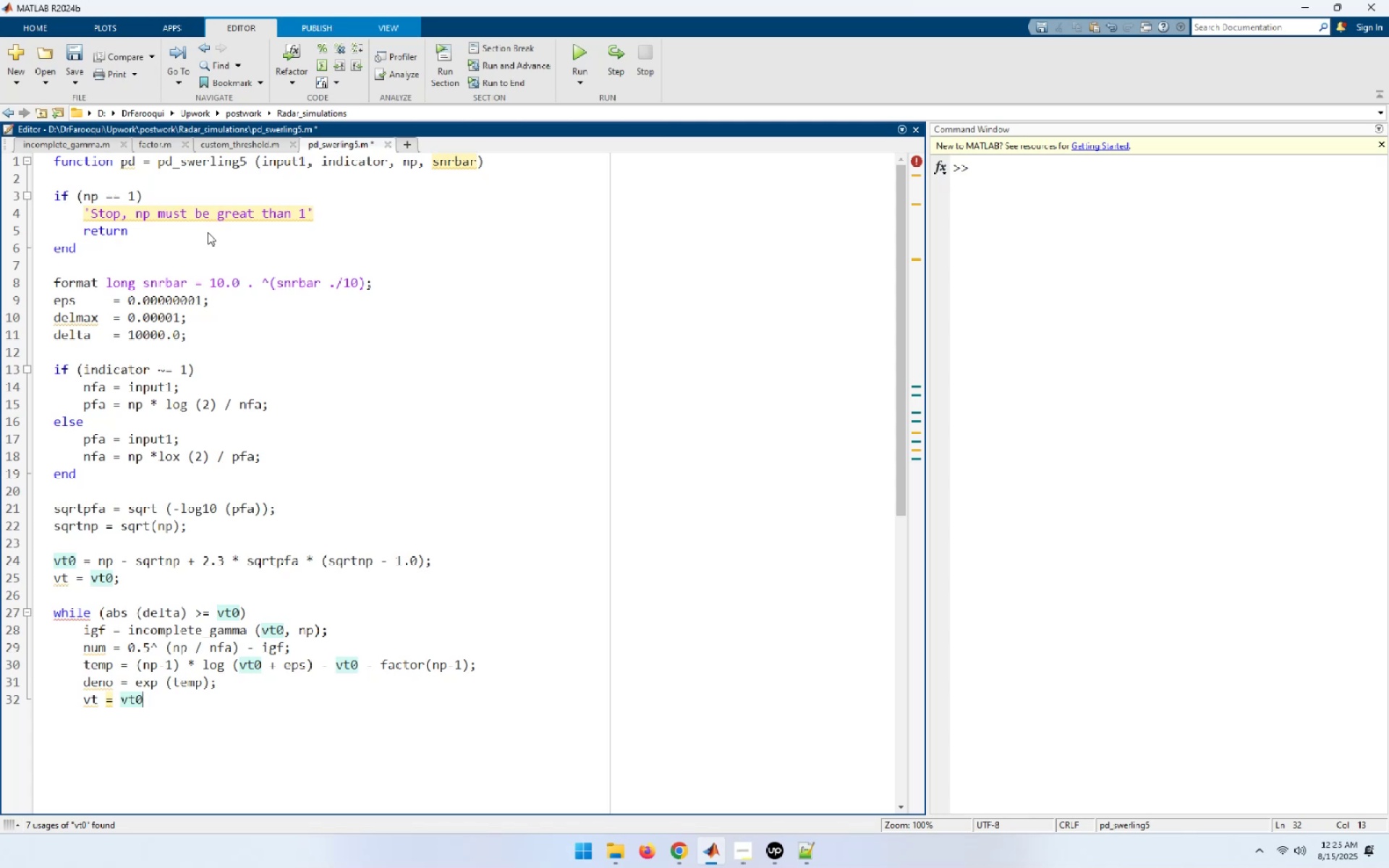 
wait(11.46)
 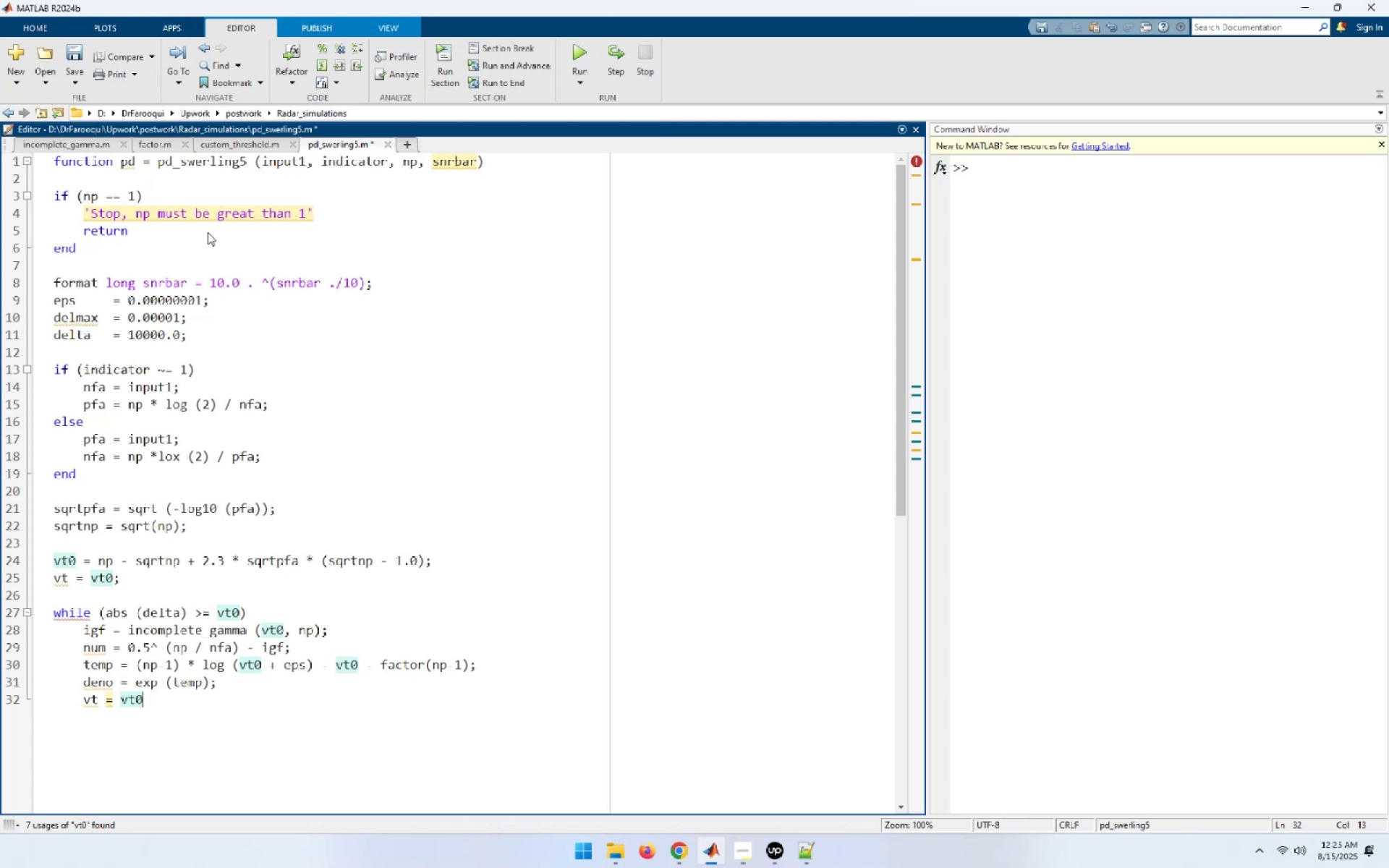 
type( + (num / (demo + eps)
 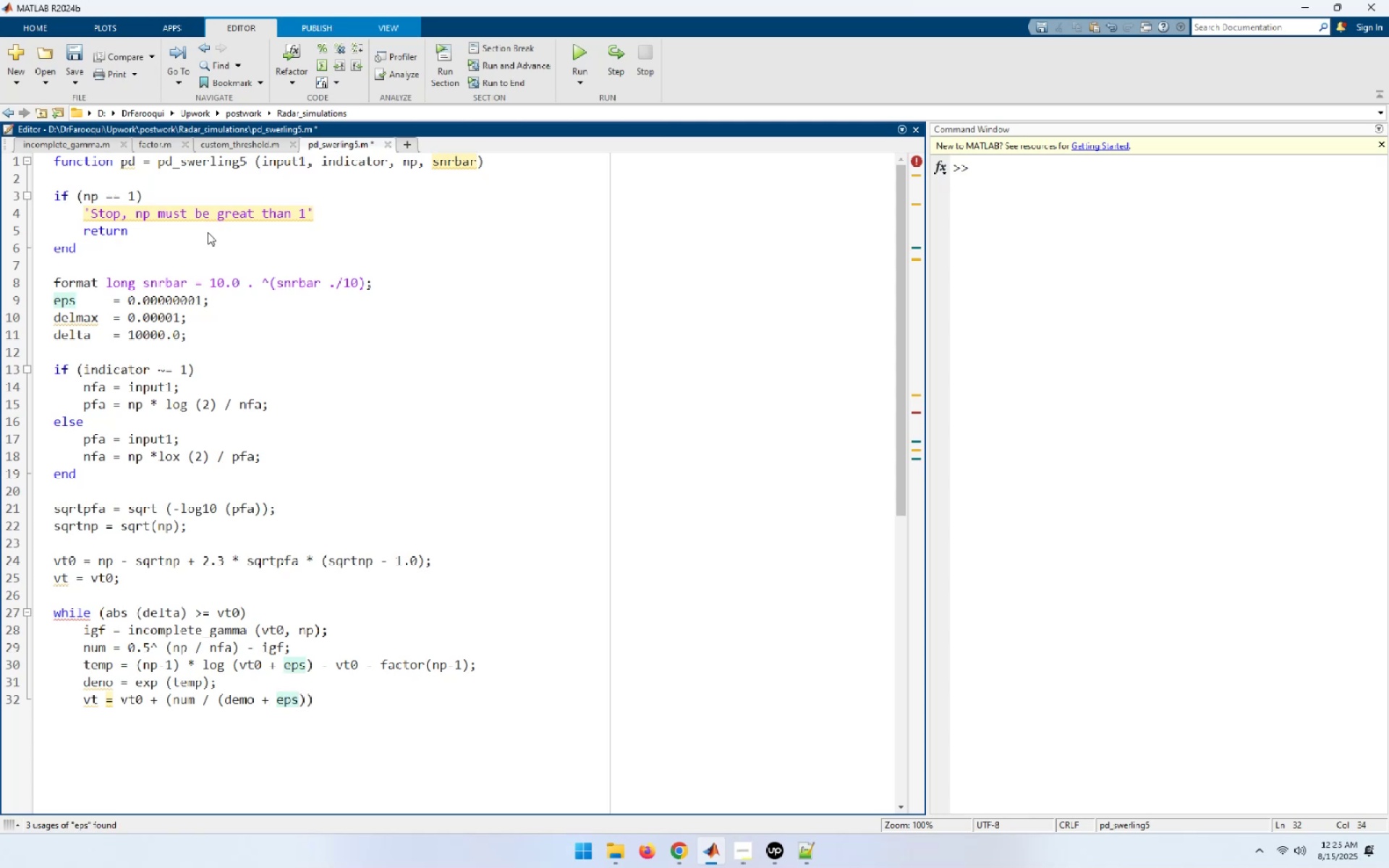 
key(Shift+ShiftRight)
 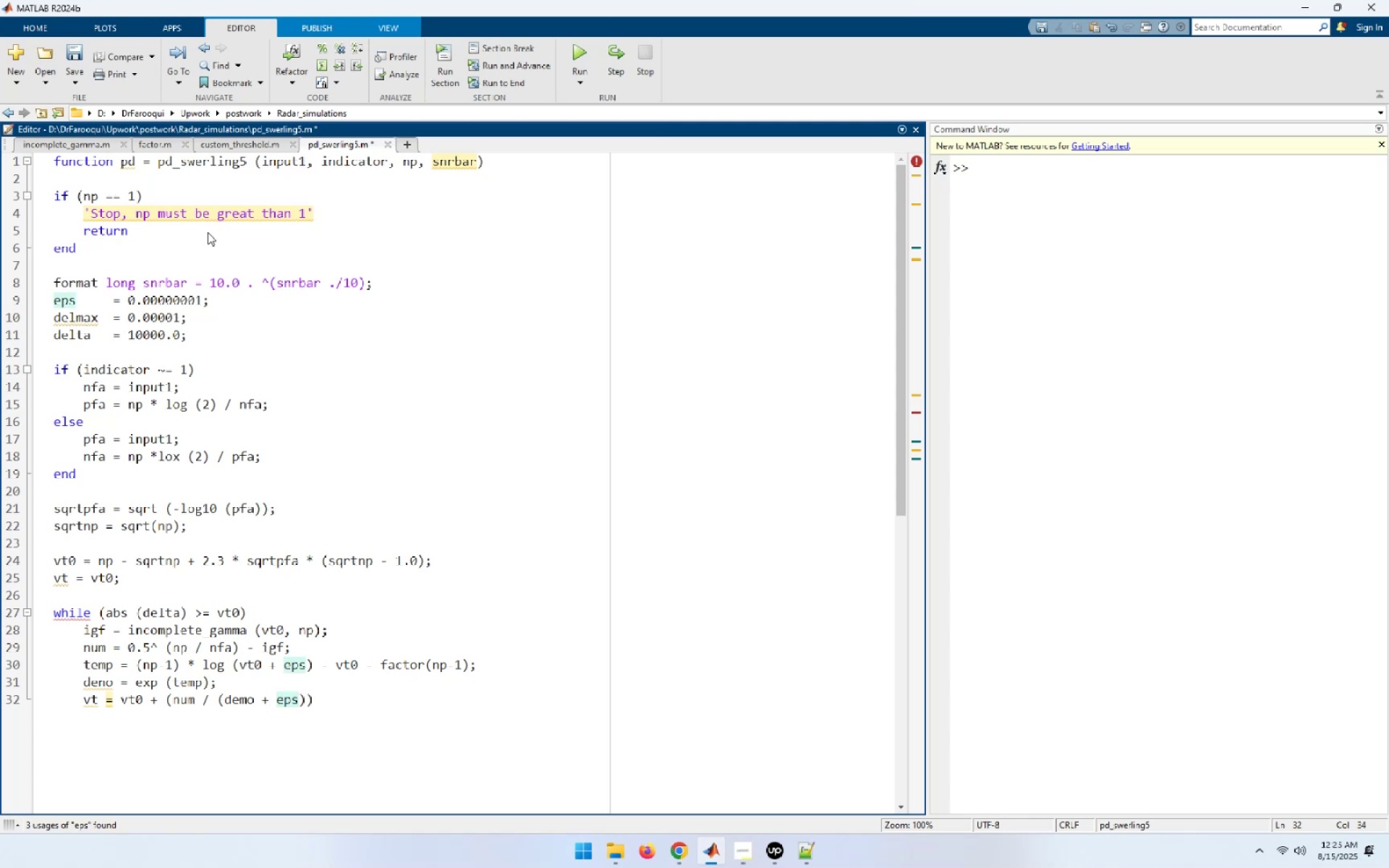 
key(Shift+0)
 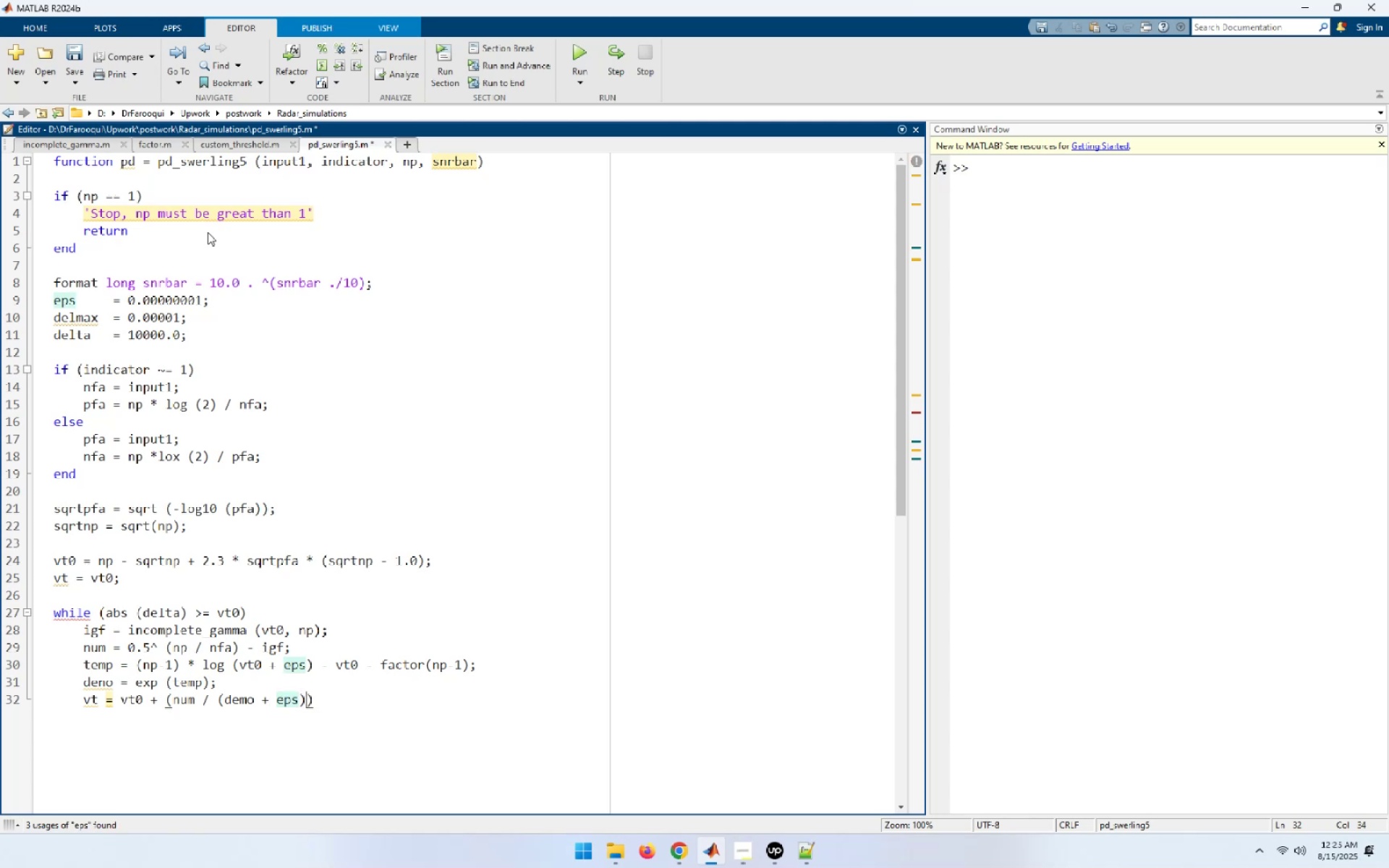 
key(Shift+ShiftRight)
 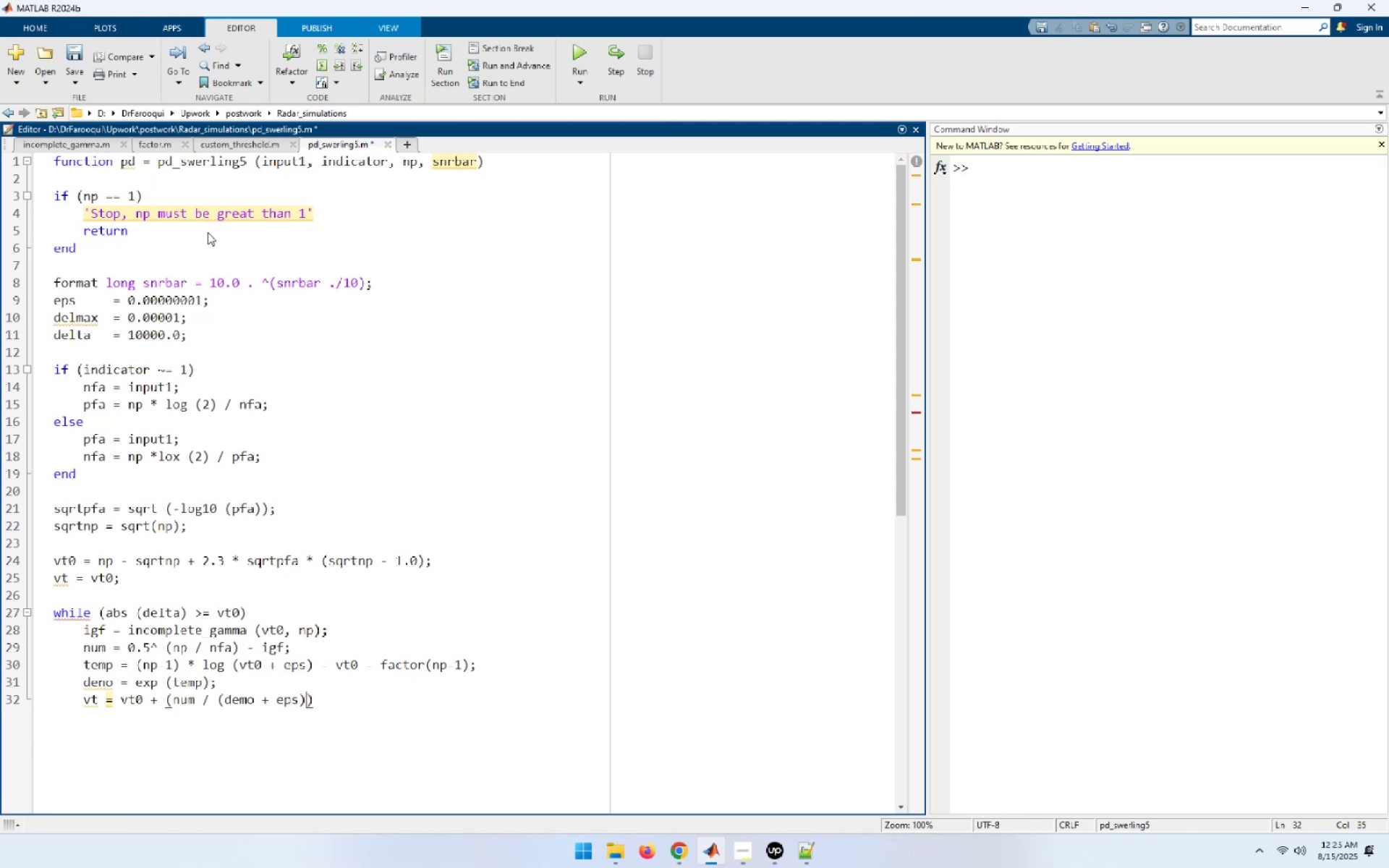 
key(Shift+0)
 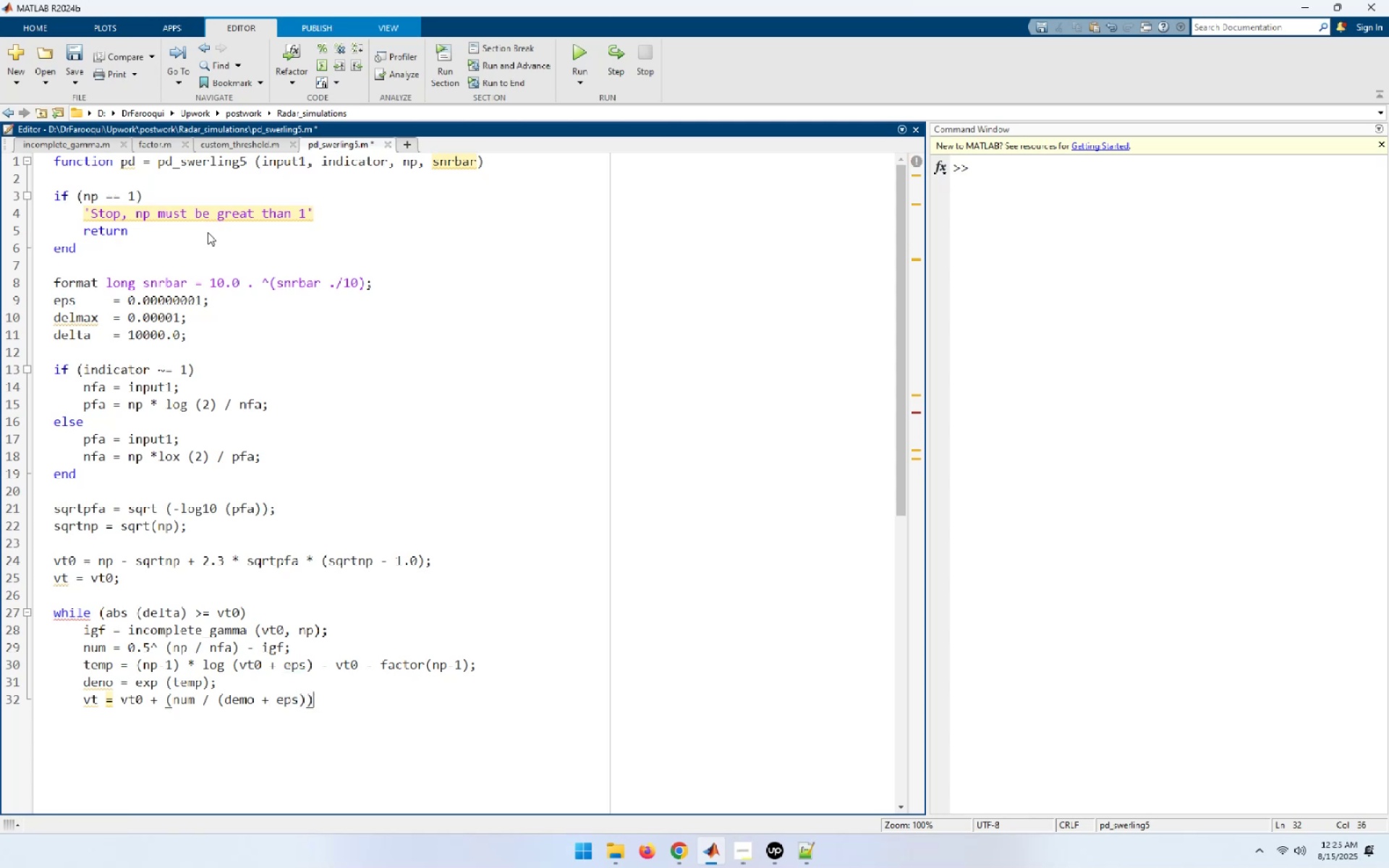 
key(Semicolon)
 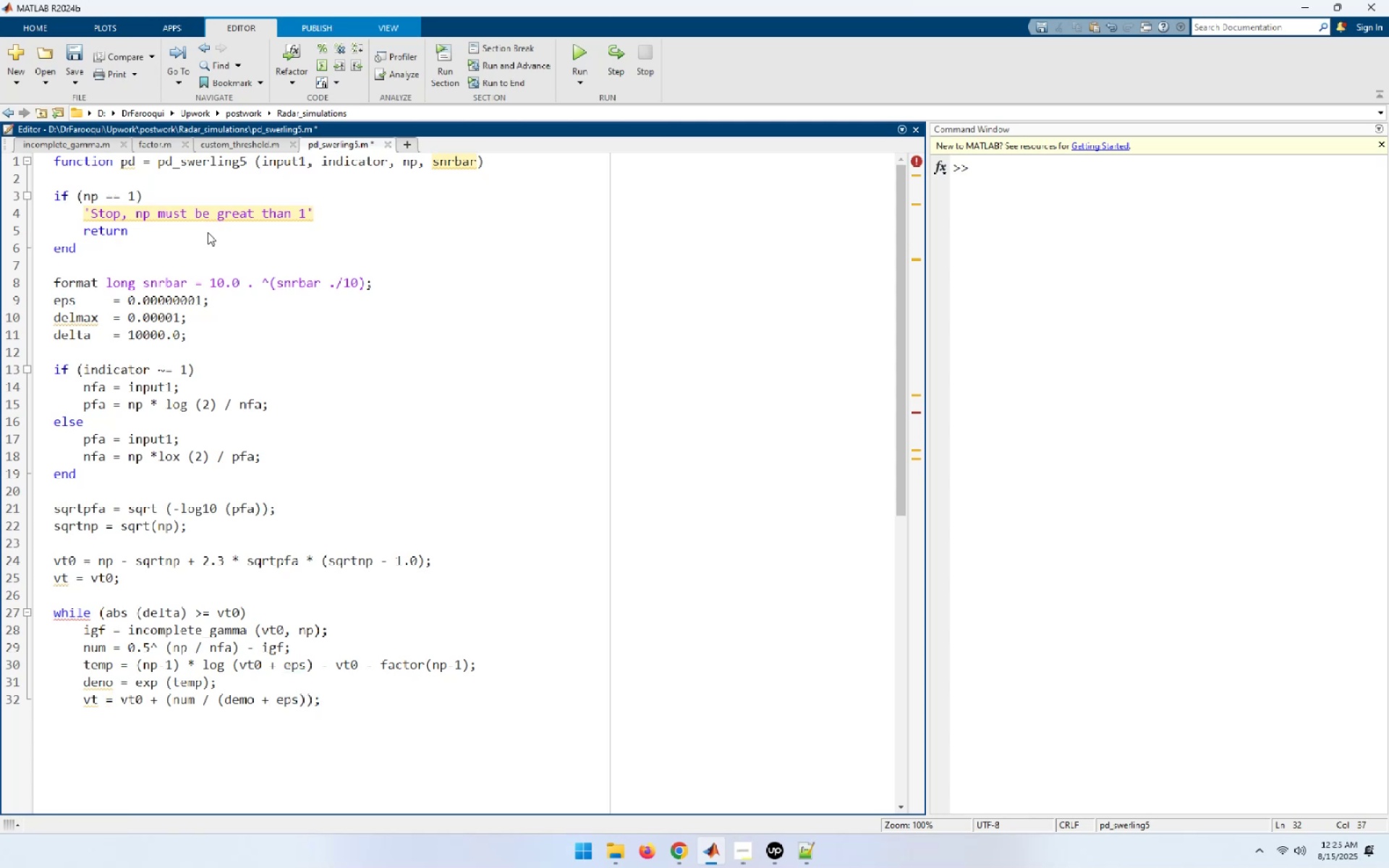 
key(Enter)
 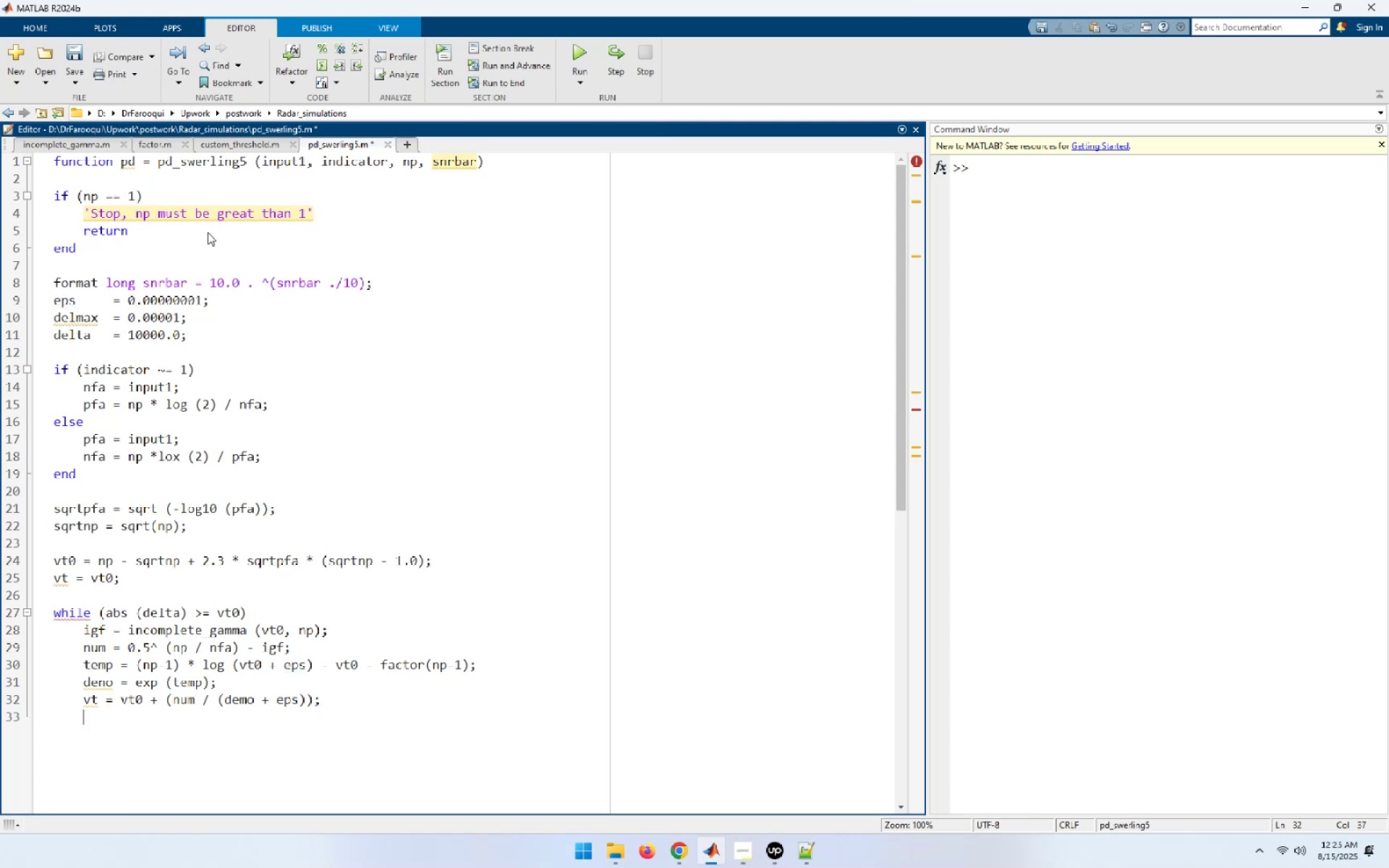 
type(delta = abs (vt - vt 0)
key(Backspace)
key(Backspace)
type(0) * 10000.0;)
 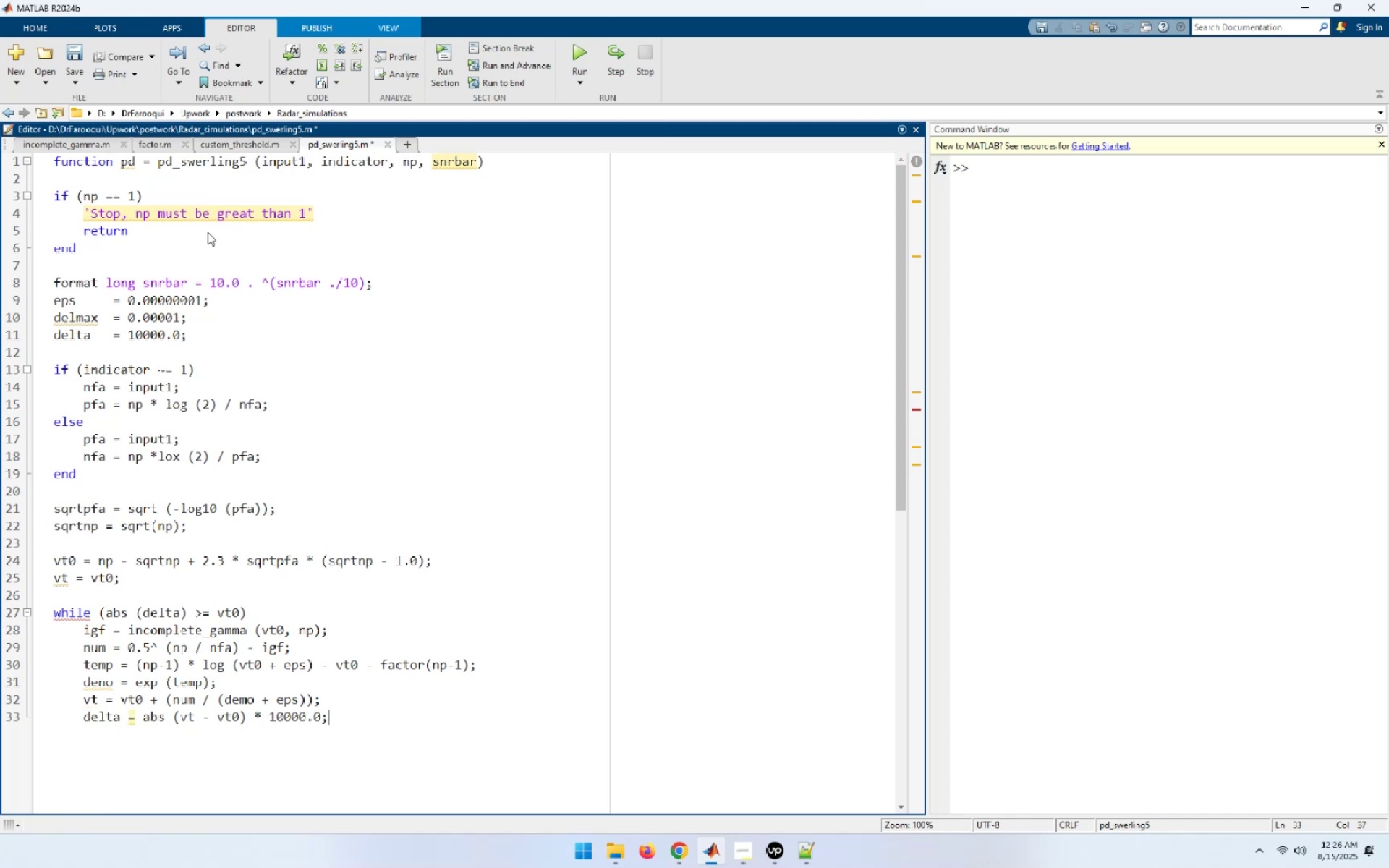 
key(Enter)
 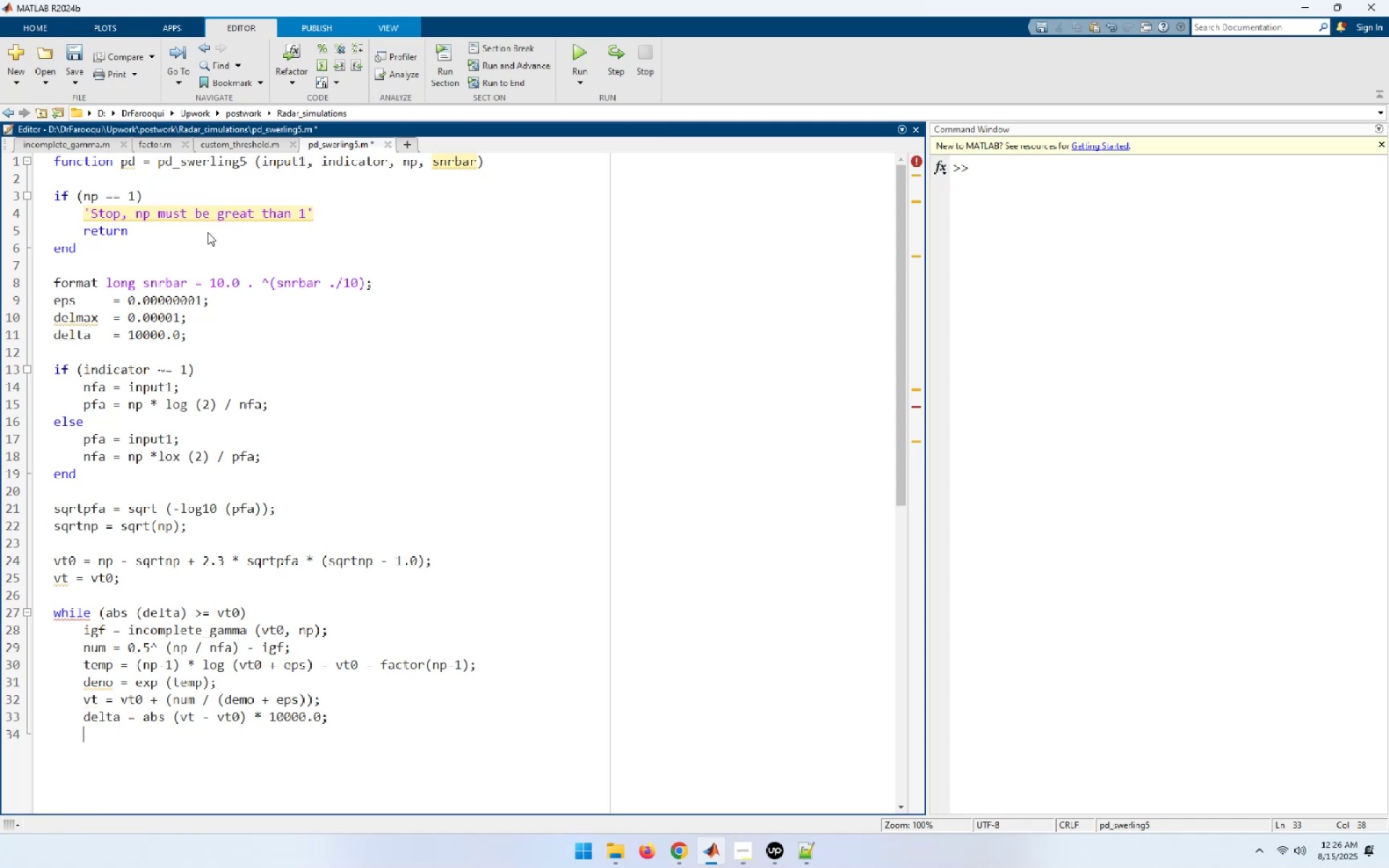 
type(vt0 = vt;)
 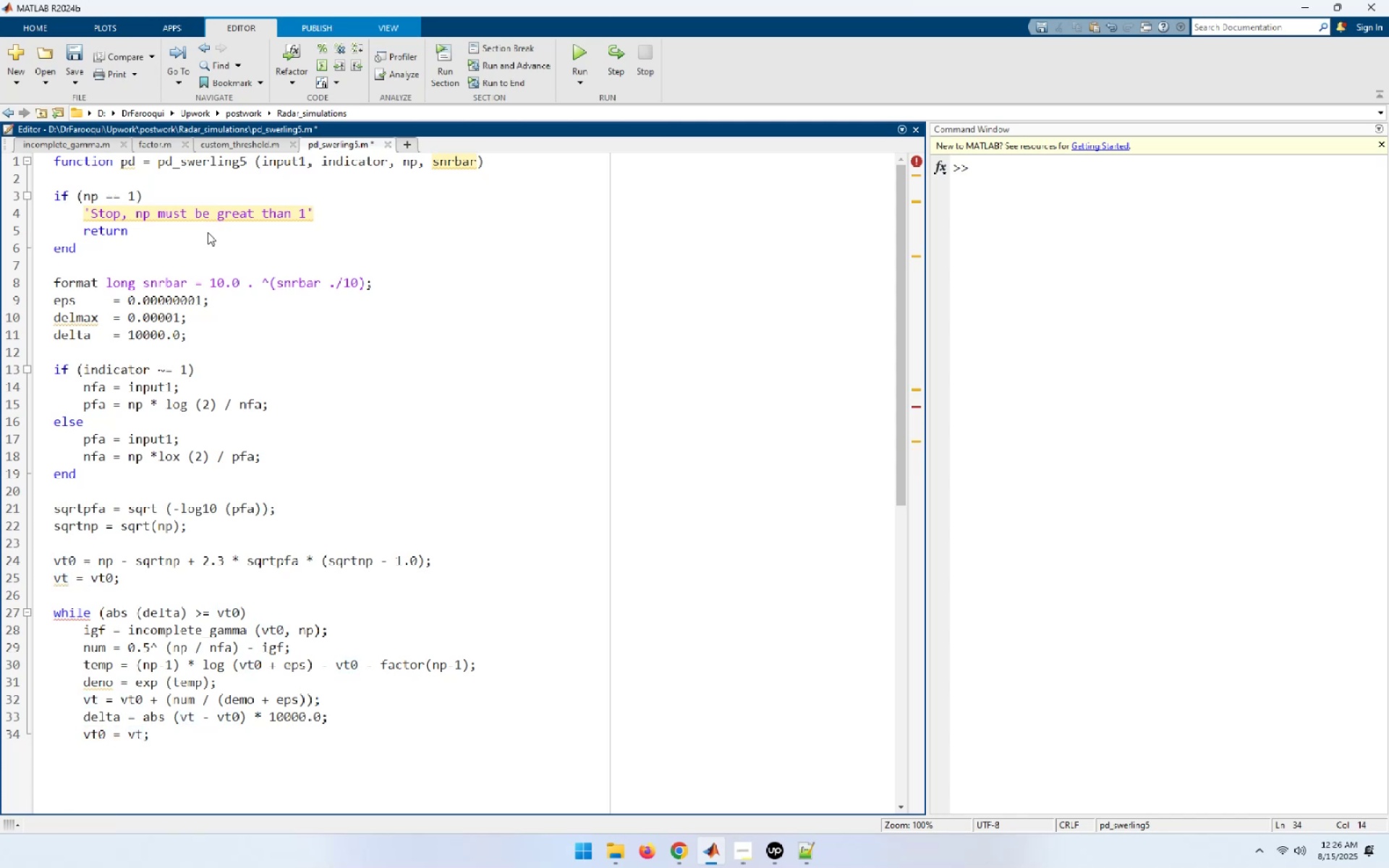 
key(Enter)
 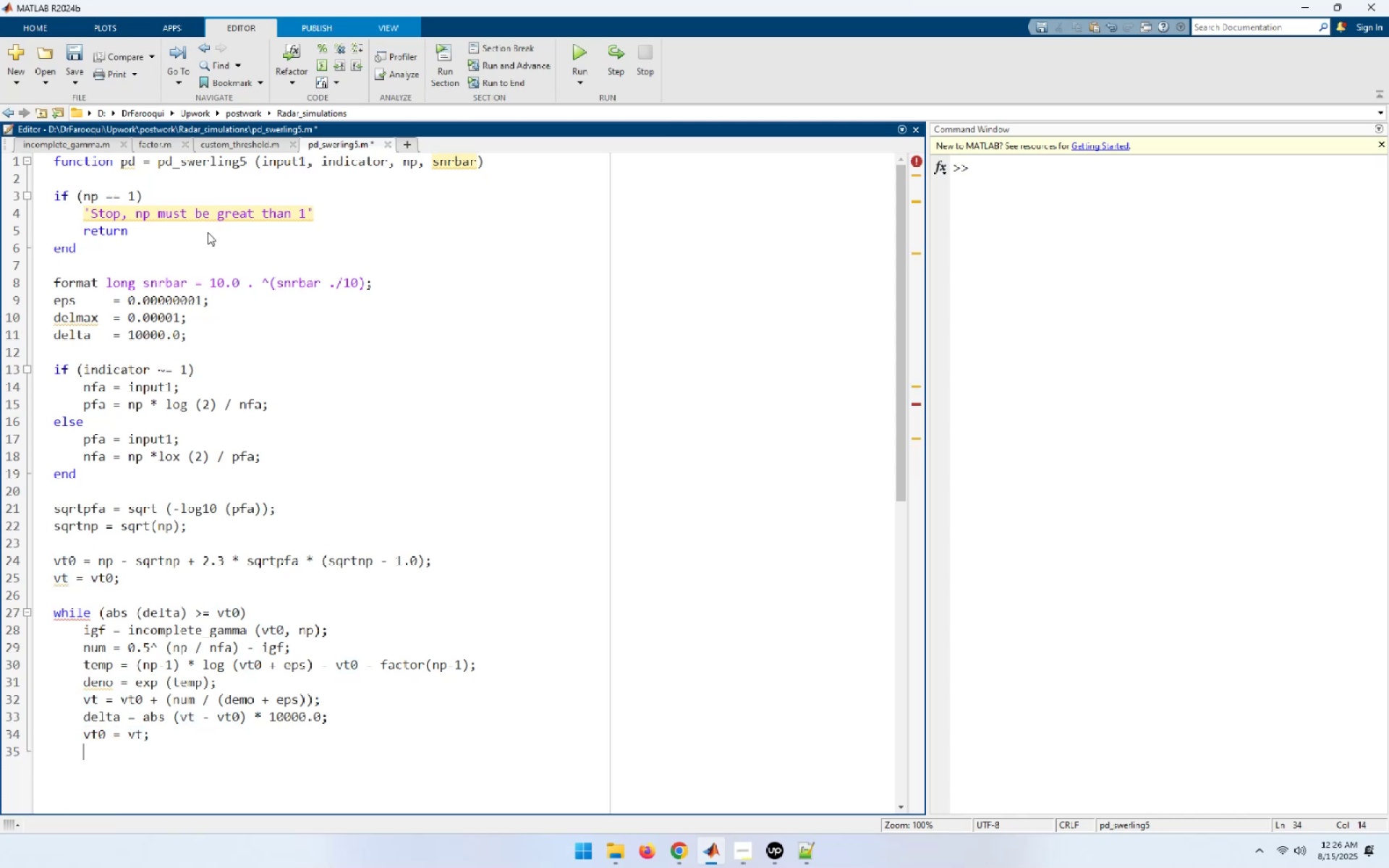 
type(enmd)
key(Backspace)
key(Backspace)
type(d)
 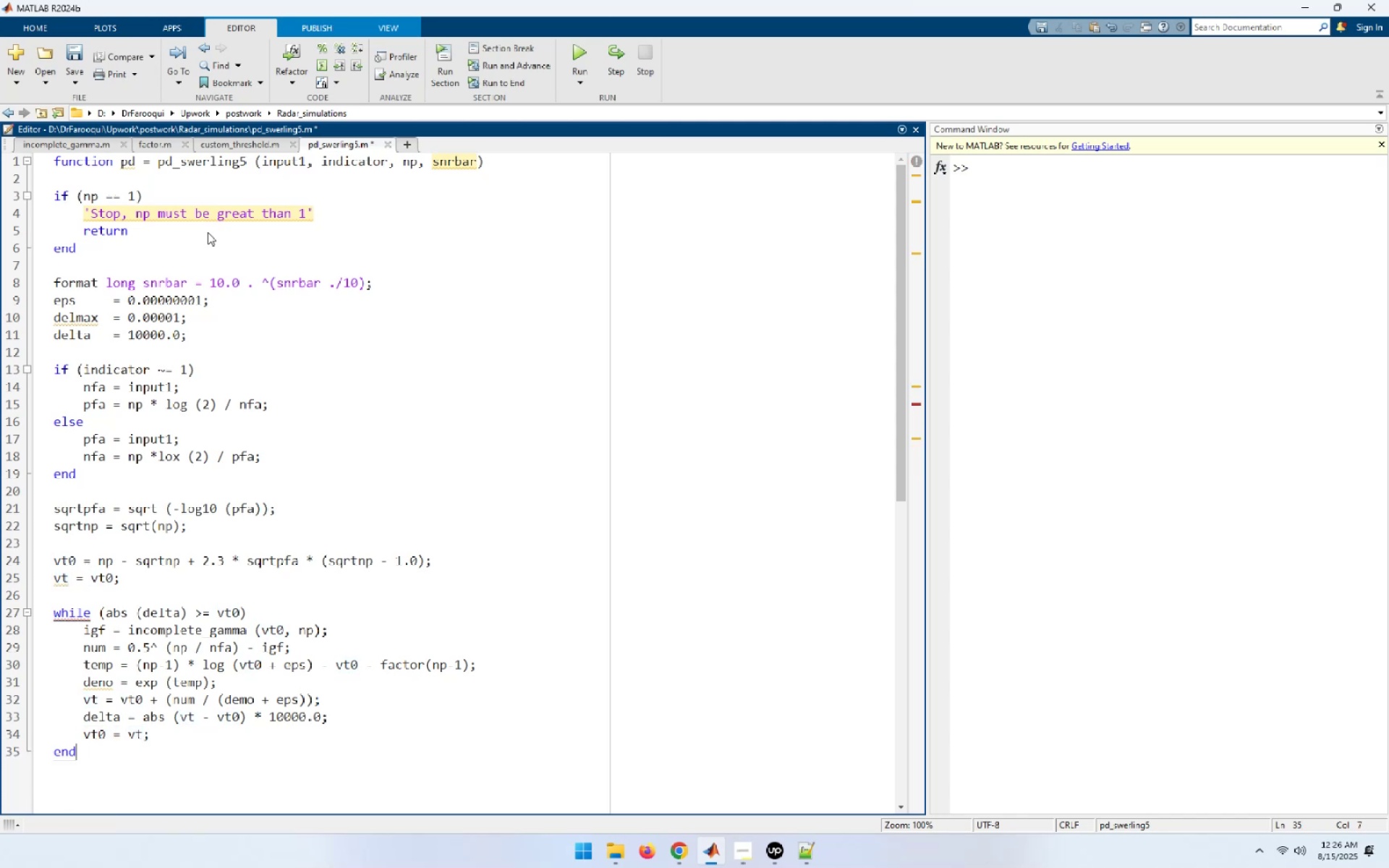 
key(Enter)
 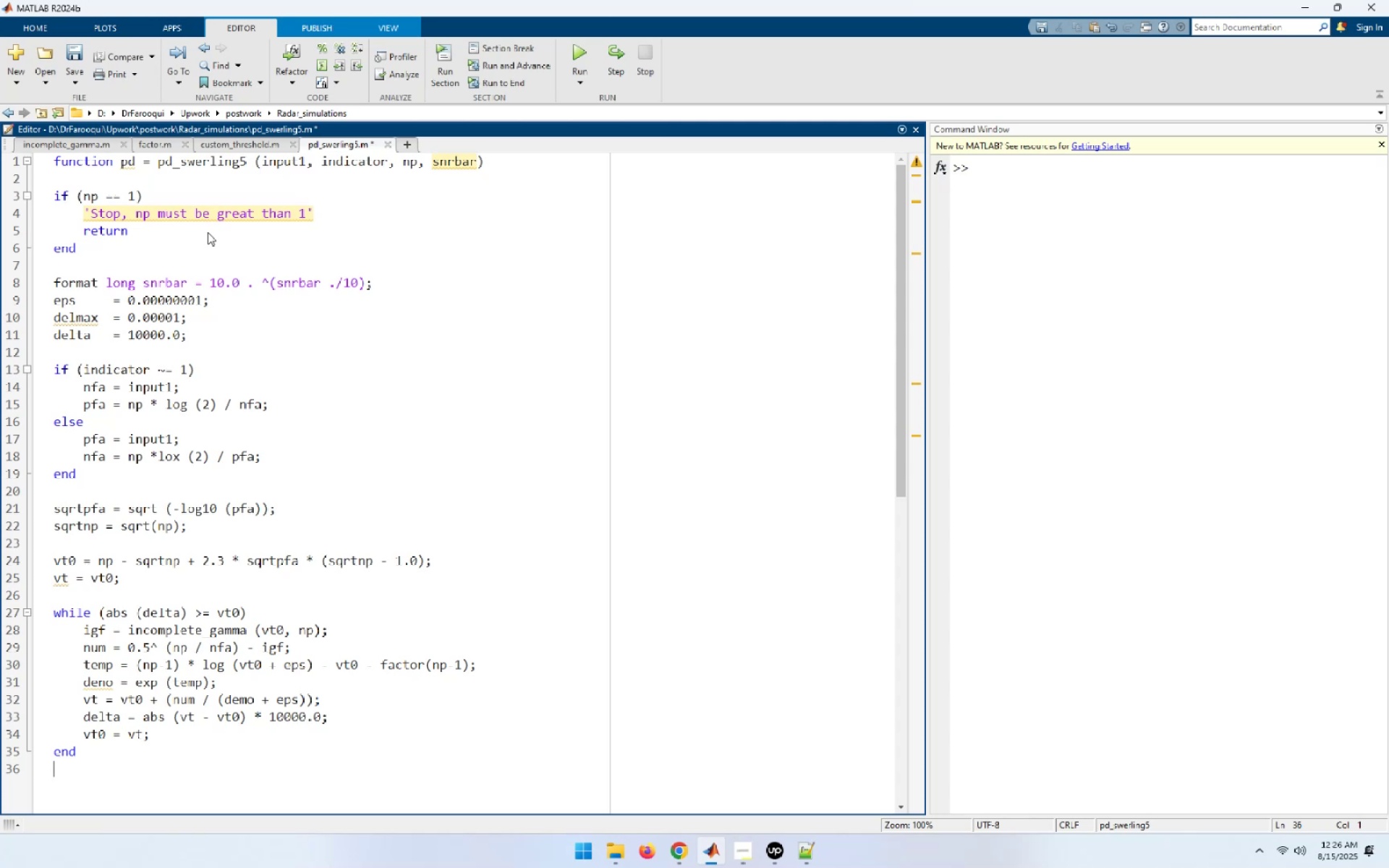 
key(Enter)
 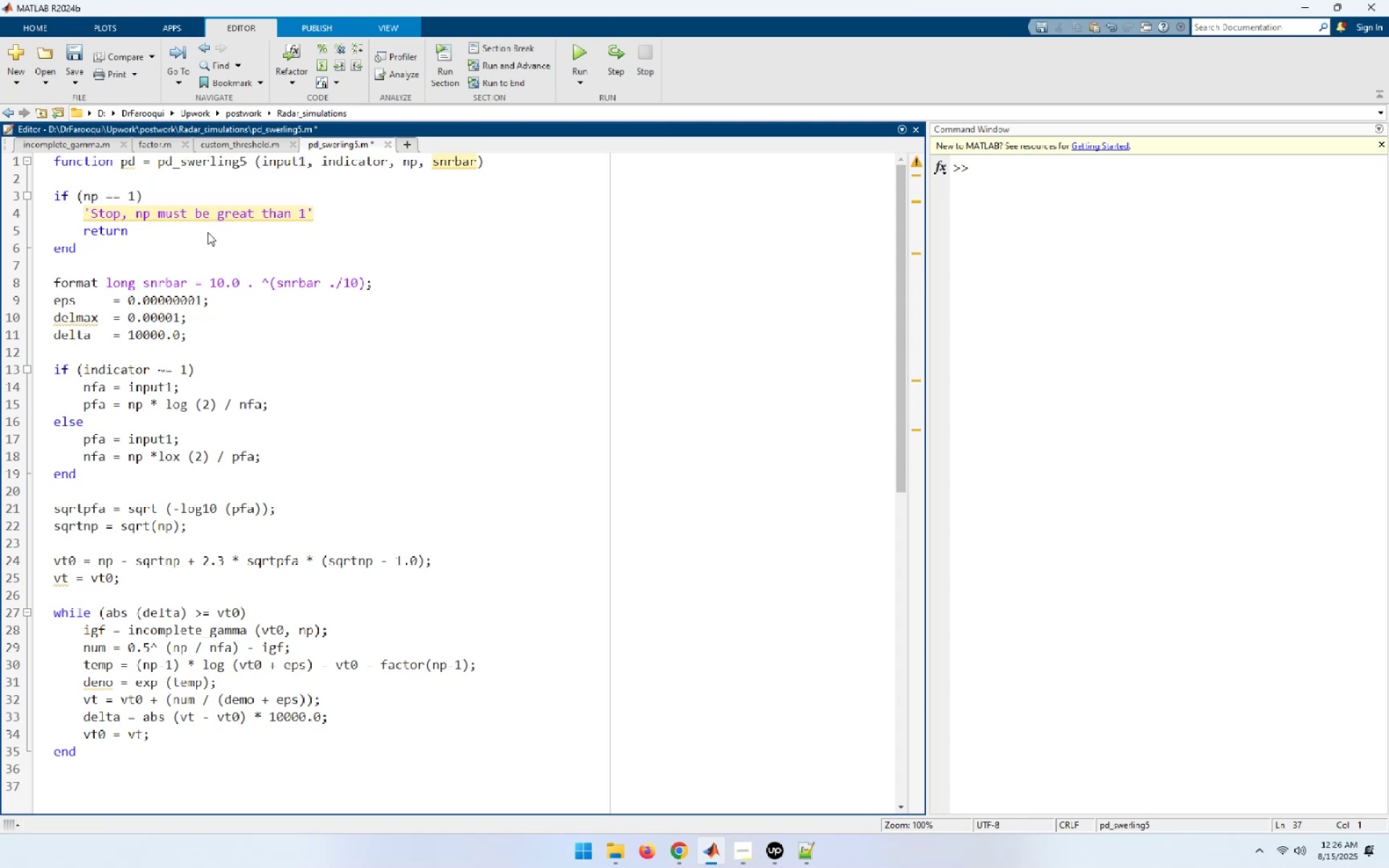 
scroll: coordinate [391, 461], scroll_direction: down, amount: 4.0
 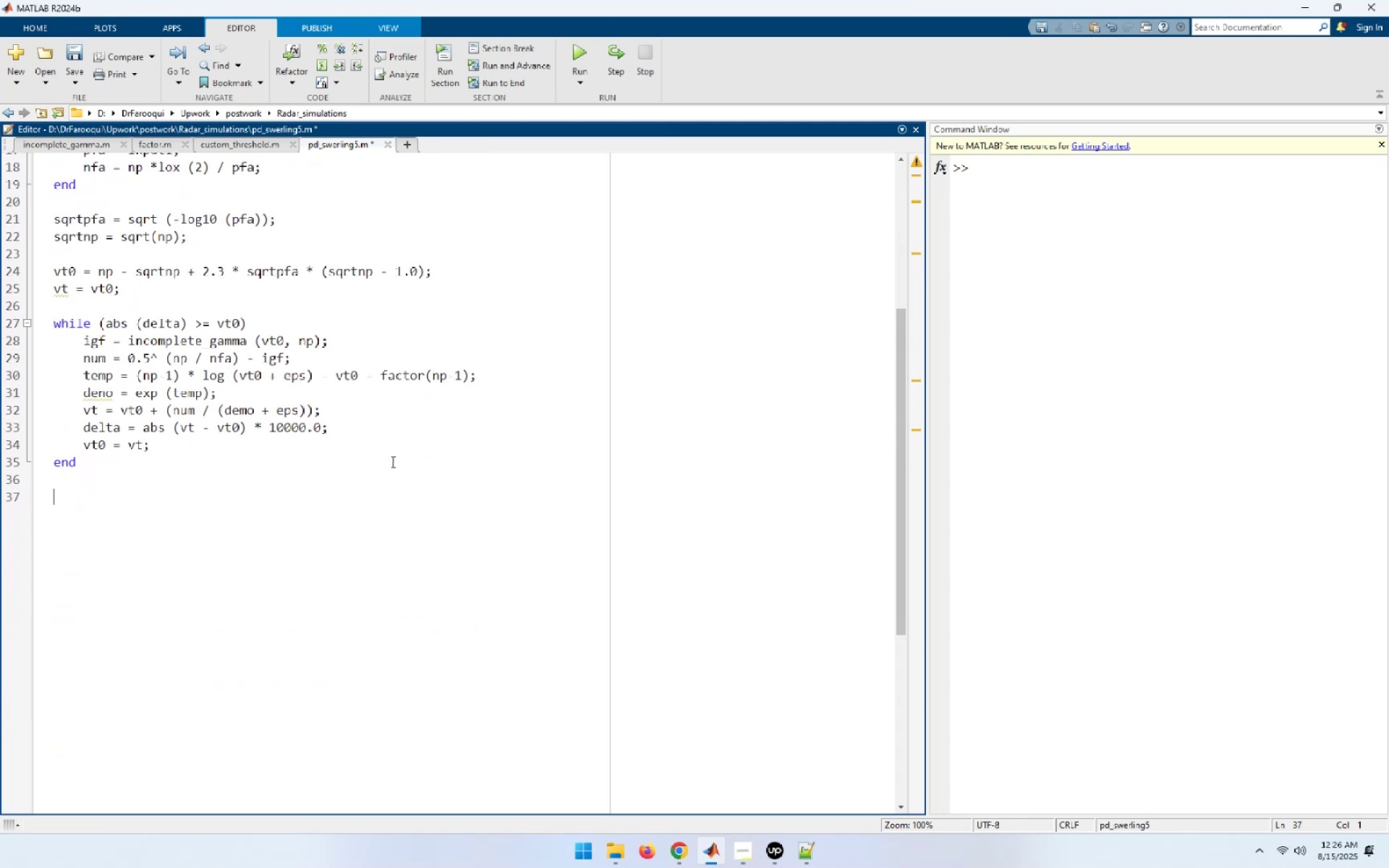 
scroll: coordinate [391, 461], scroll_direction: up, amount: 3.0
 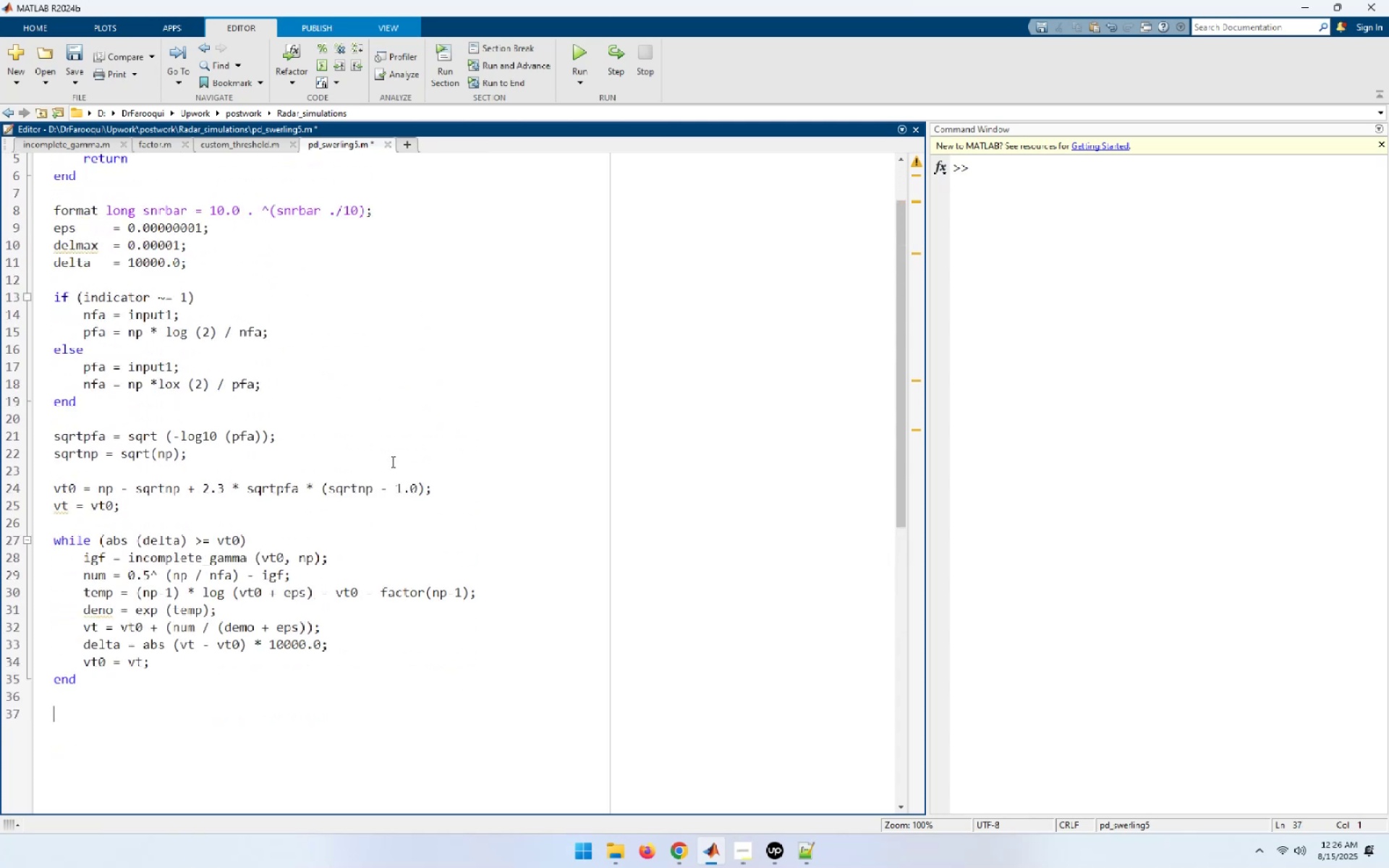 
scroll: coordinate [391, 461], scroll_direction: down, amount: 1.0
 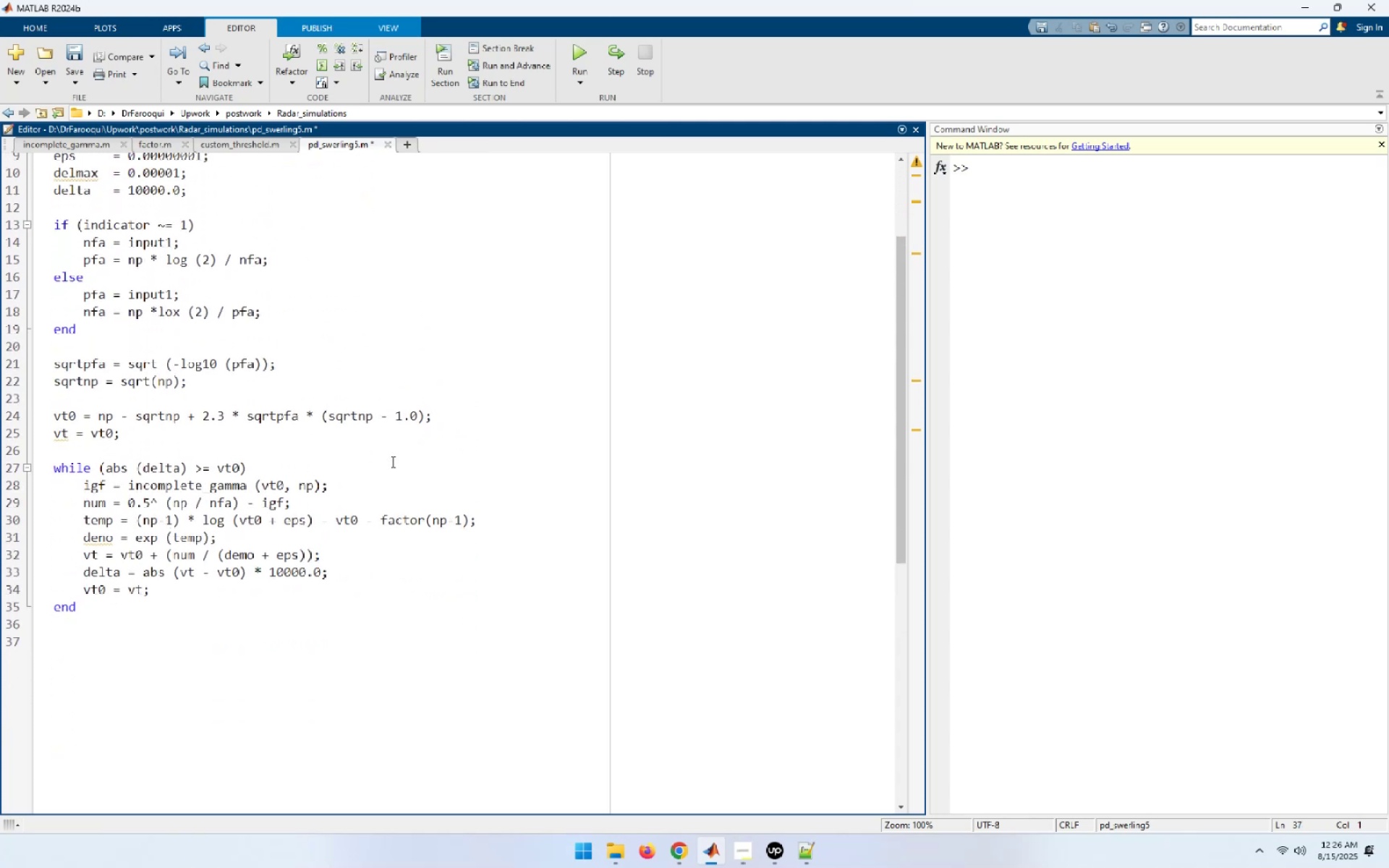 
type(temp1 = 2.0 .*)
 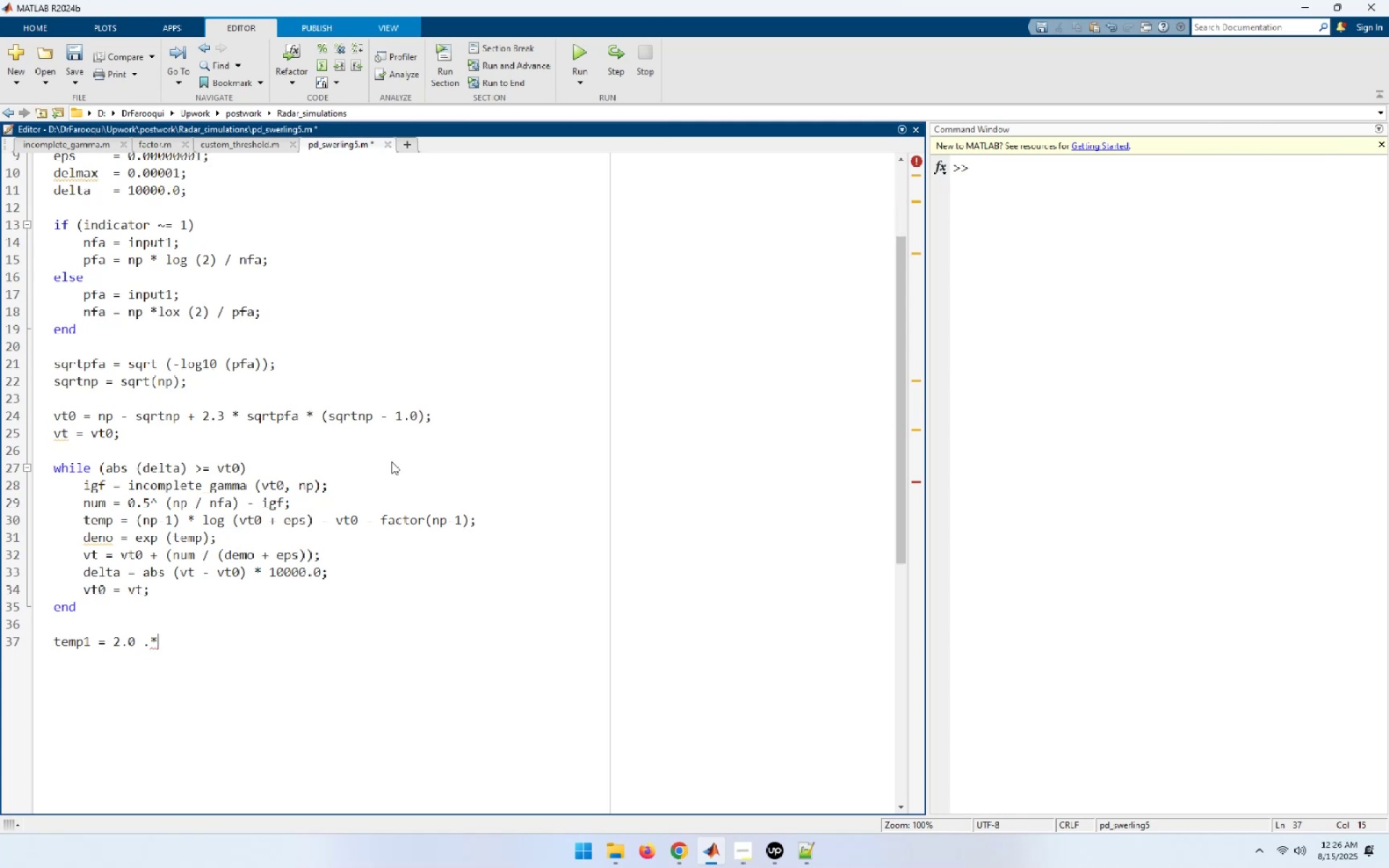 
wait(5.71)
 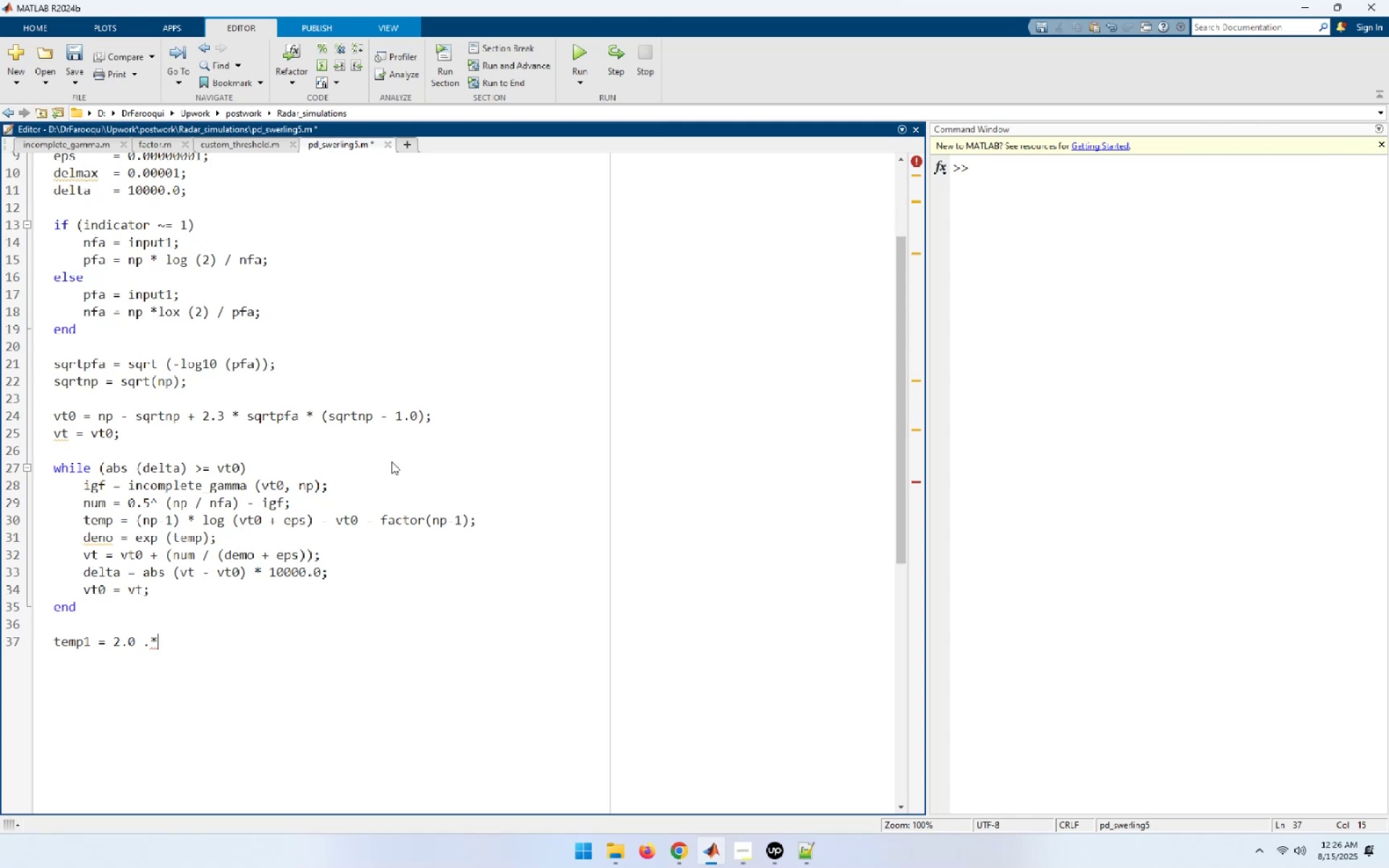 
type( snrbar + 1.0;)
 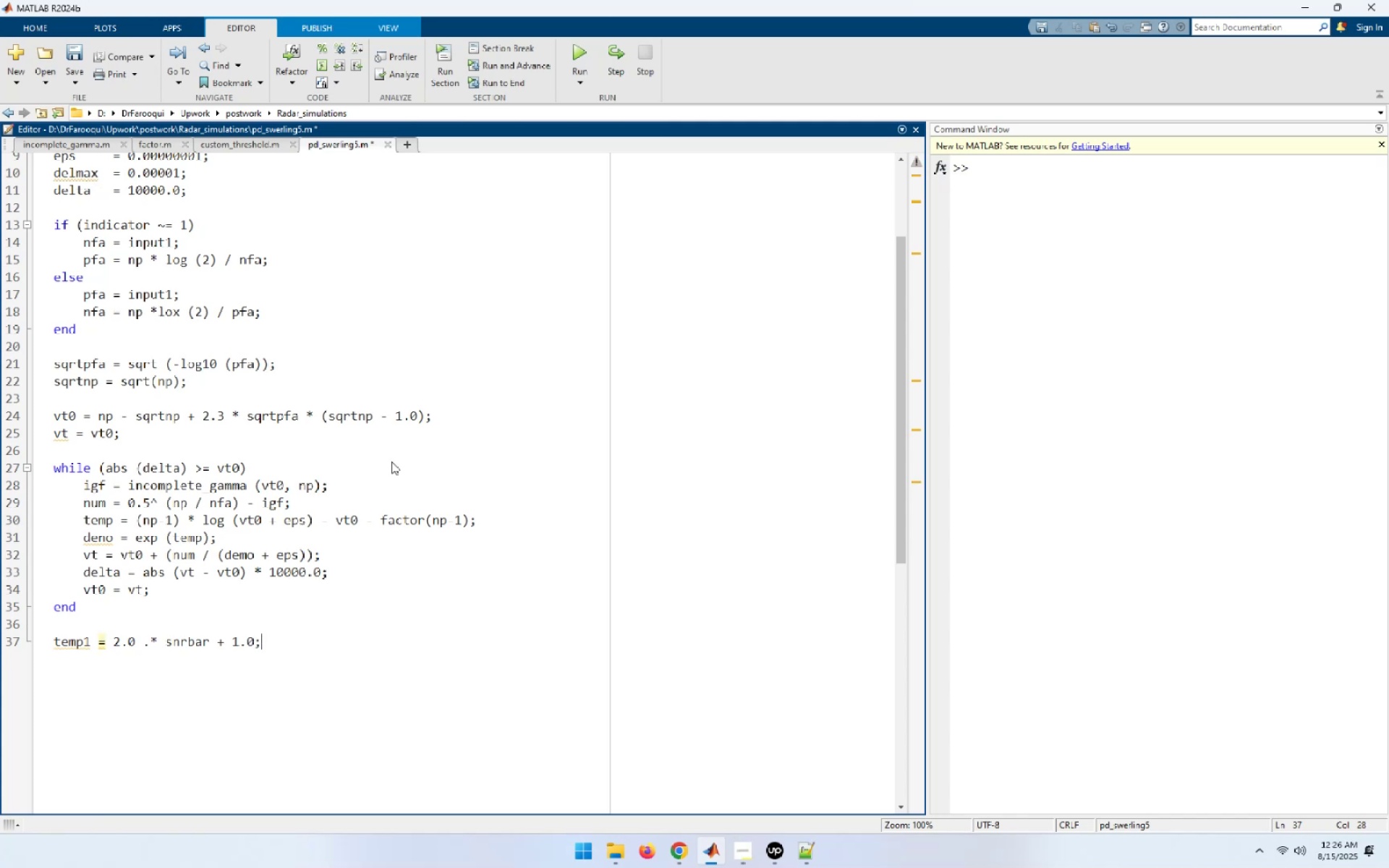 
key(Enter)
 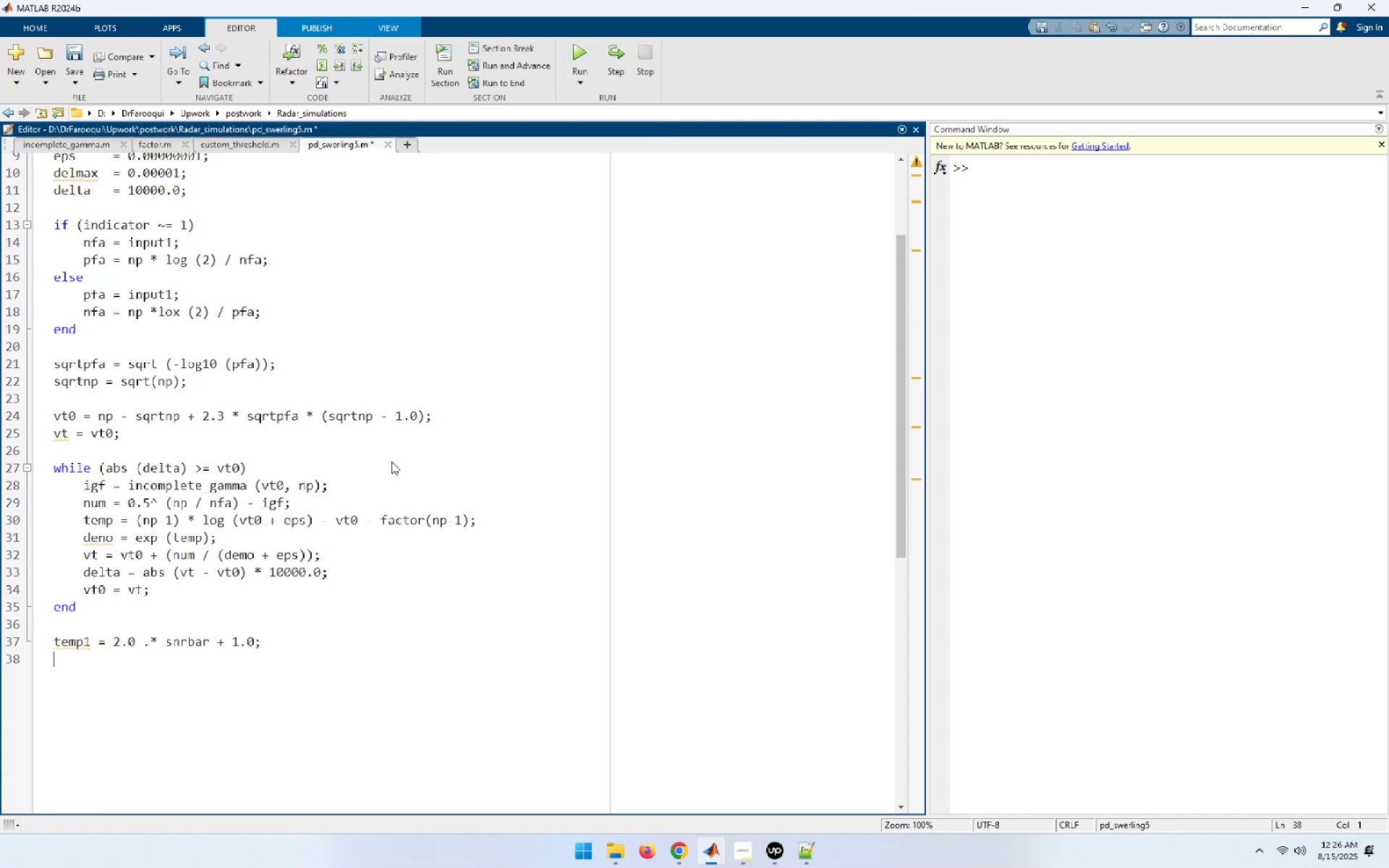 
type(omegabar = sqrt (np . * temp1);)
 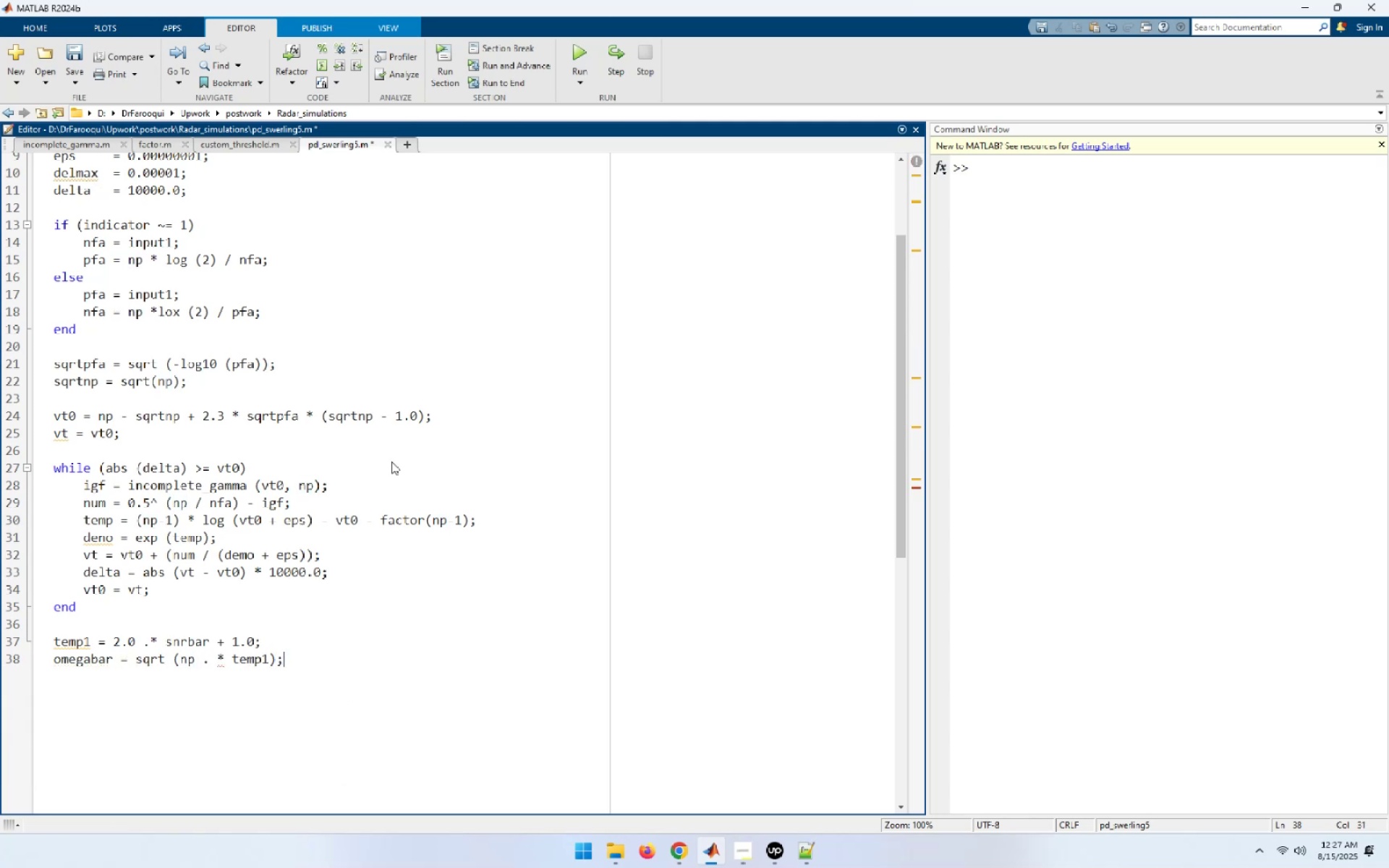 
key(Enter)
 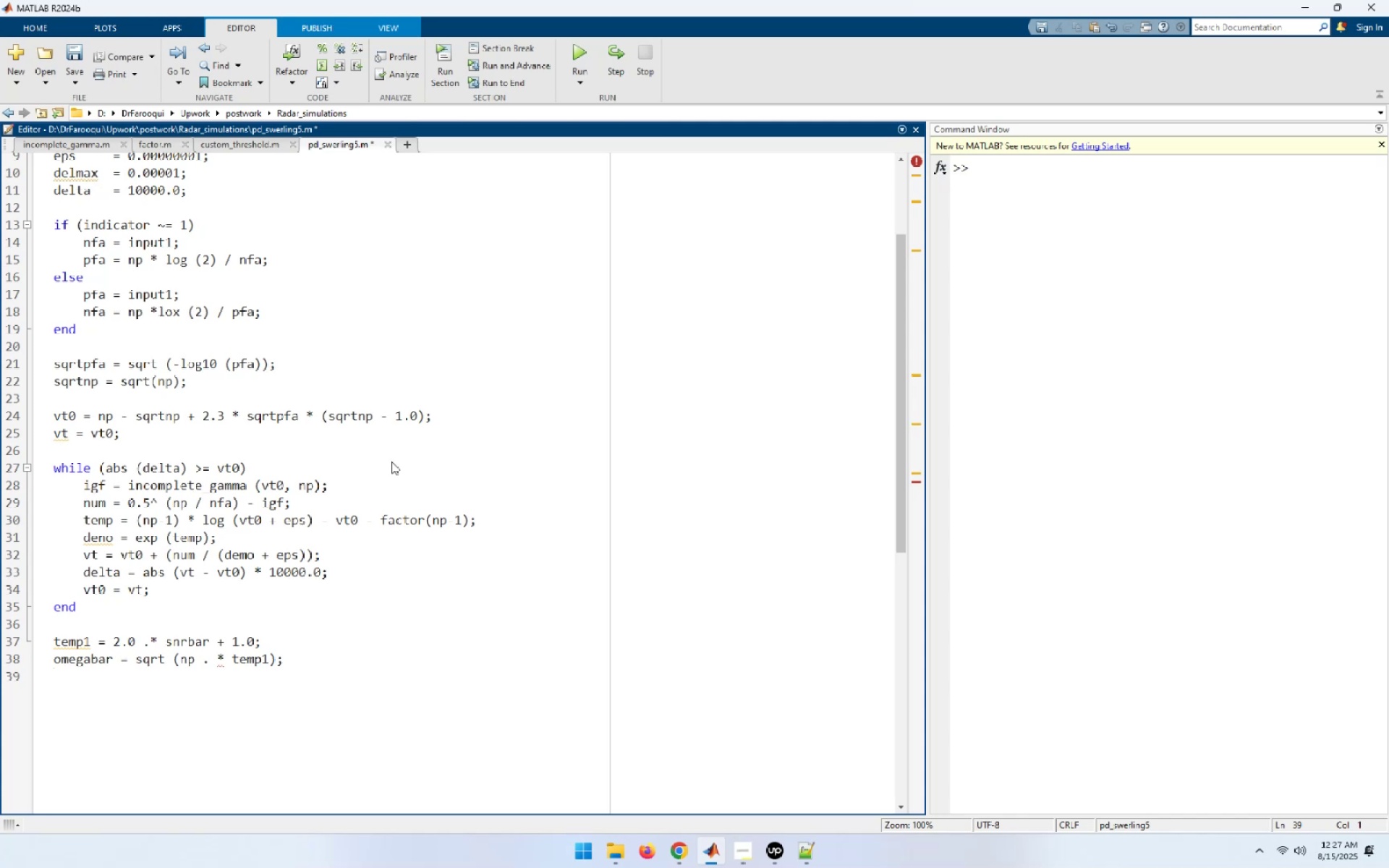 
type(ct)
key(Backspace)
type(3 = -(s)
 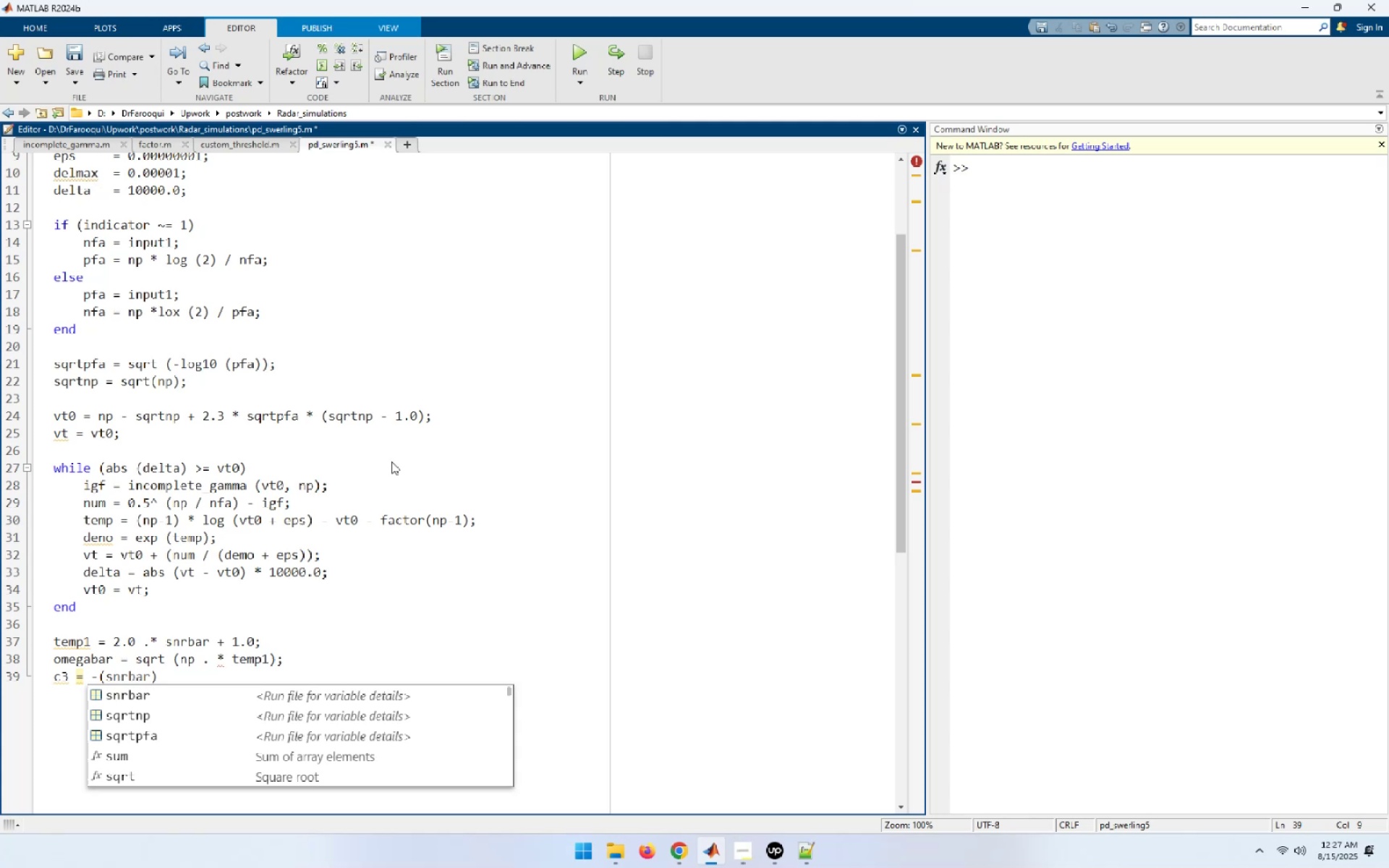 
wait(8.06)
 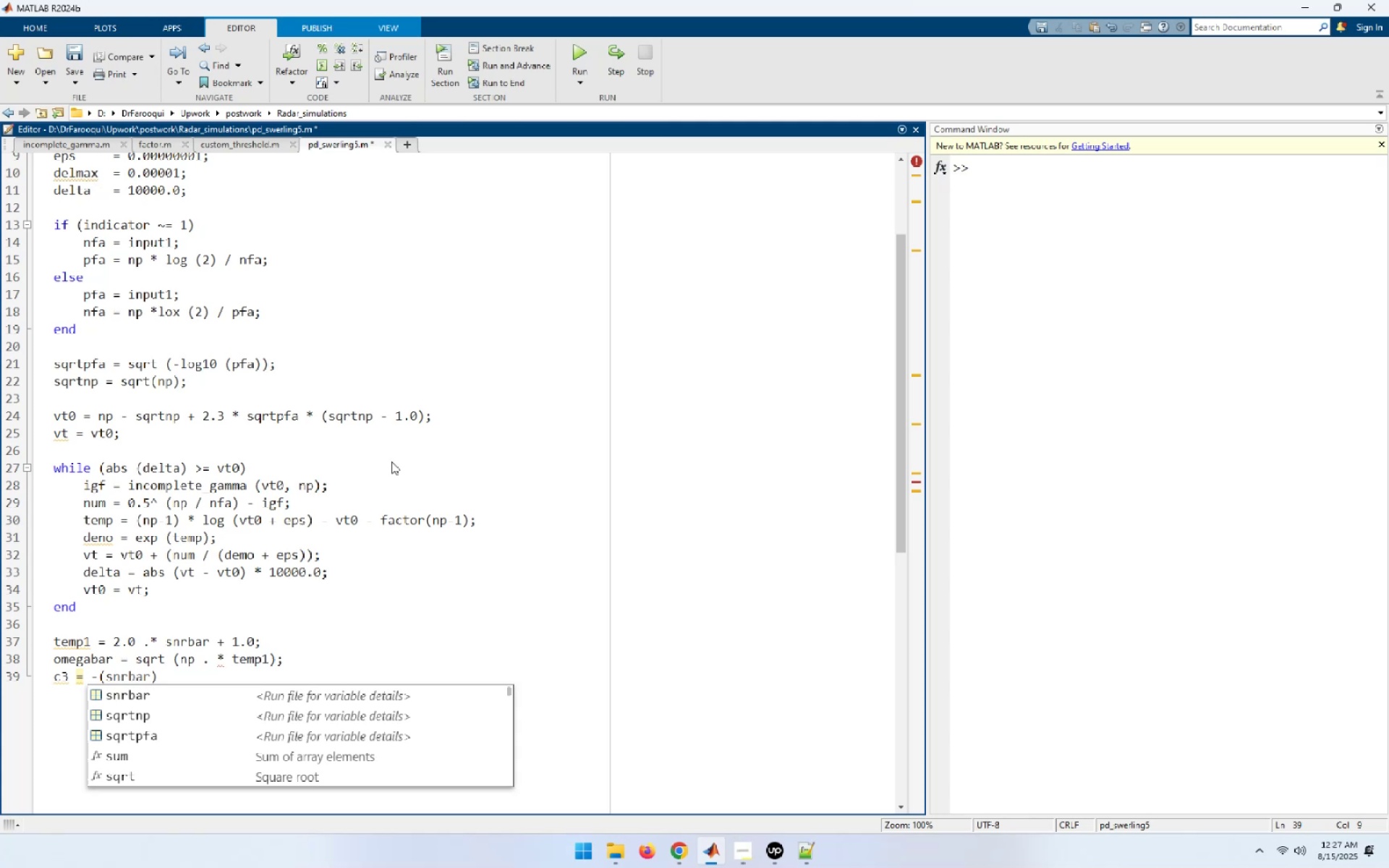 
type(nrbar + 1.0 / 3.0) . / (sqrt(np) . * temp1 . )
key(Backspace)
type(^ 1.5);)
 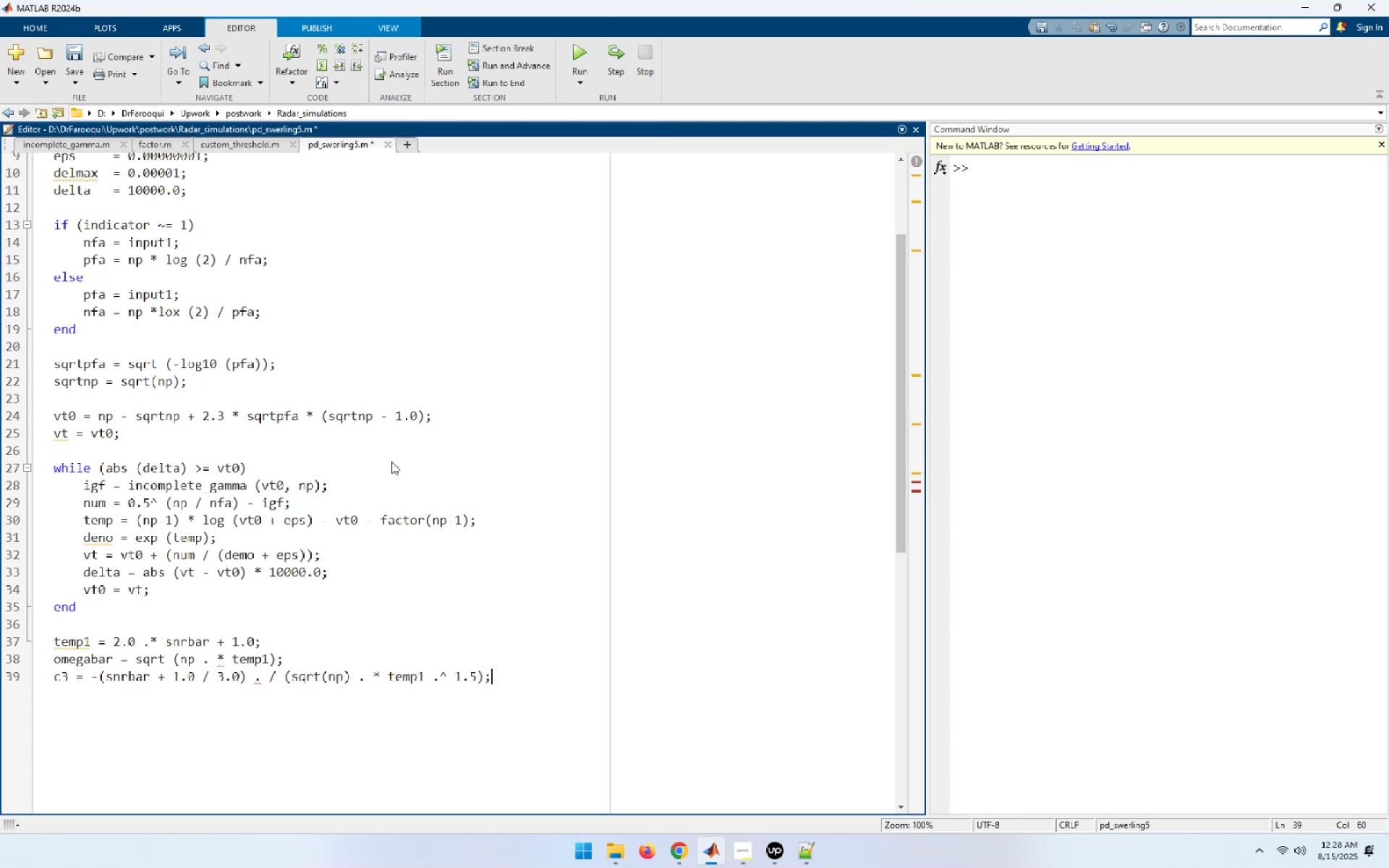 
 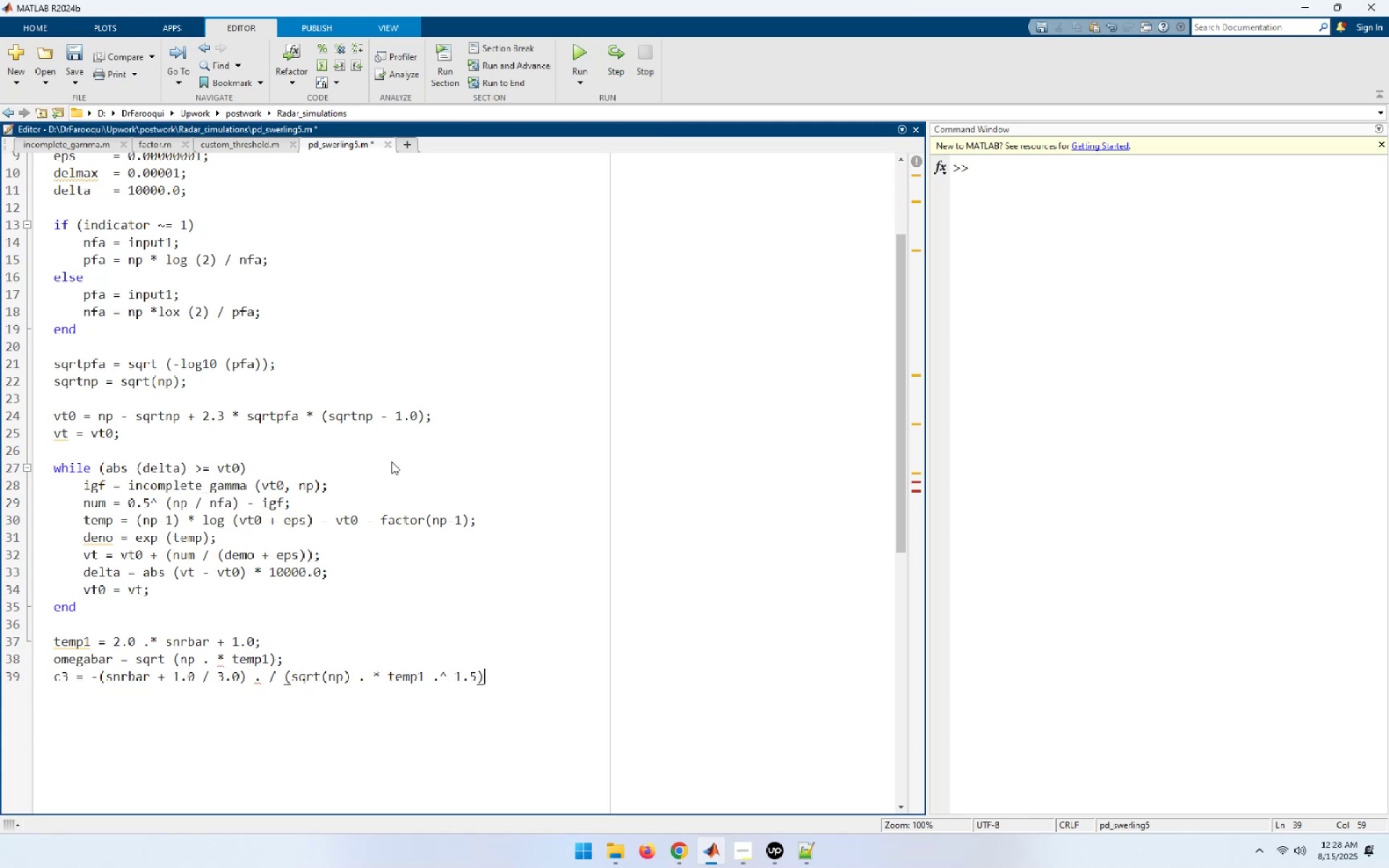 
key(Enter)
 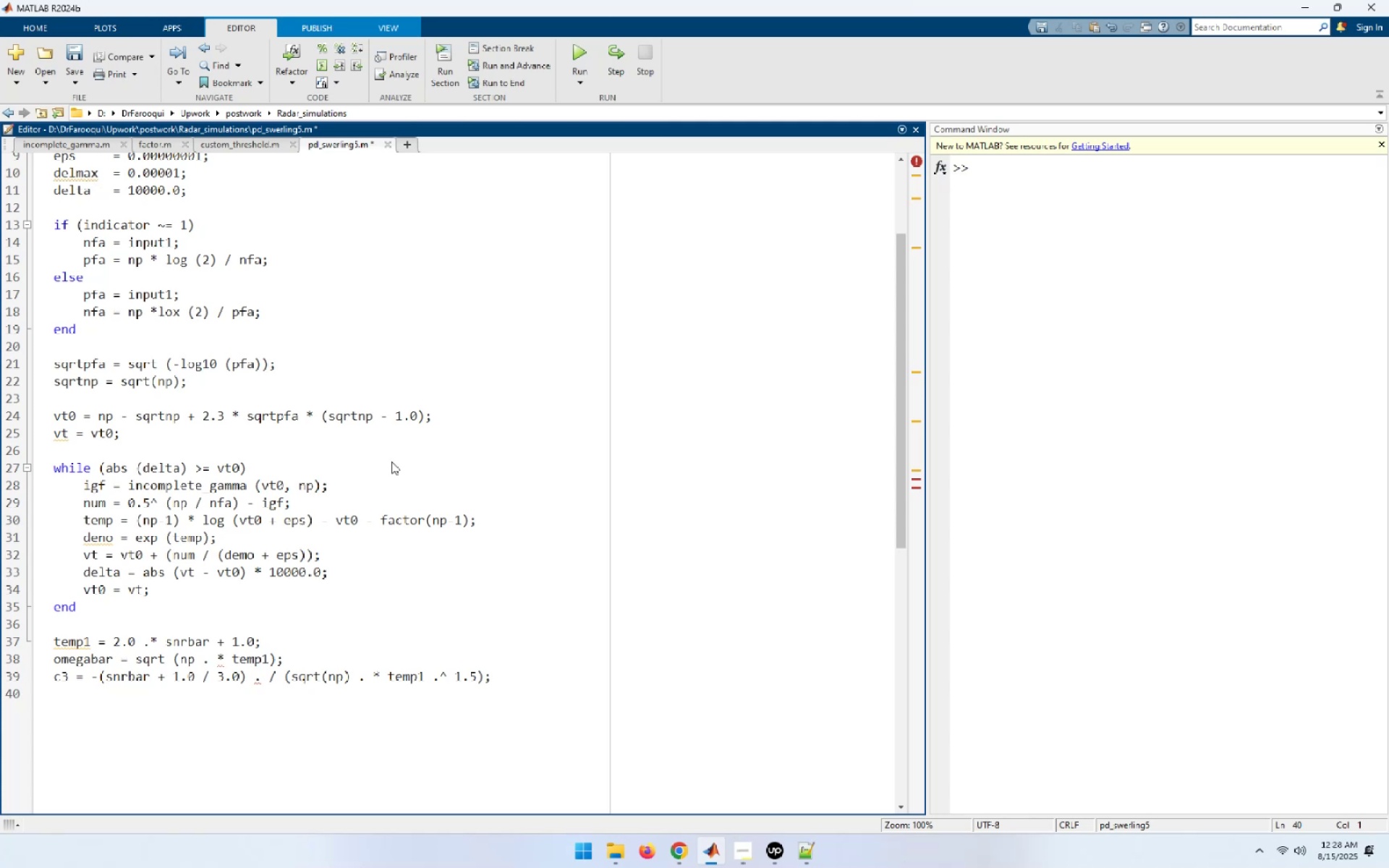 
type(c4 = snrbar + 0.25) ./ (np .* temp)
 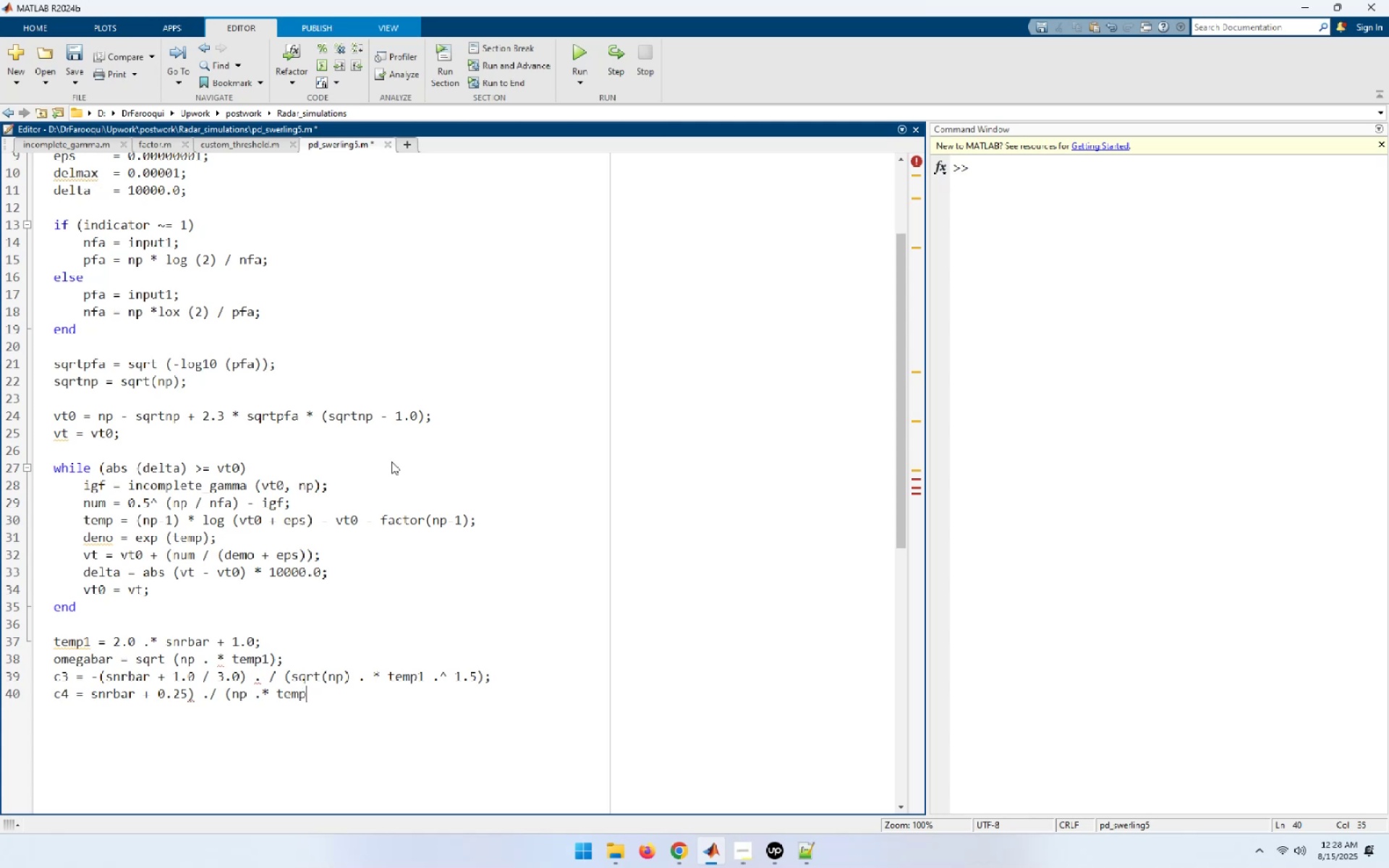 
key(Numpad1)
 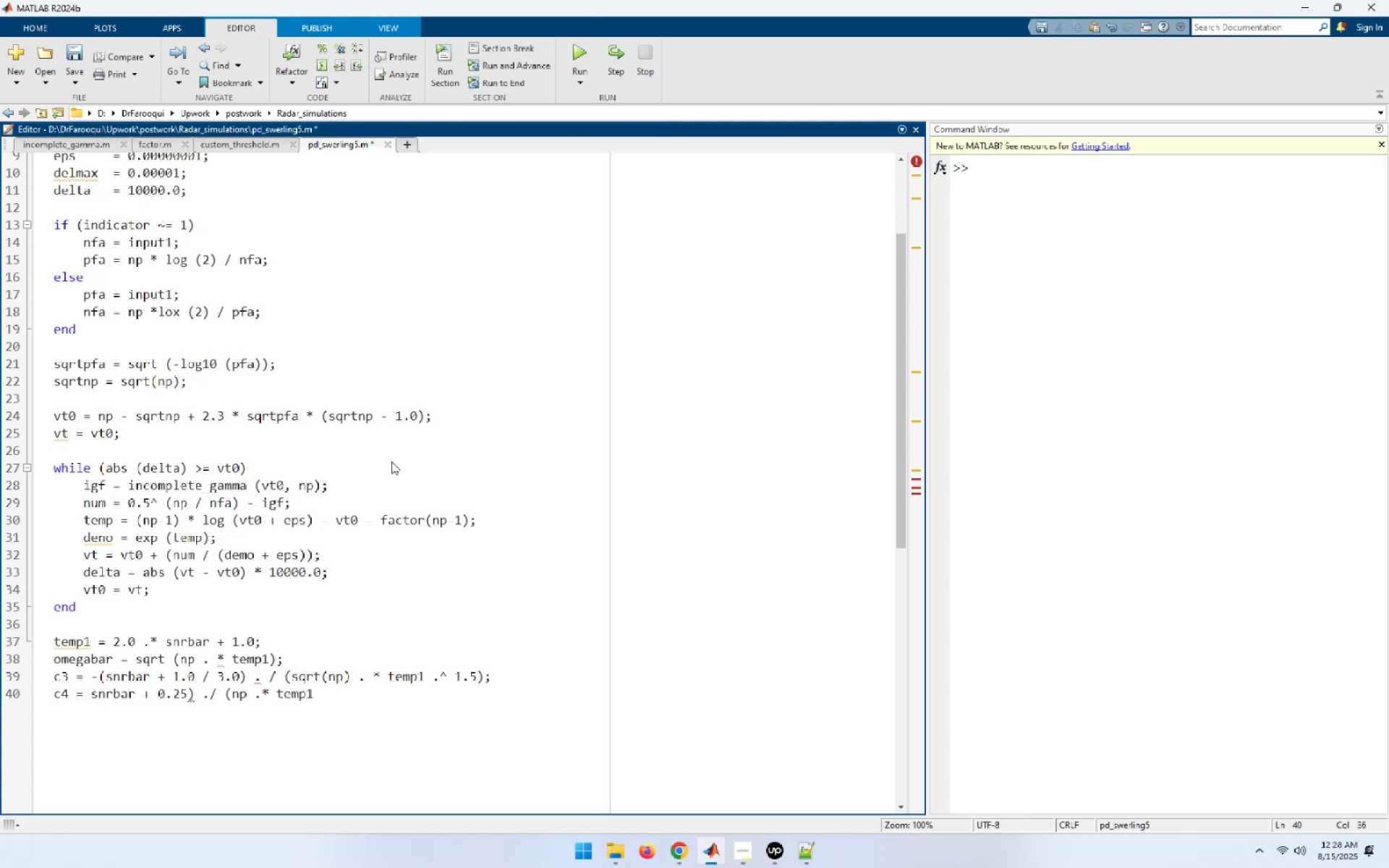 
key(Space)
 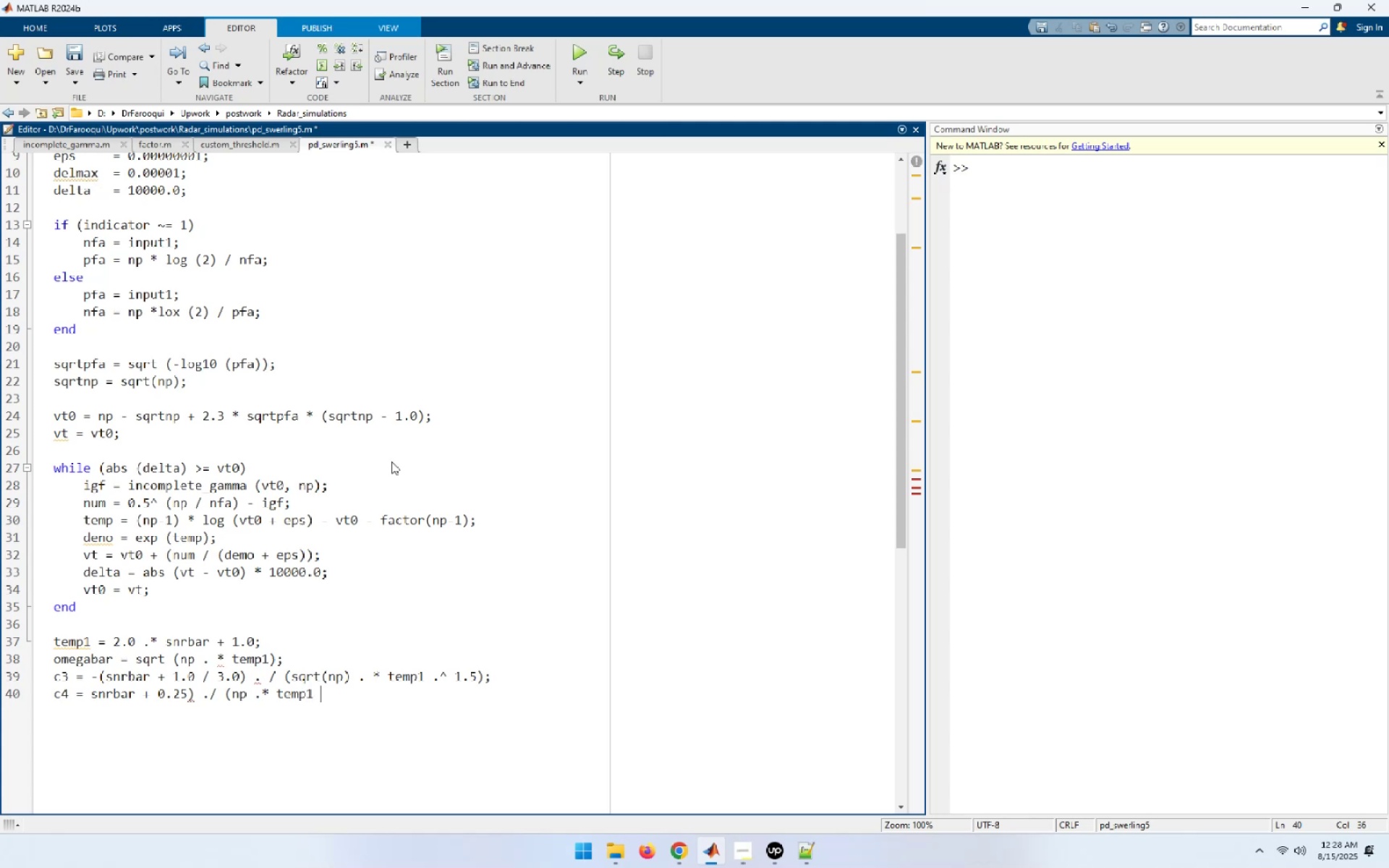 
key(NumpadDecimal)
 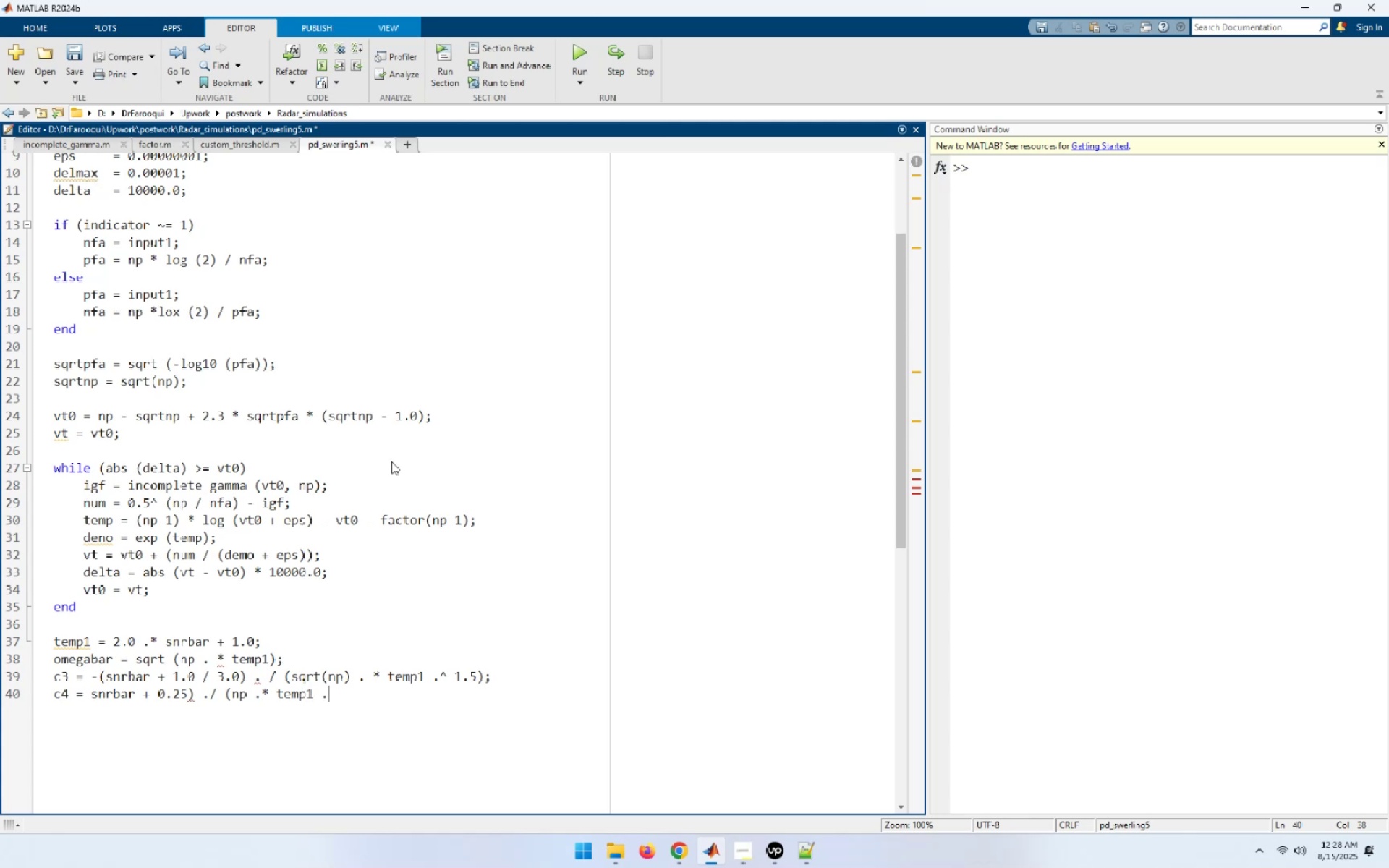 
key(Shift+6)
 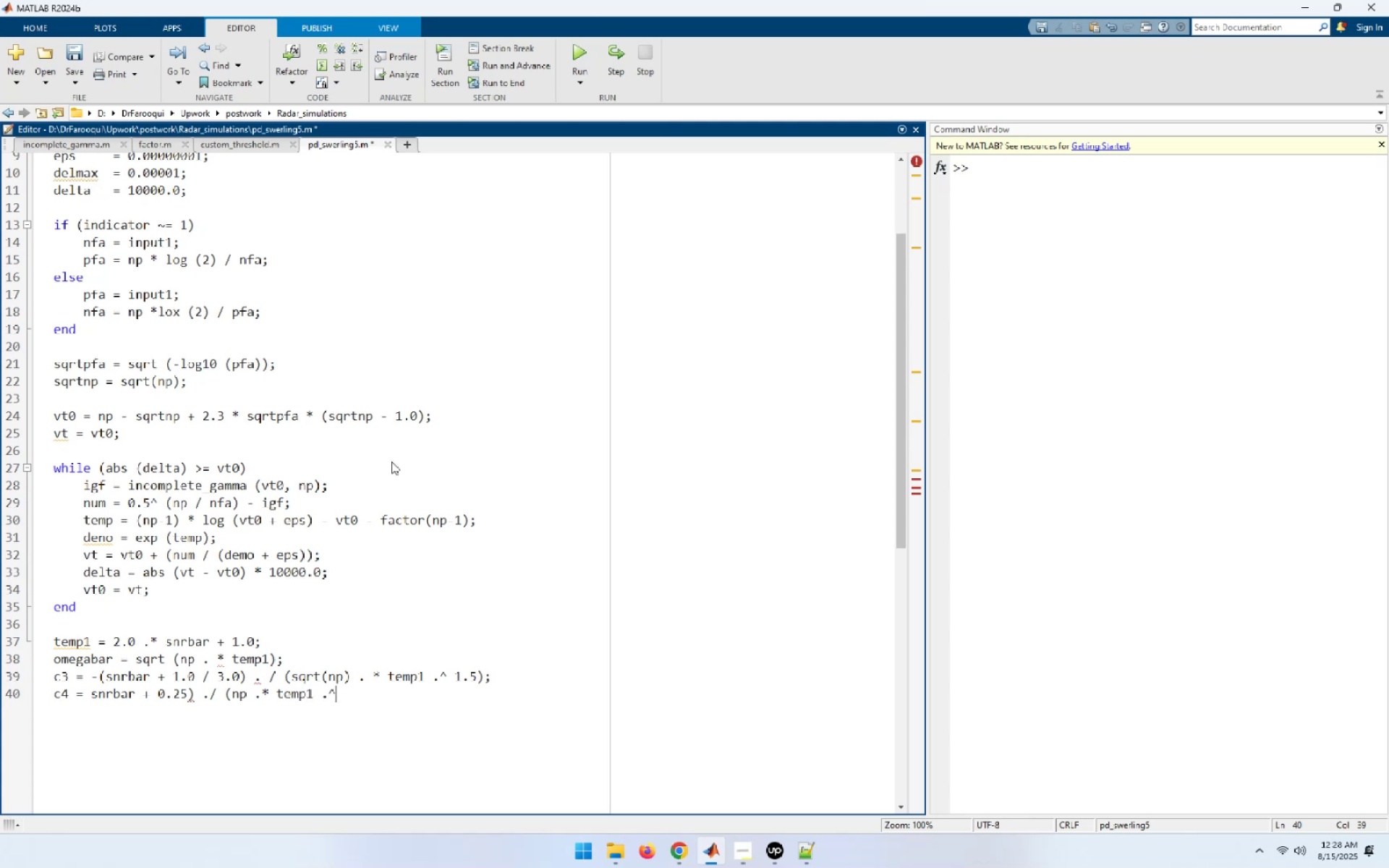 
key(Numpad2)
 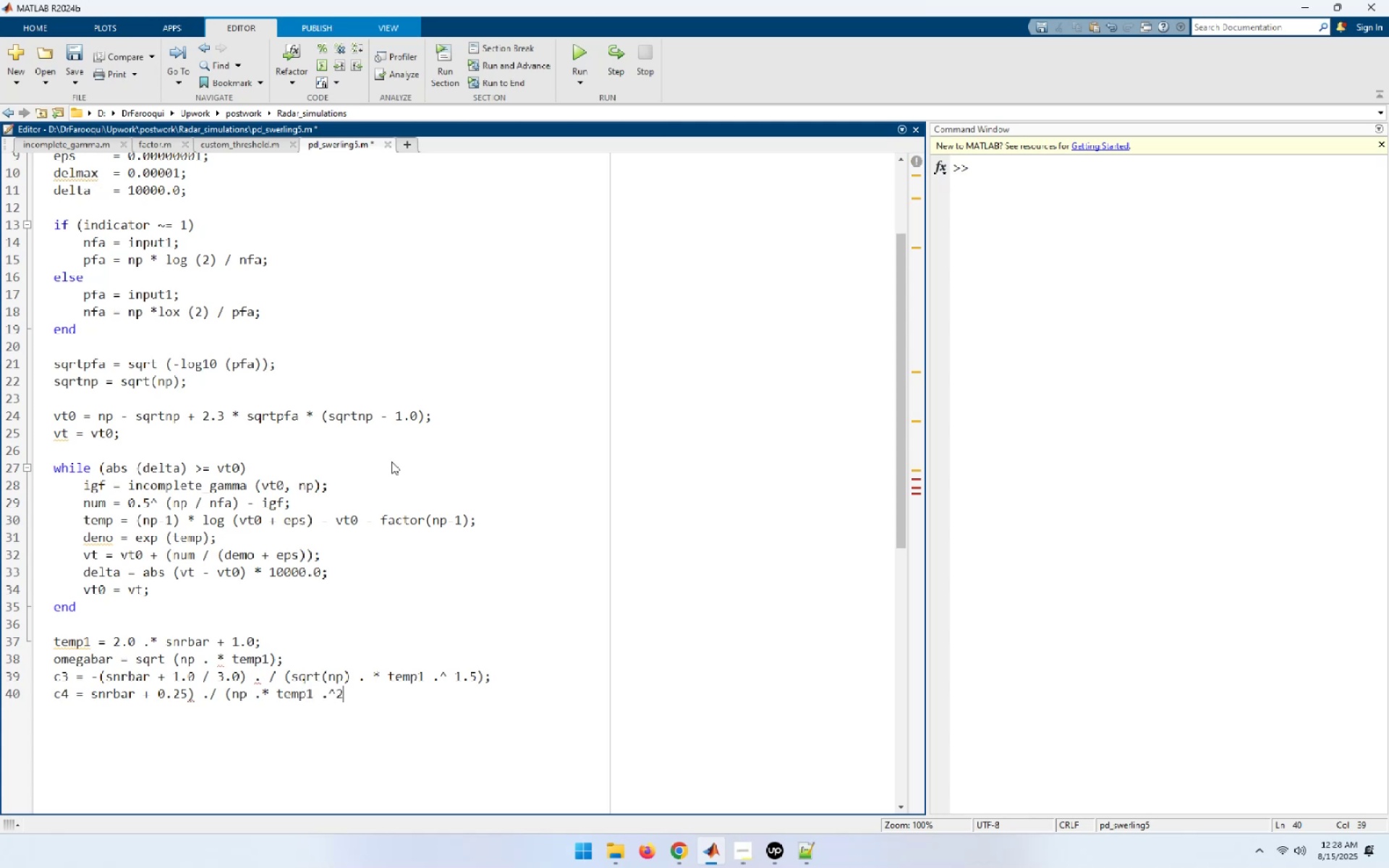 
key(NumpadDecimal)
 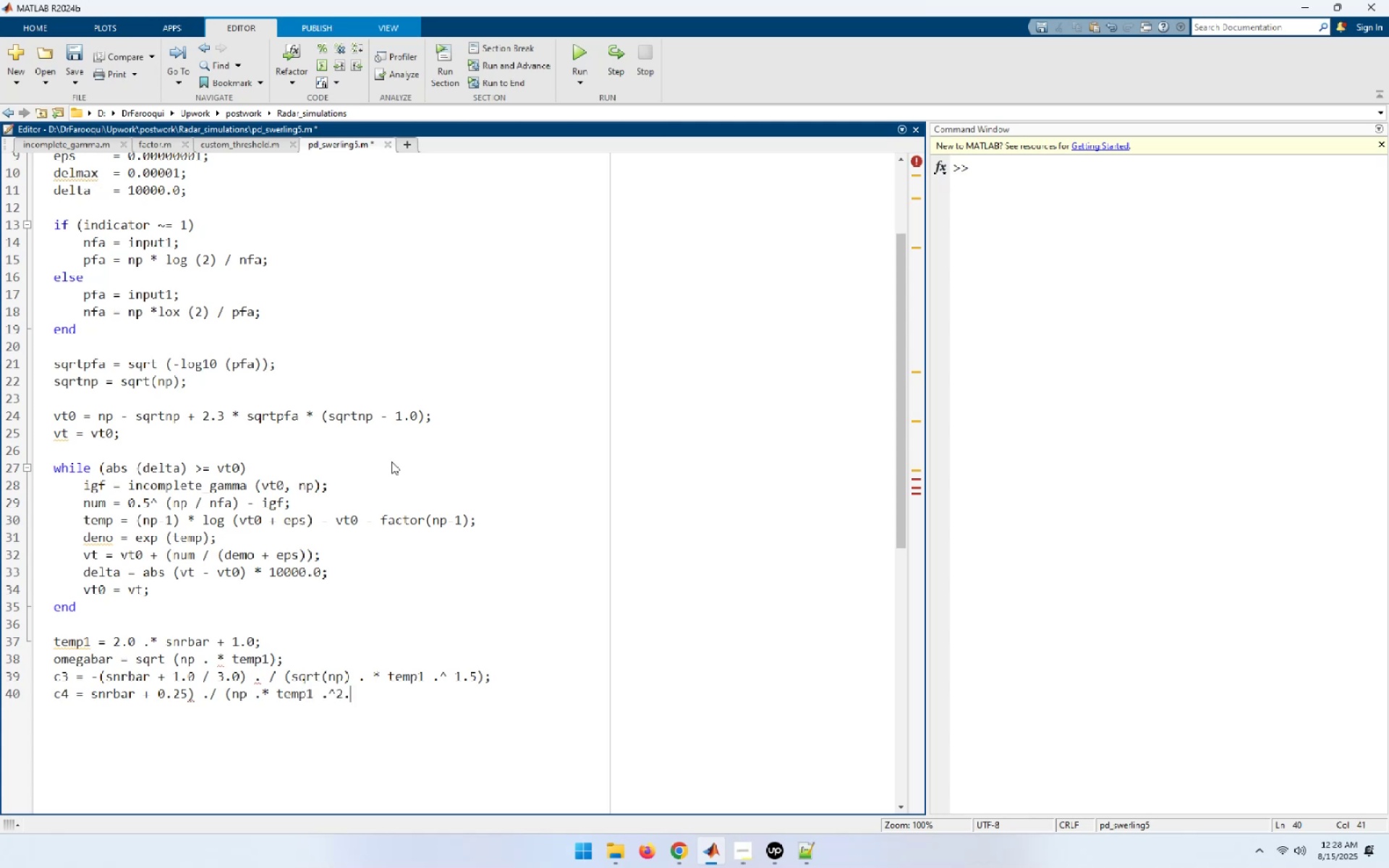 
key(Numpad0)
 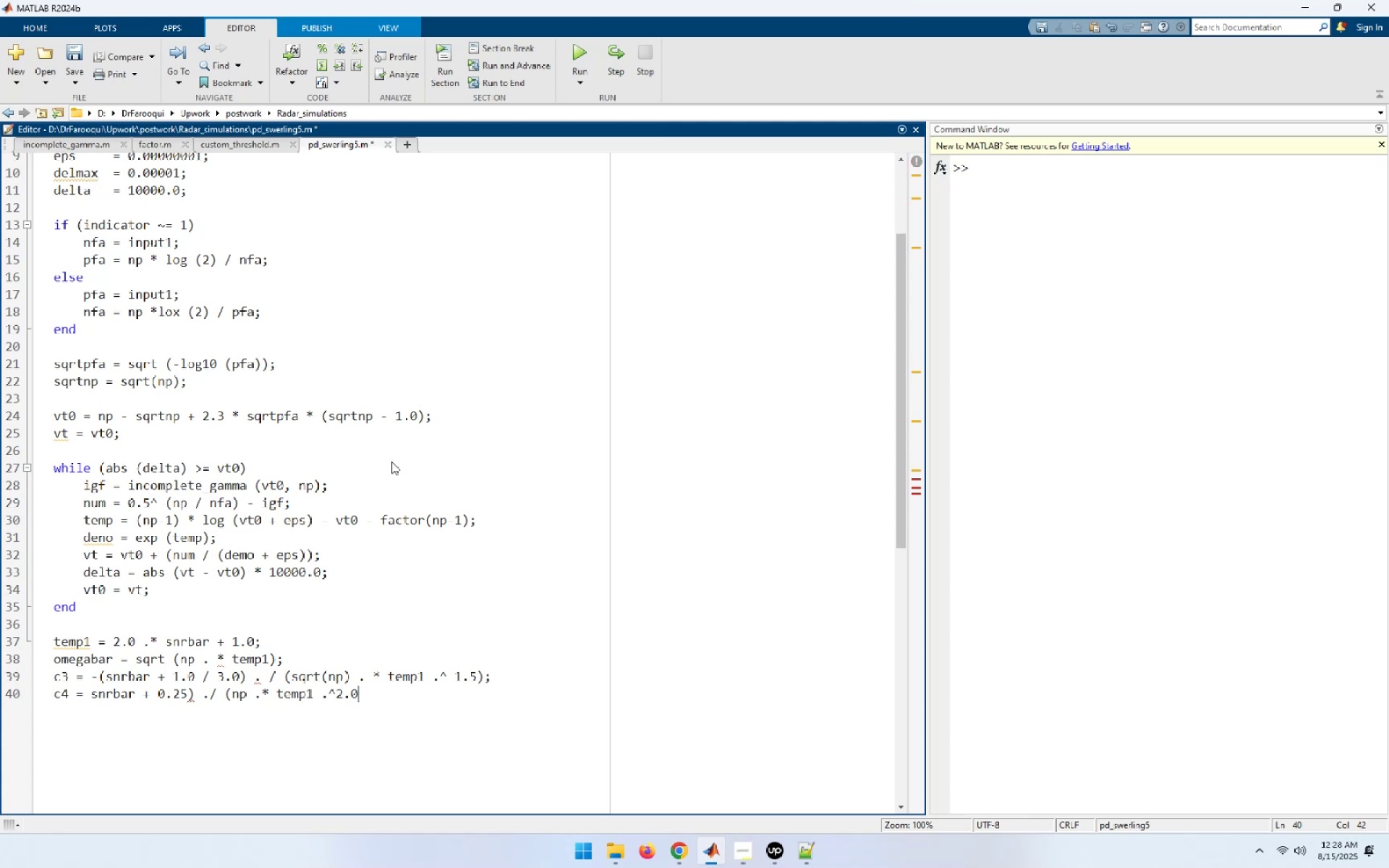 
key(Shift+ShiftRight)
 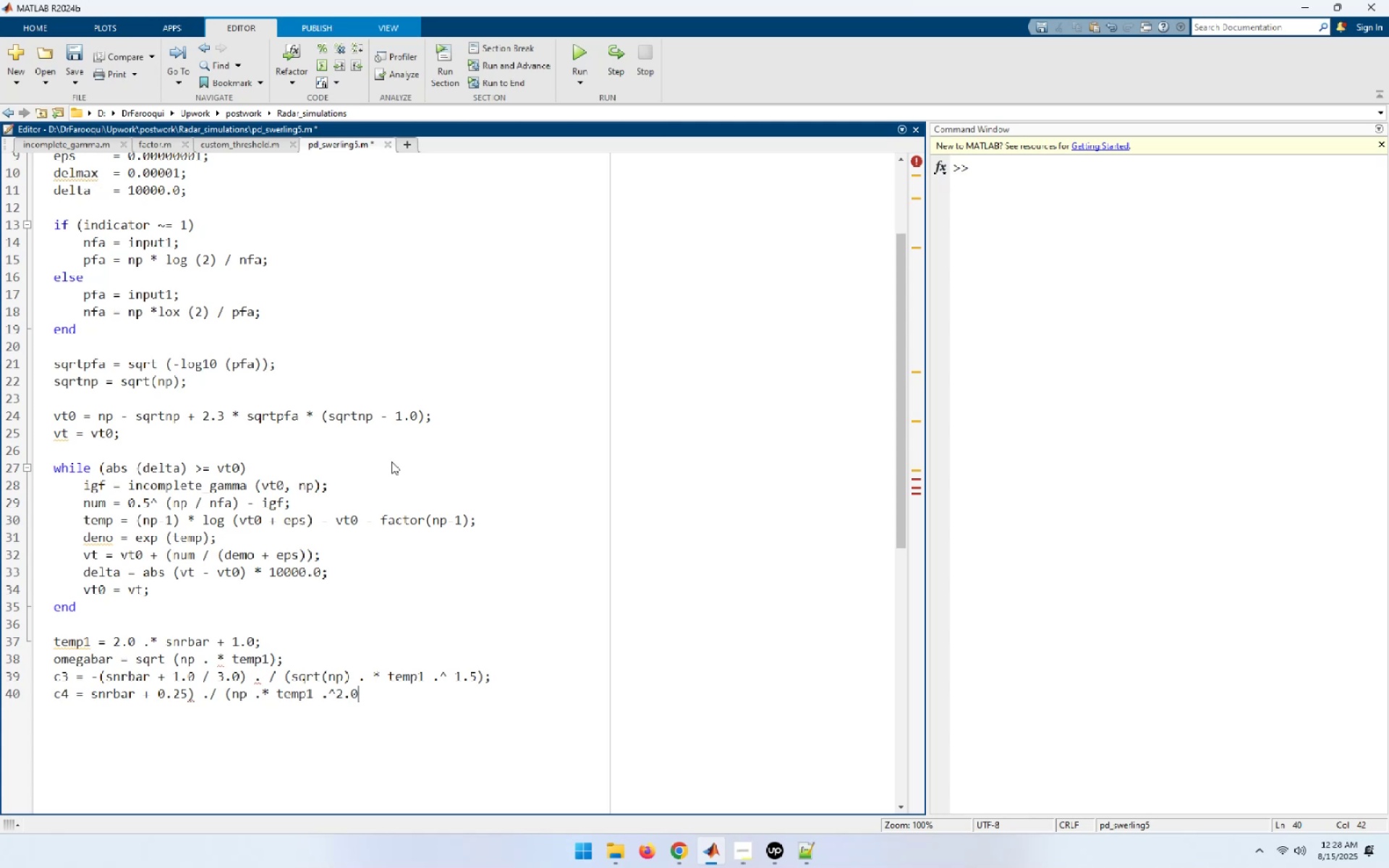 
key(Shift+0)
 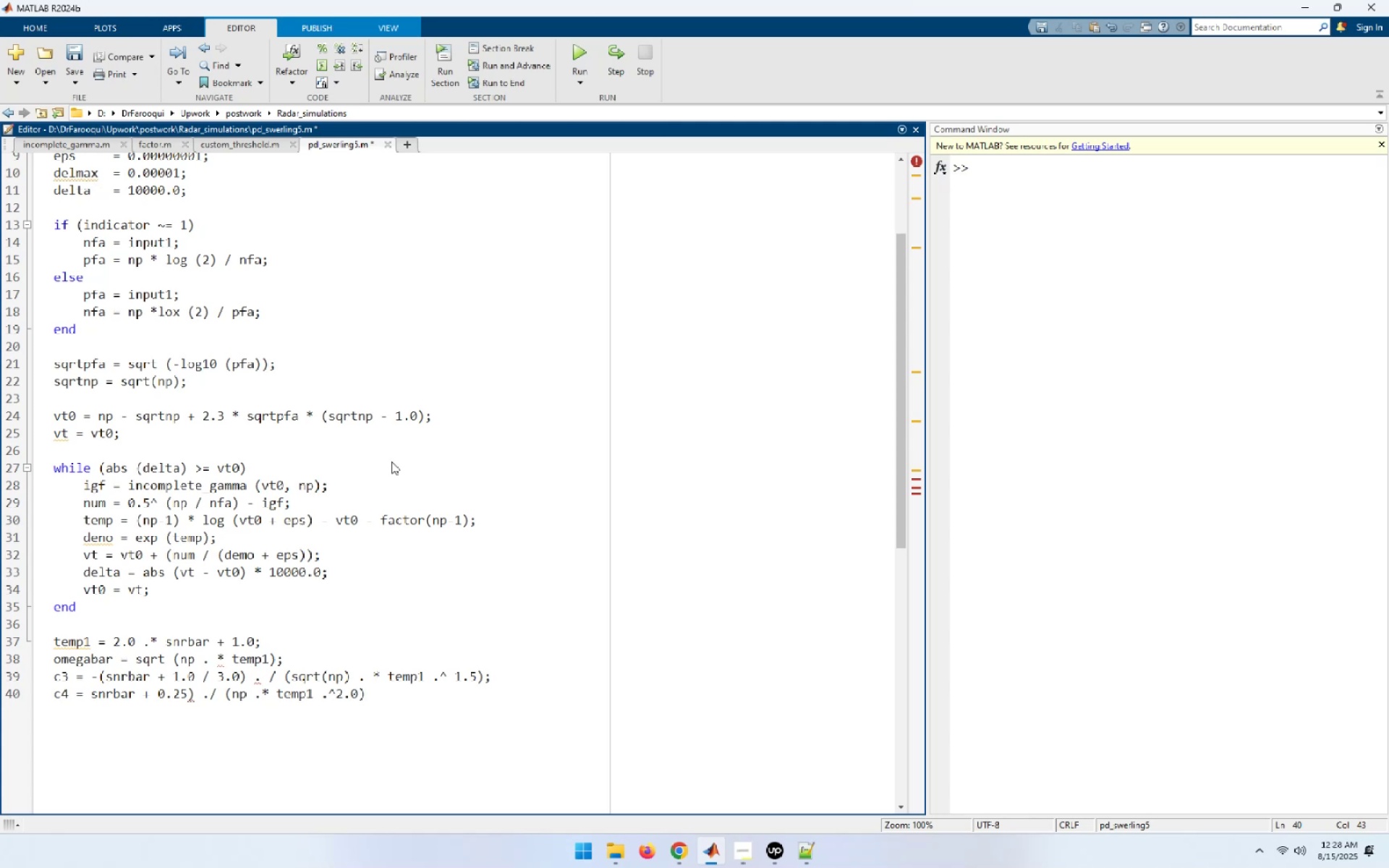 
key(Semicolon)
 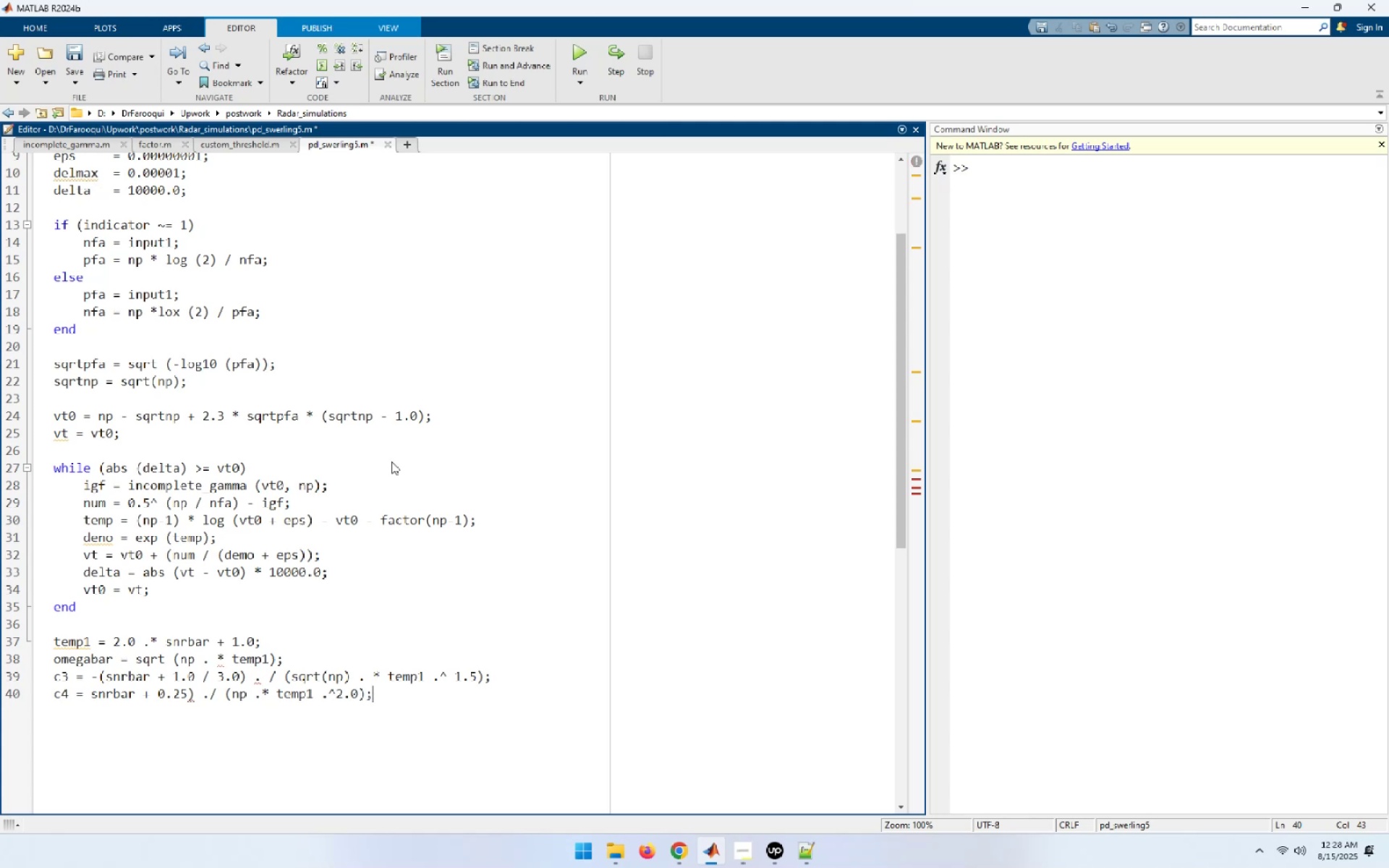 
key(Enter)
 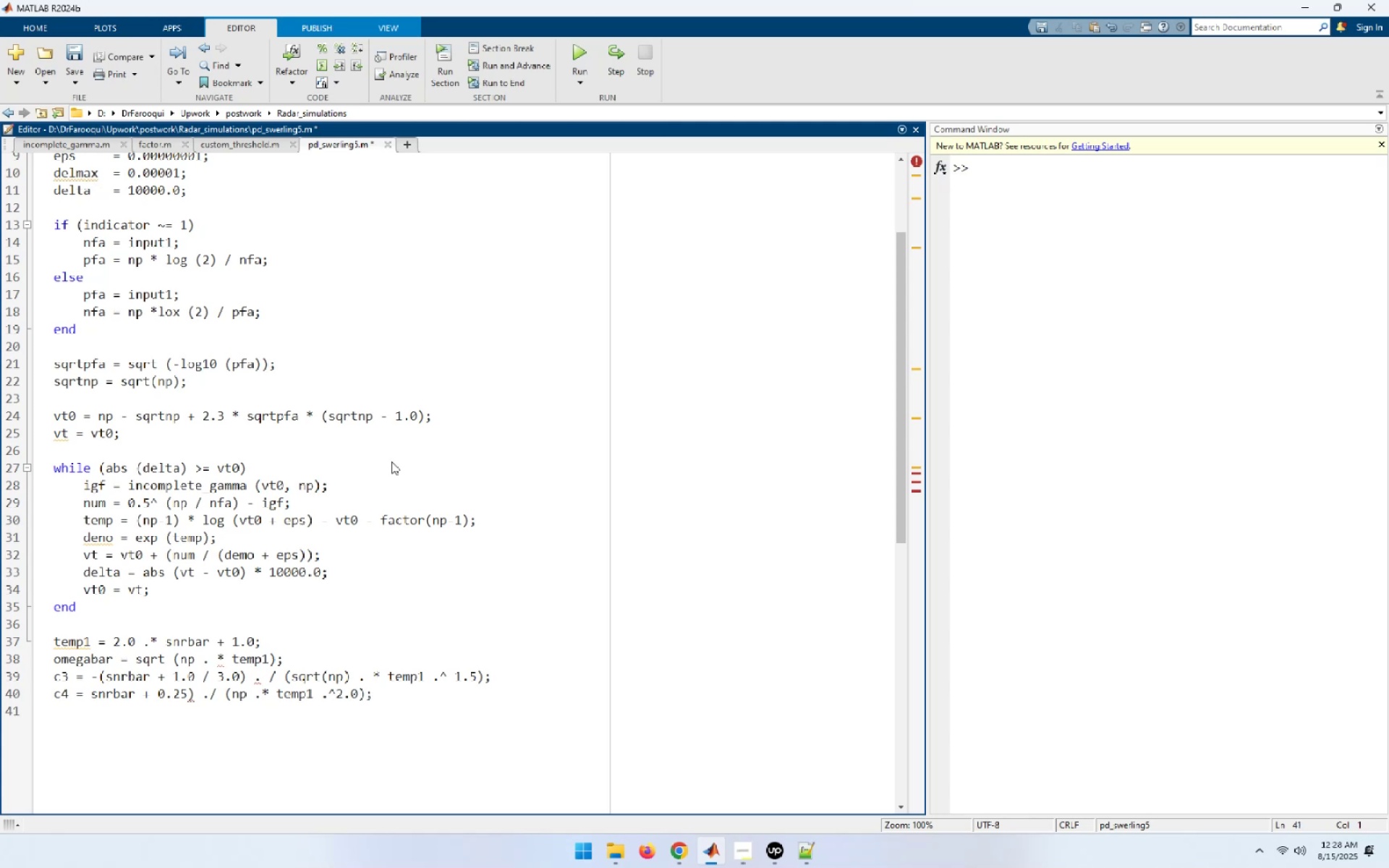 
type(c6 = c3. * c3 ./ 2.0;)
 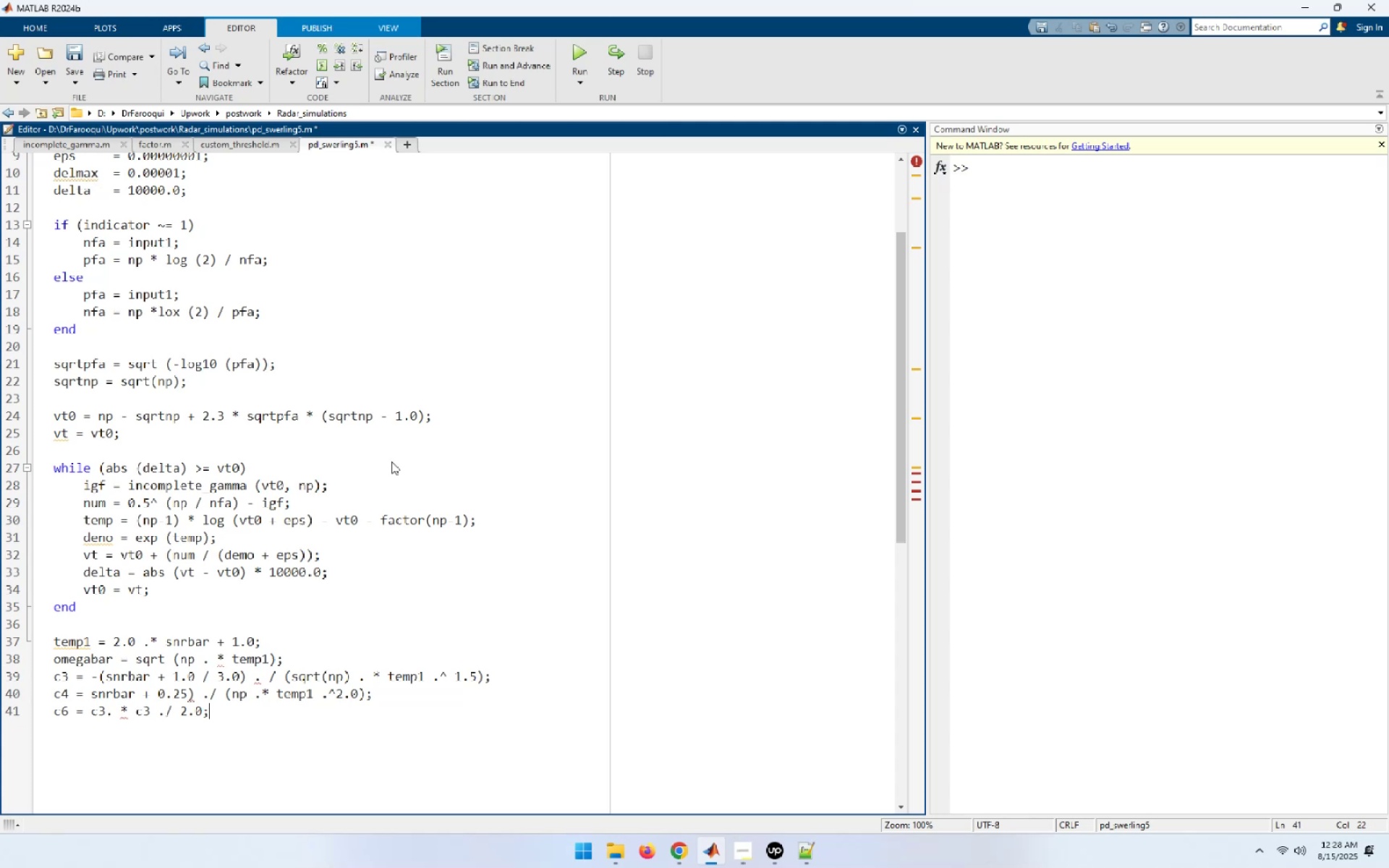 
key(Enter)
 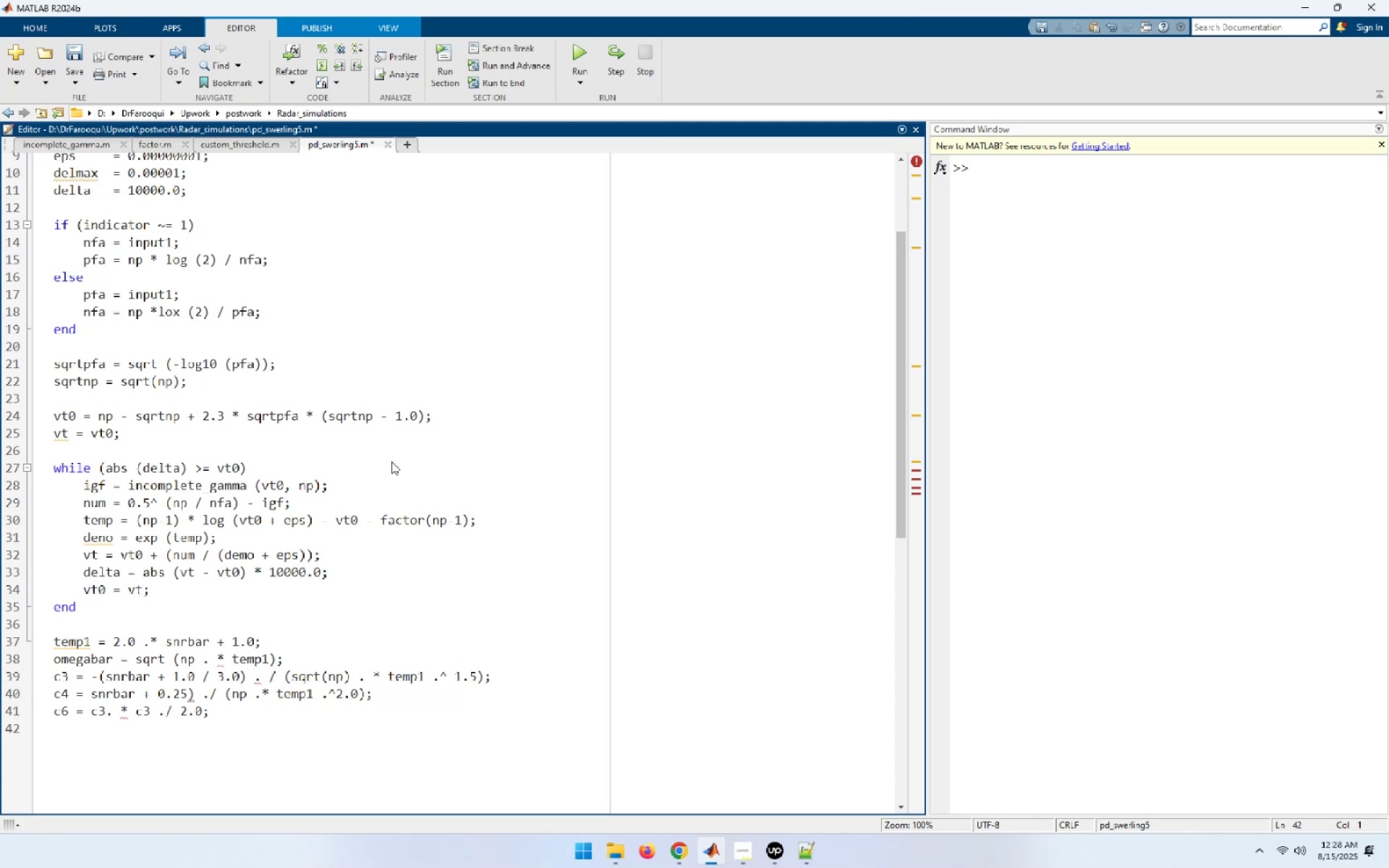 
key(Shift+ShiftRight)
 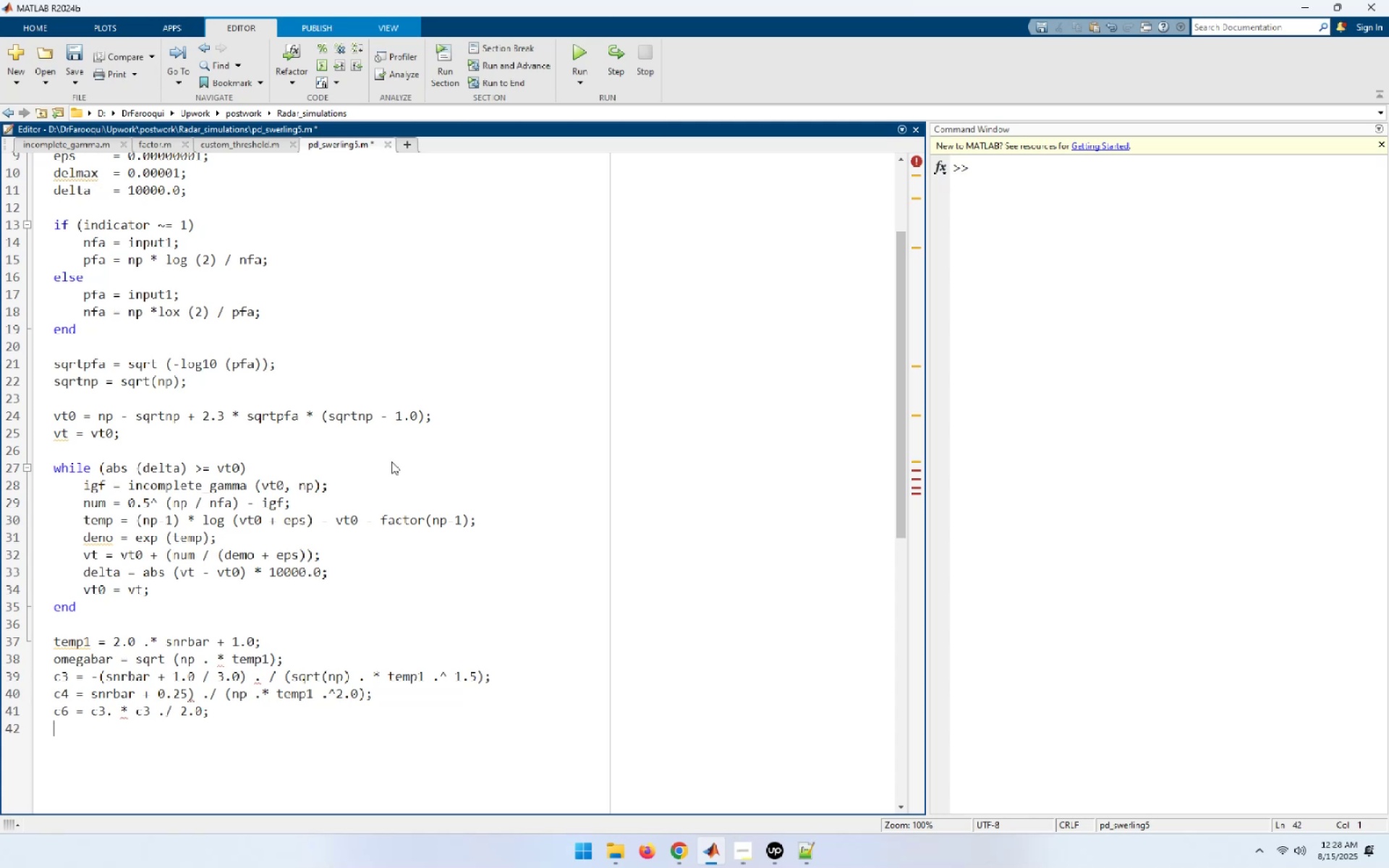 
key(Shift+V)
 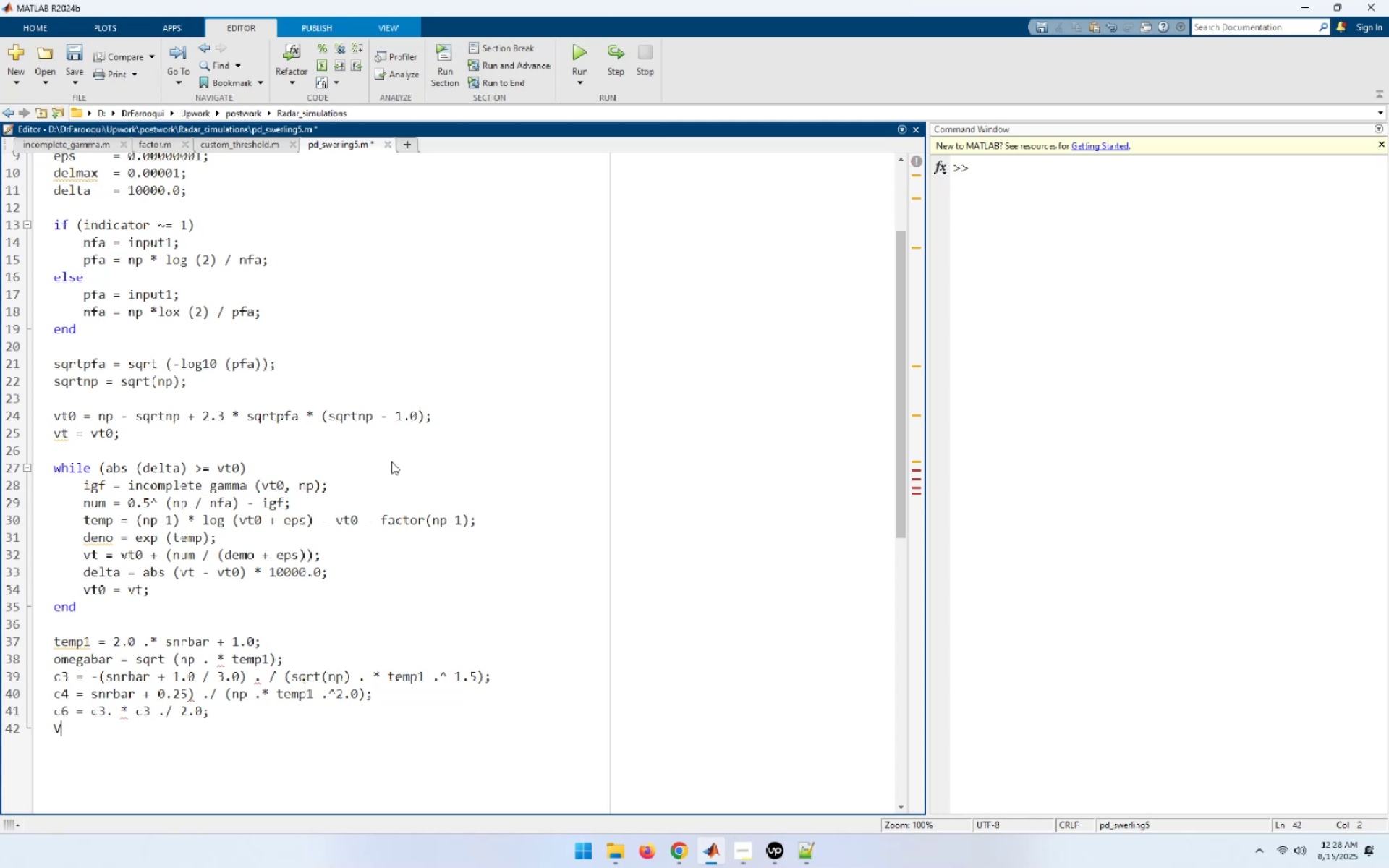 
key(Space)
 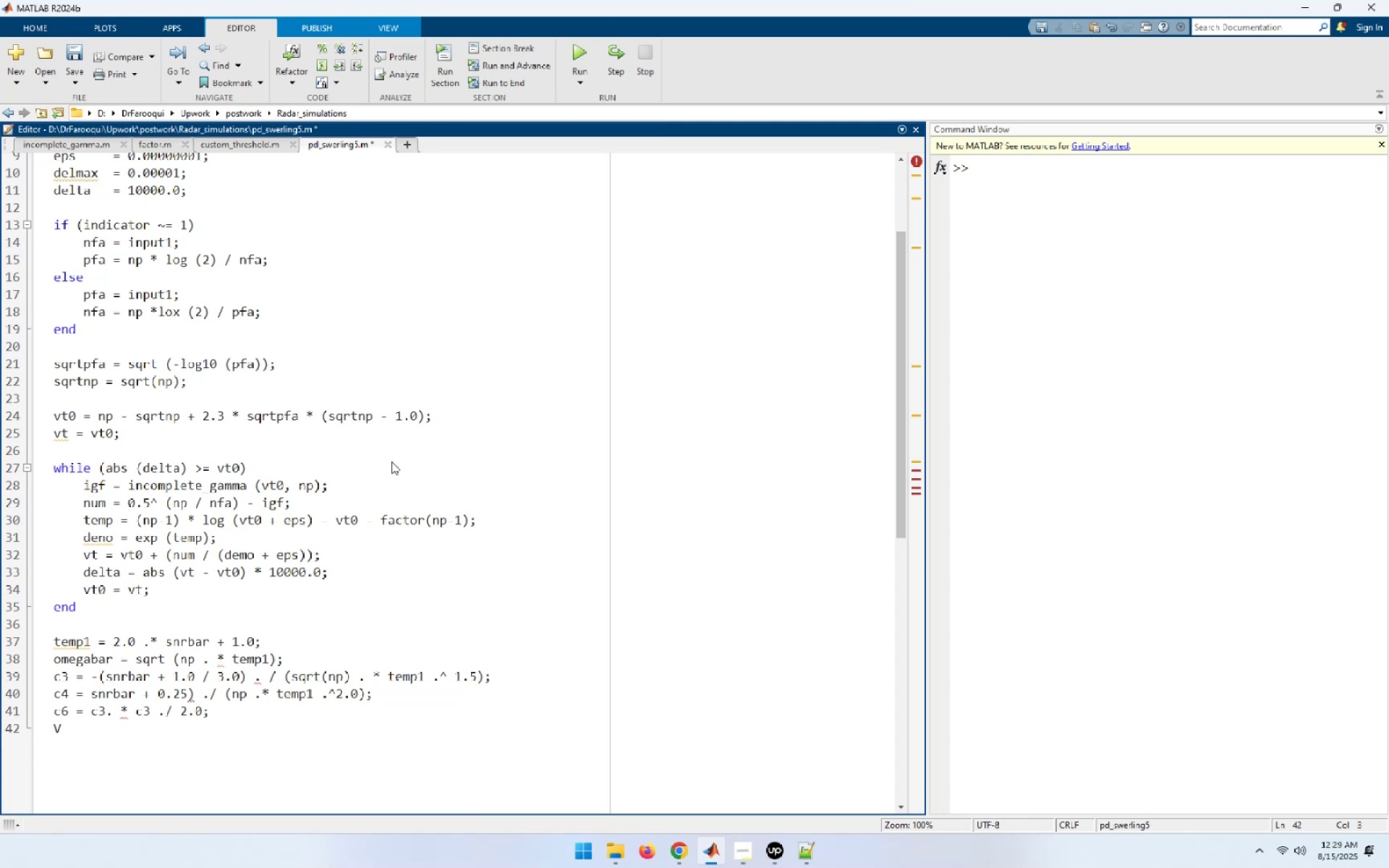 
key(Equal)
 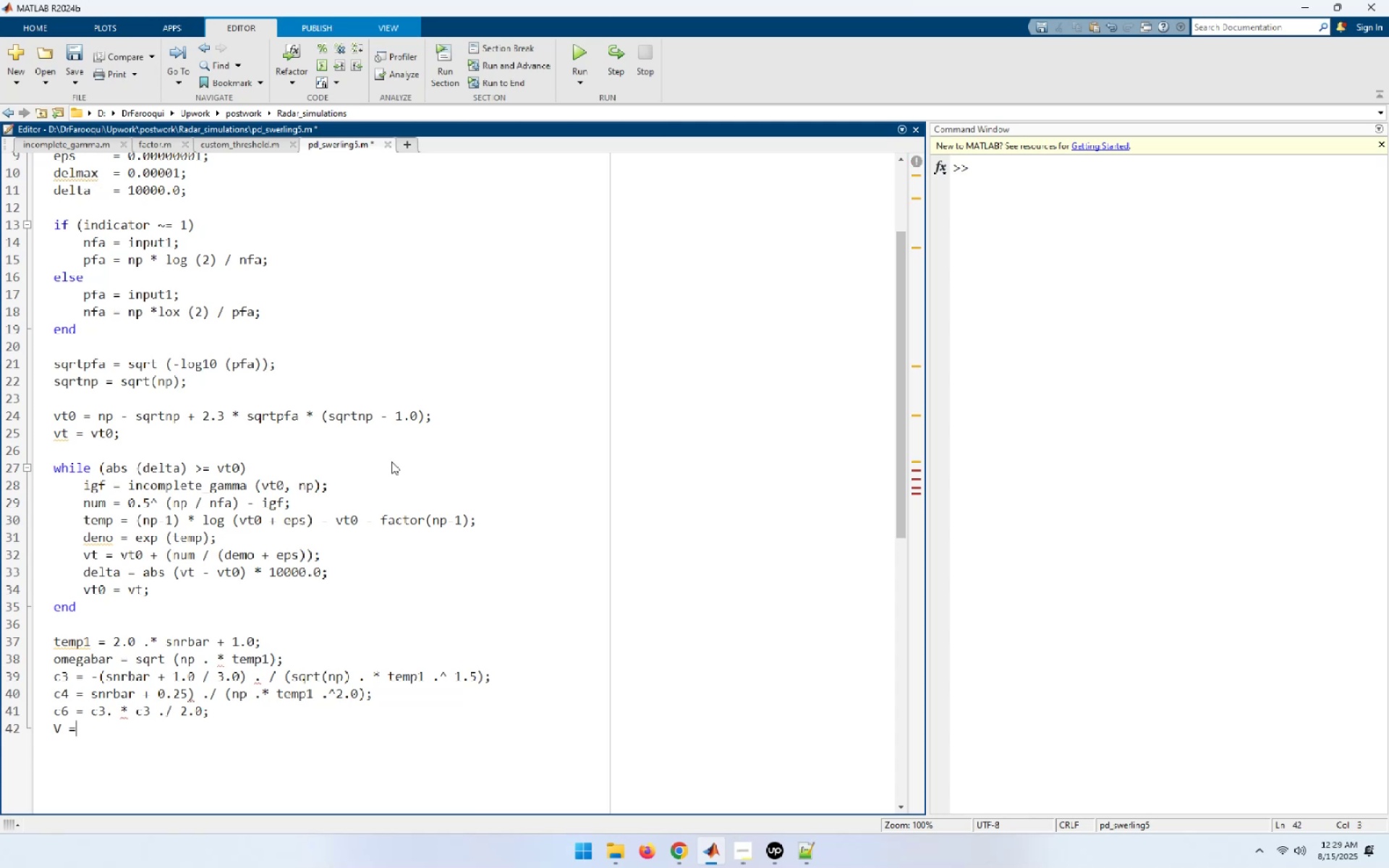 
key(Space)
 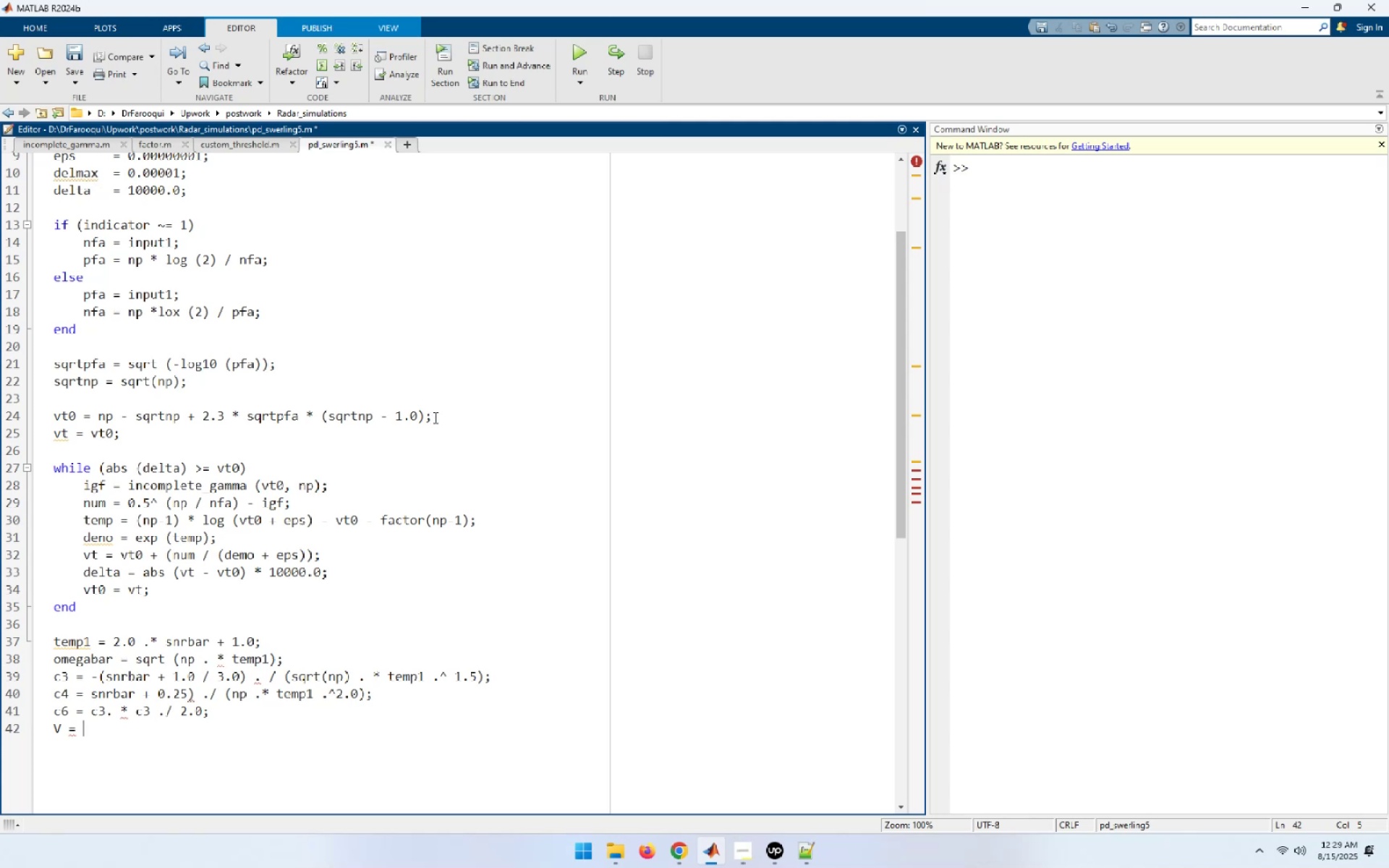 
wait(6.73)
 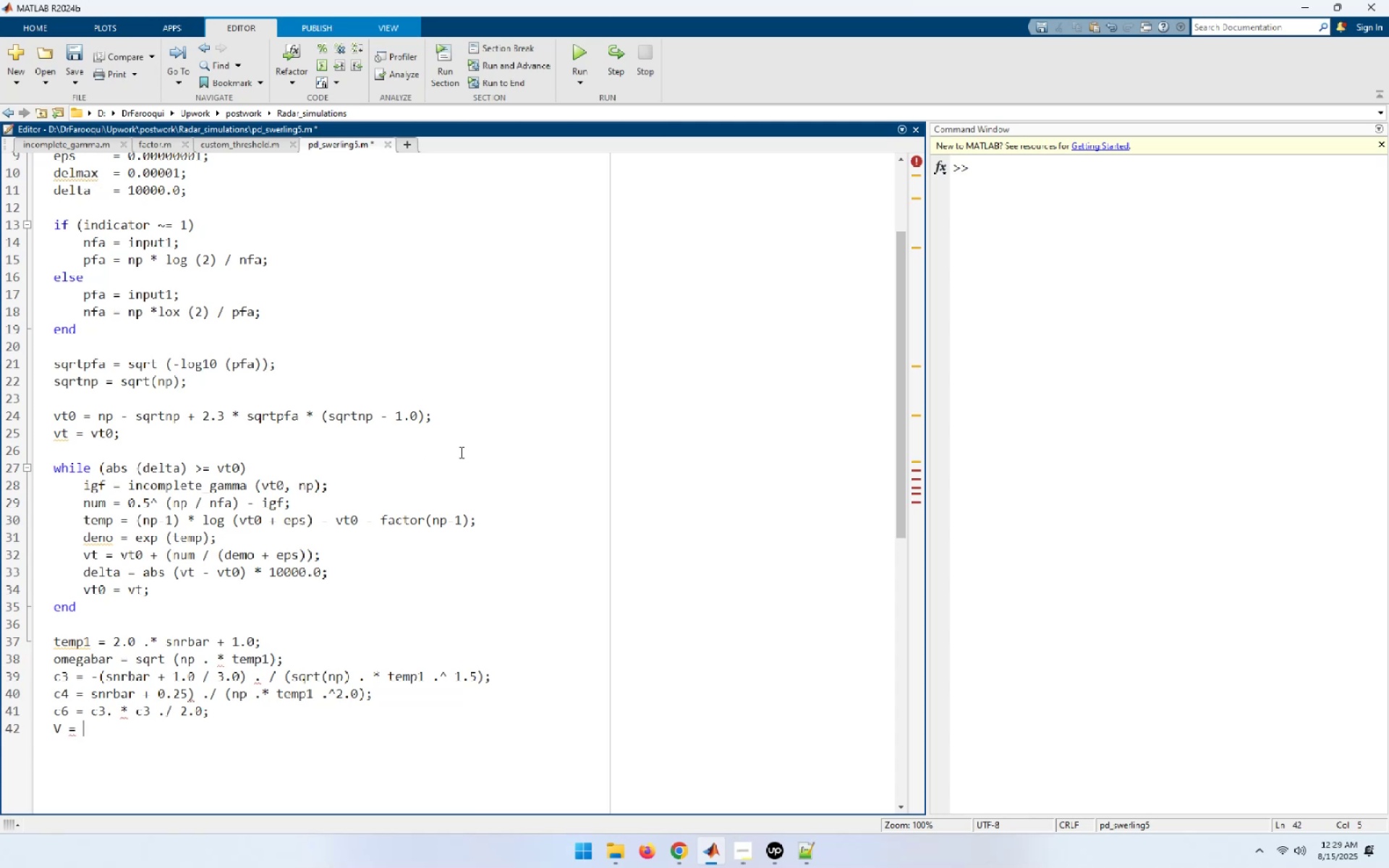 
type(vt)
key(Backspace)
key(Backspace)
type((vt - np)
 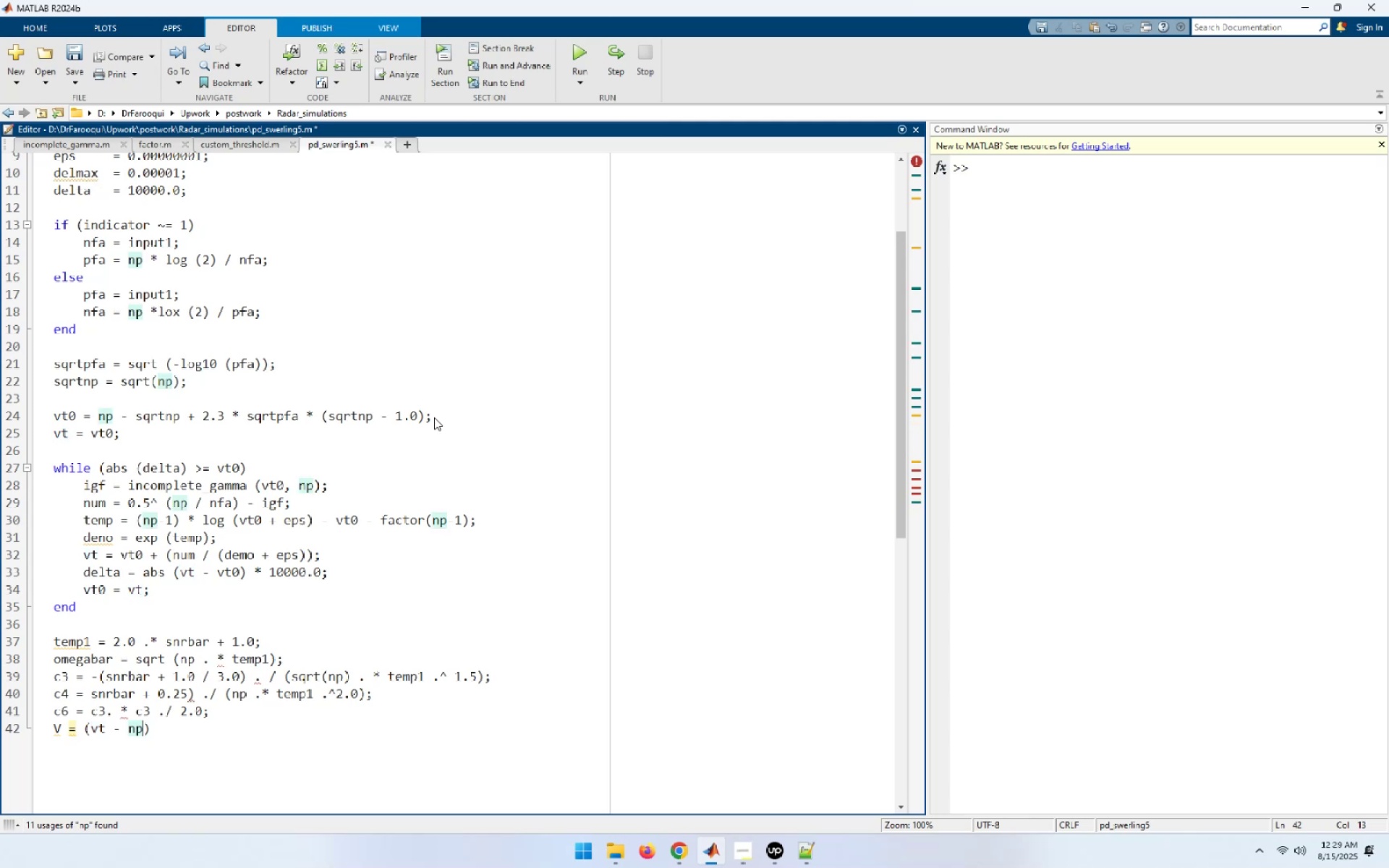 
type(.)
key(Backspace)
type( .* (1.)
key(NumpadEnter)
type(0)
key(Backspace)
key(Backspace)
key(Backspace)
key(Backspace)
key(Backspace)
key(Backspace)
key(Backspace)
key(Backspace)
key(Backspace)
key(Backspace)
key(Backspace)
type(.0 +snrbar)) ./ omegabar;)
 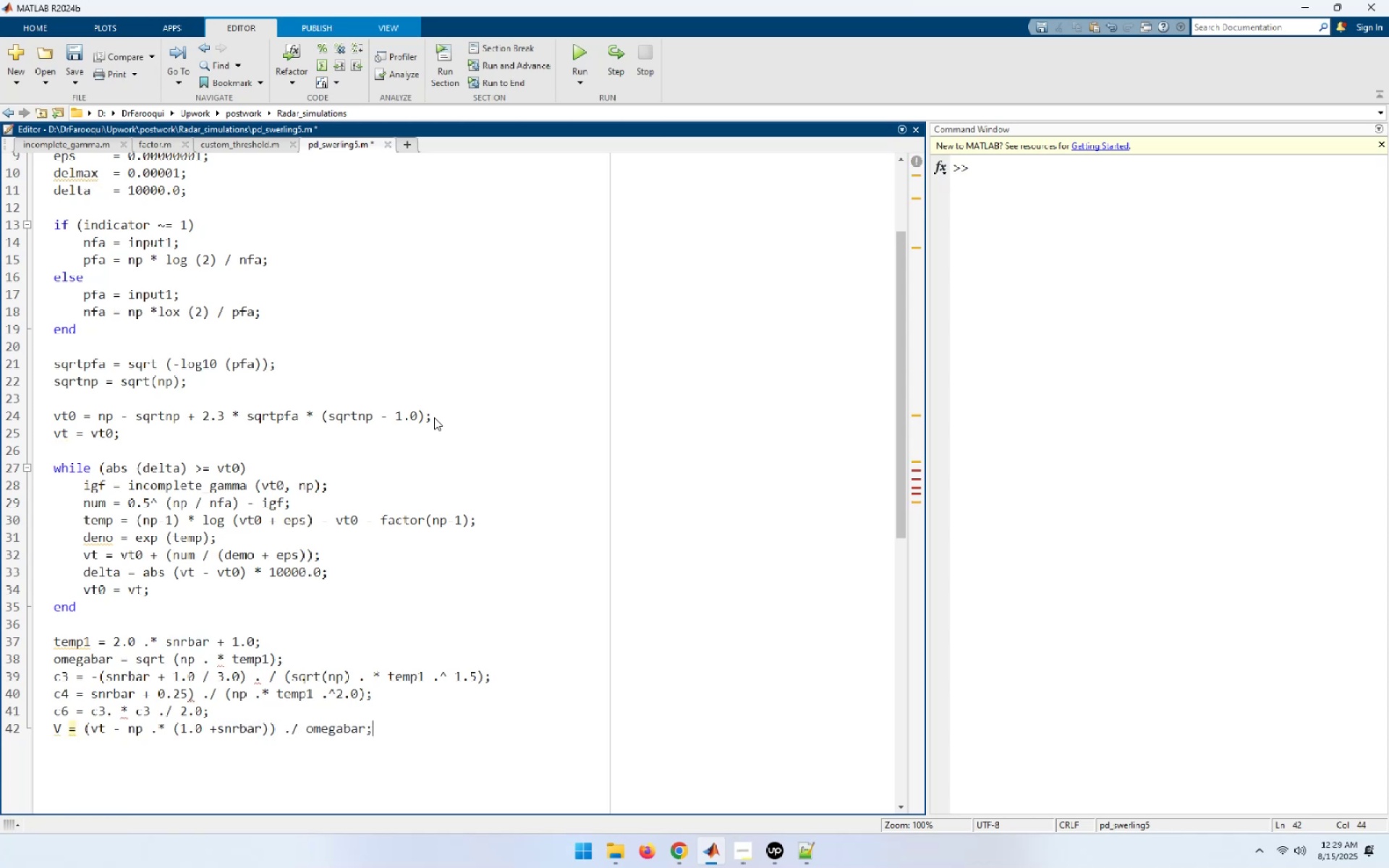 
 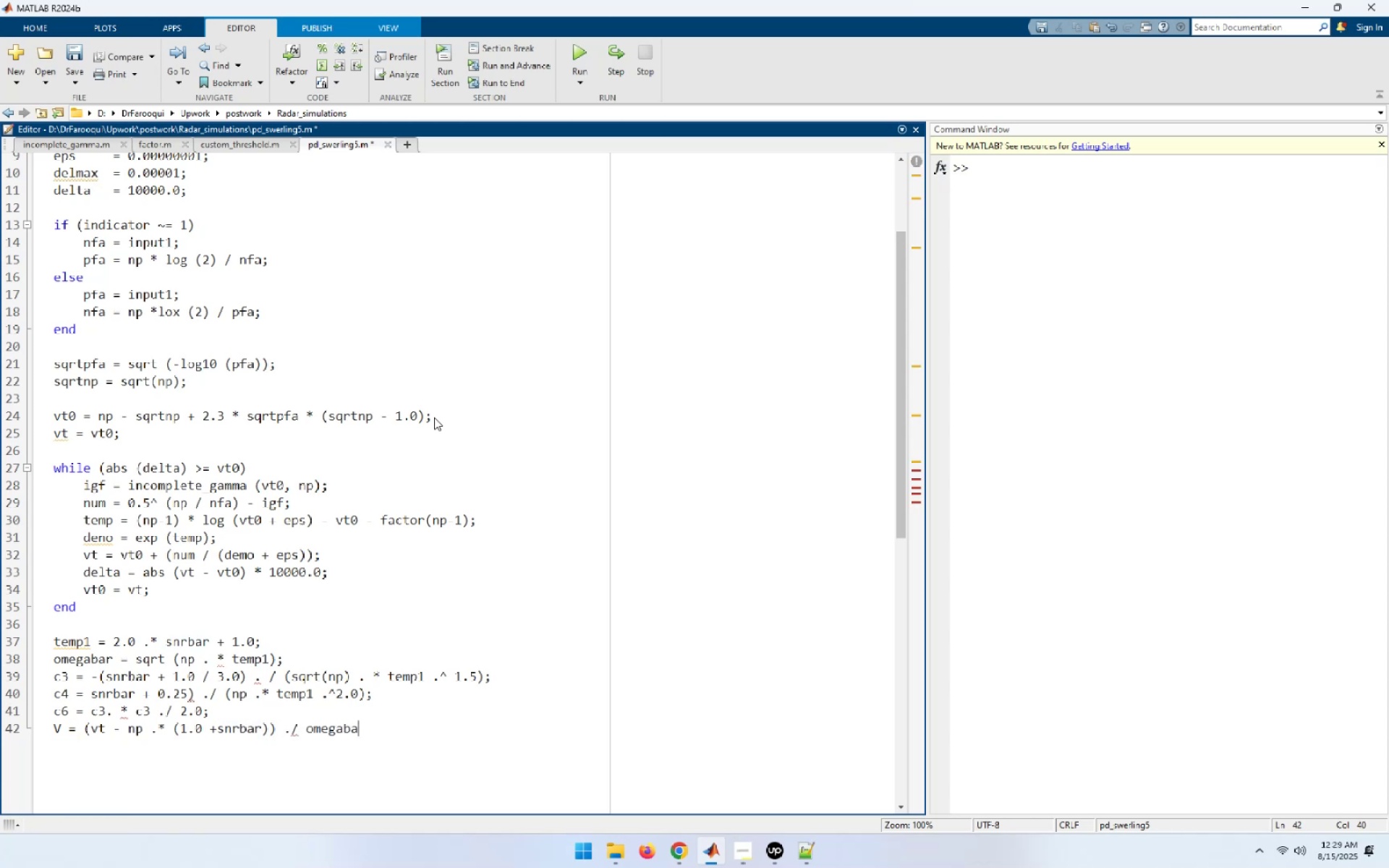 
key(Enter)
 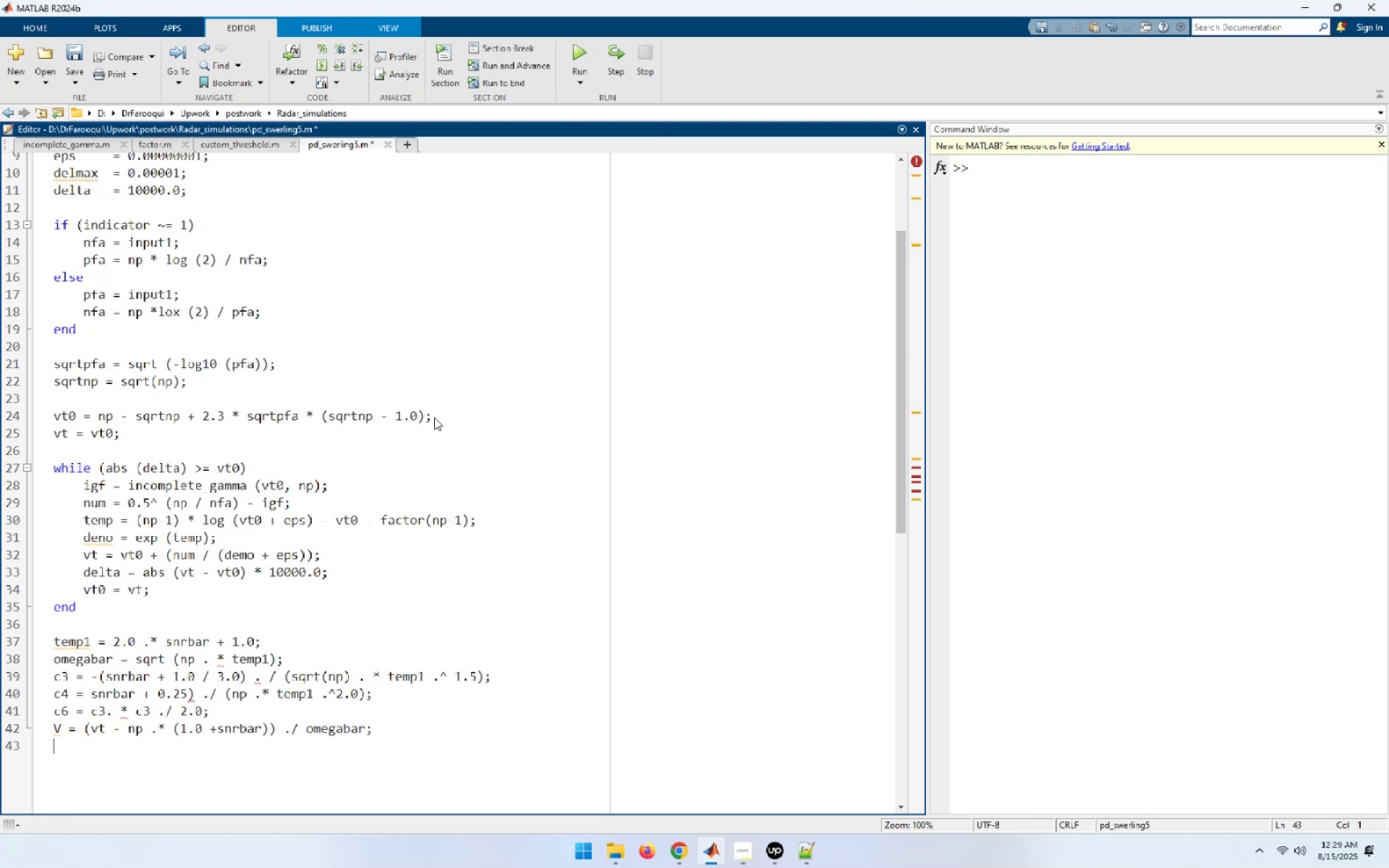 
type(Vsq =)
 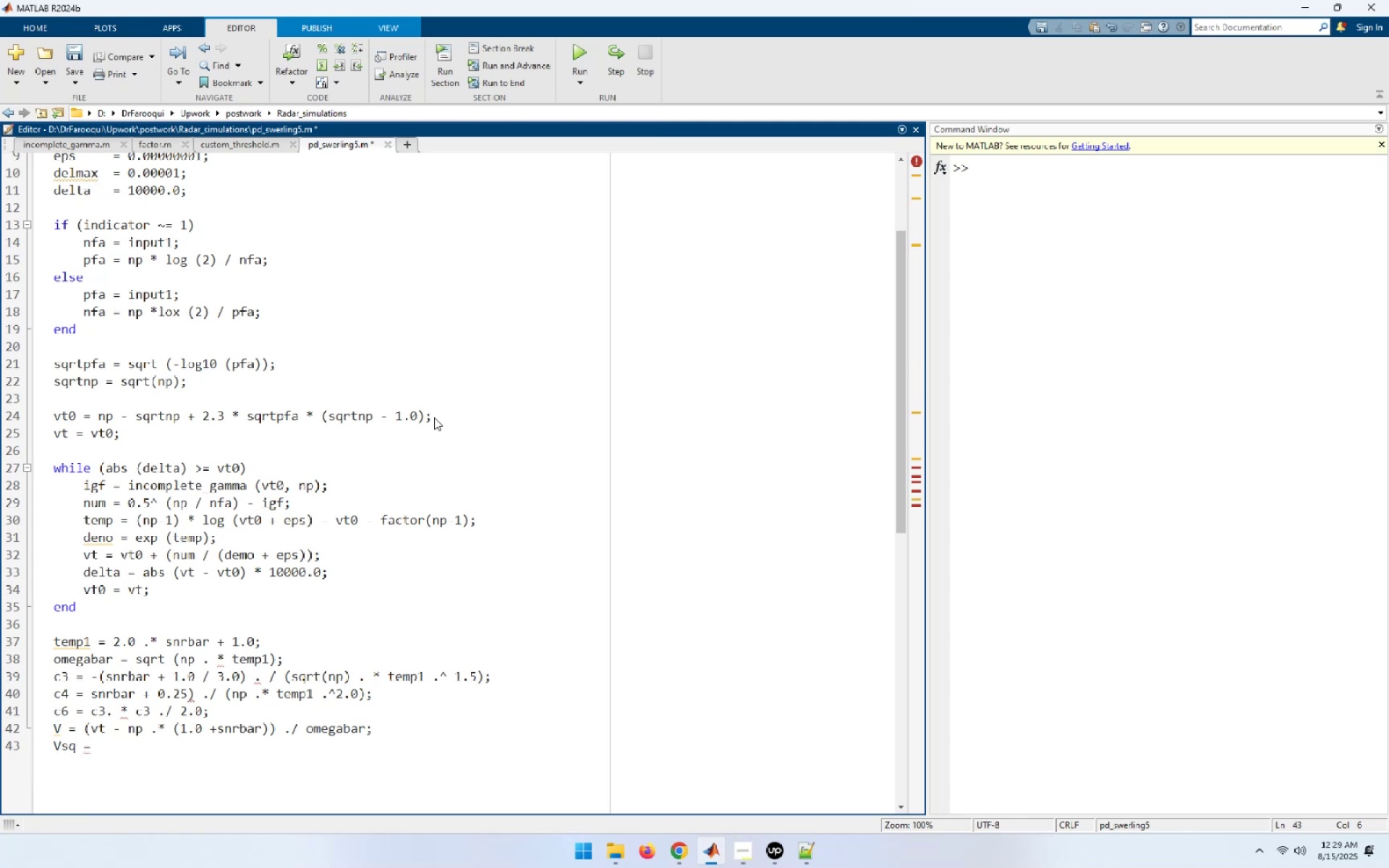 
key(ArrowLeft)
 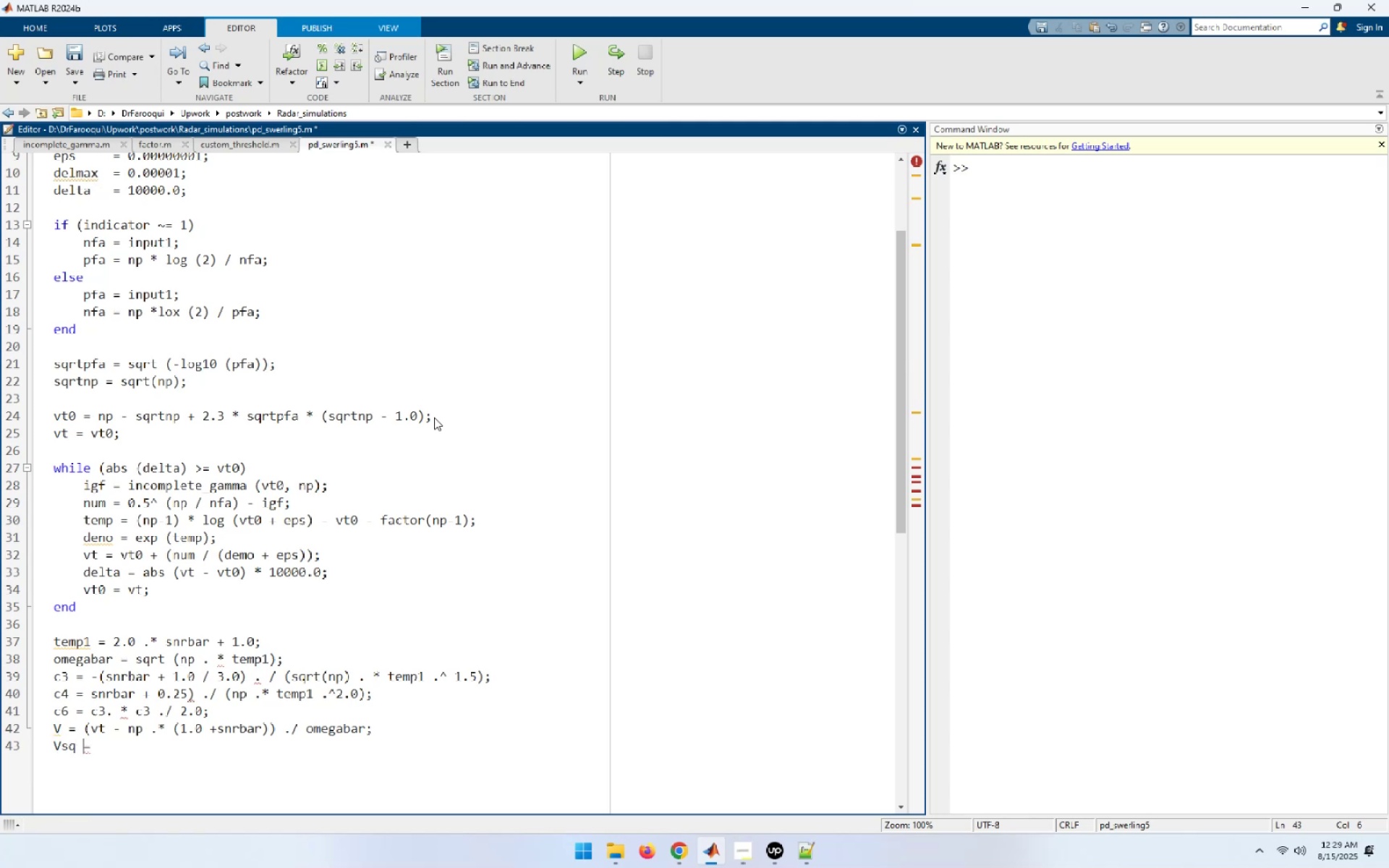 
key(ArrowLeft)
 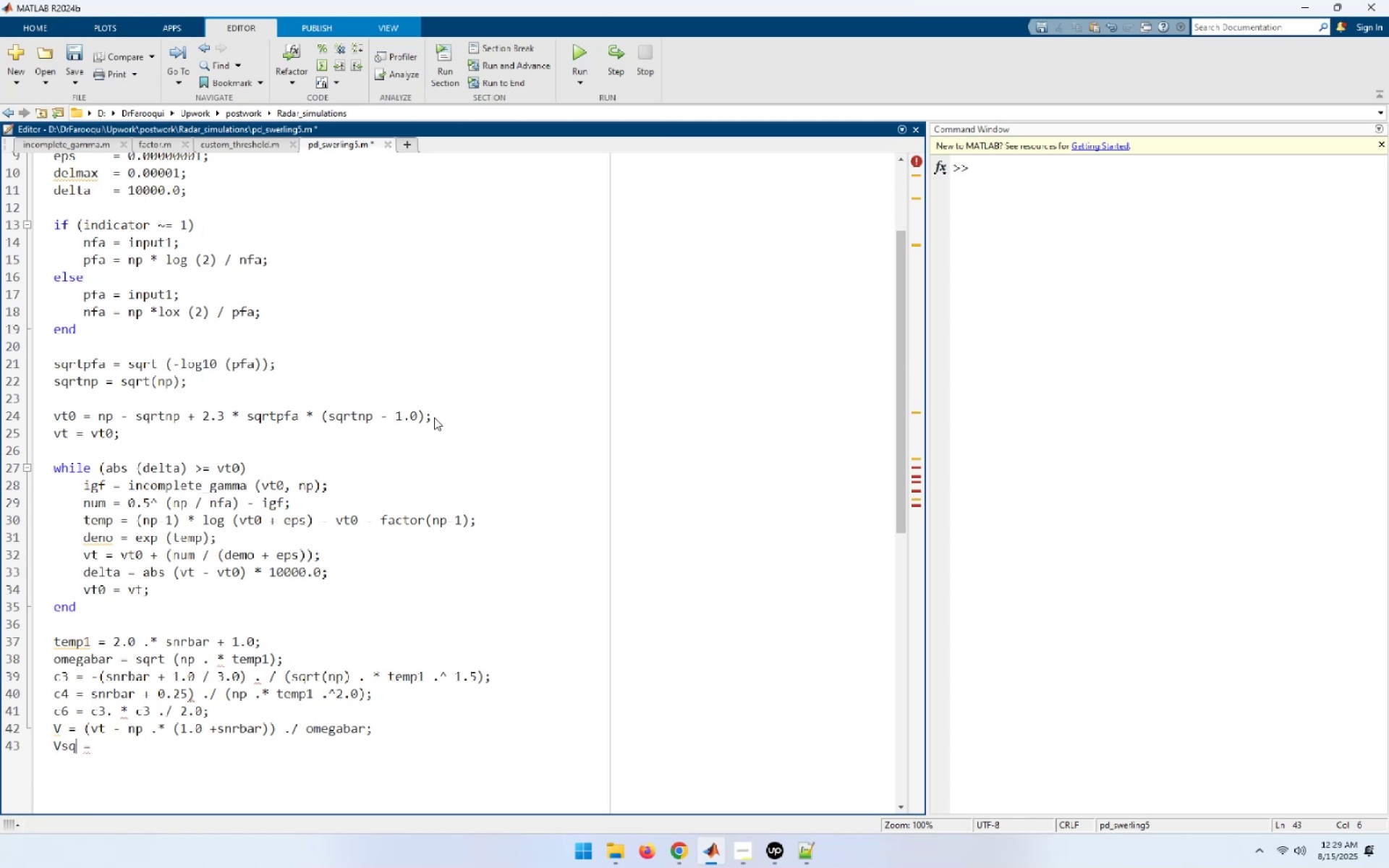 
key(R)
 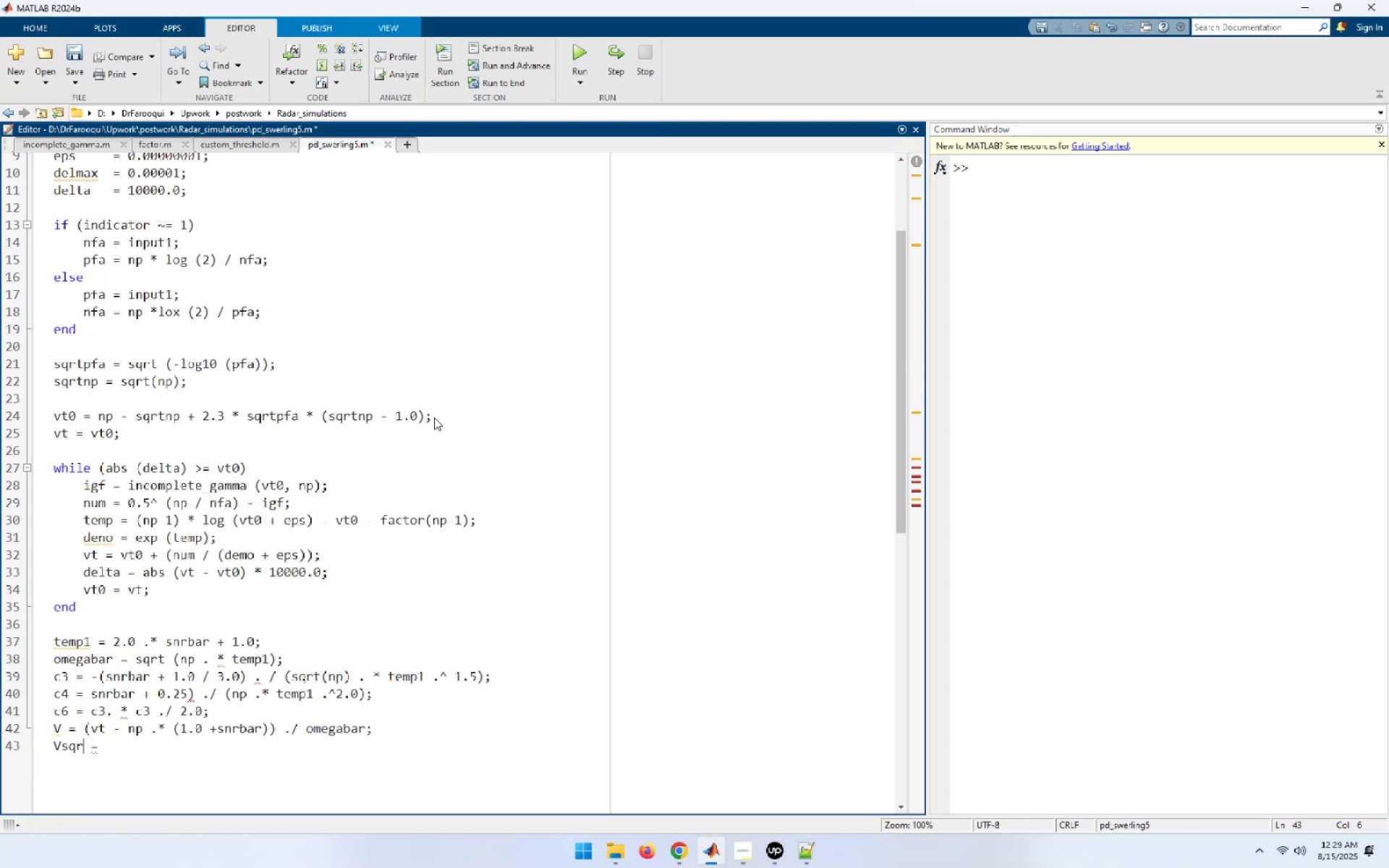 
key(End)
 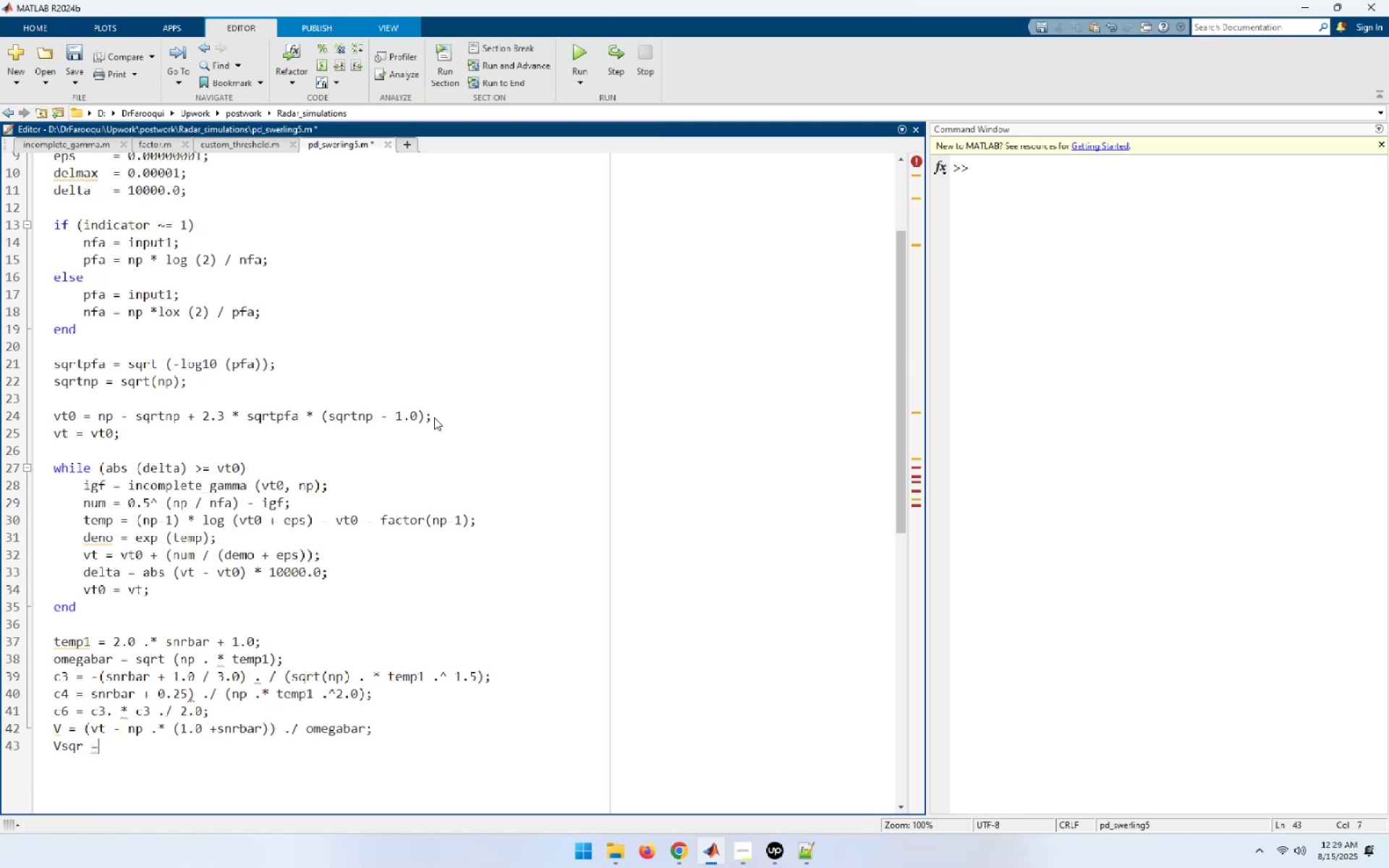 
key(Space)
 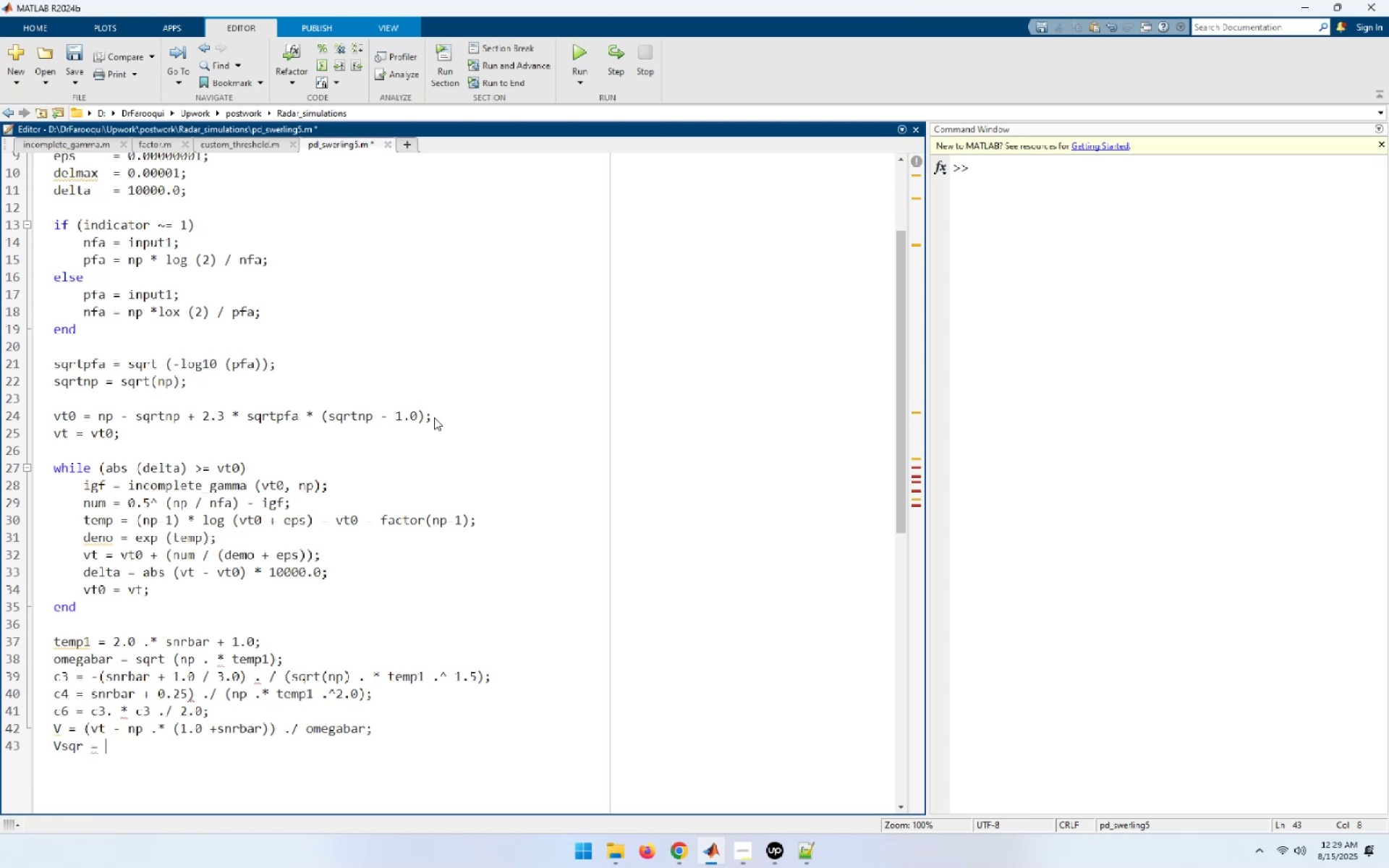 
key(Shift+ShiftRight)
 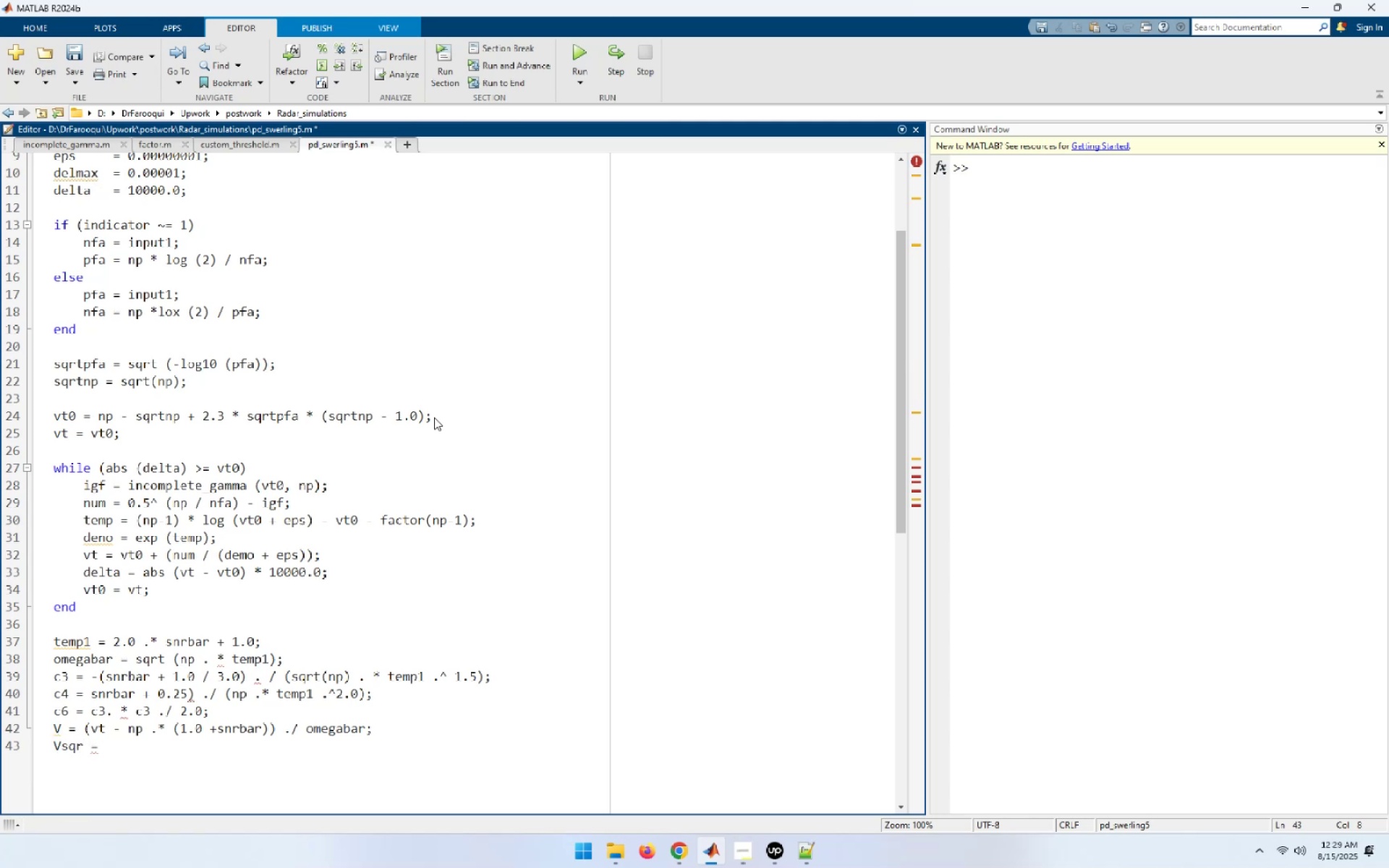 
key(Shift+V)
 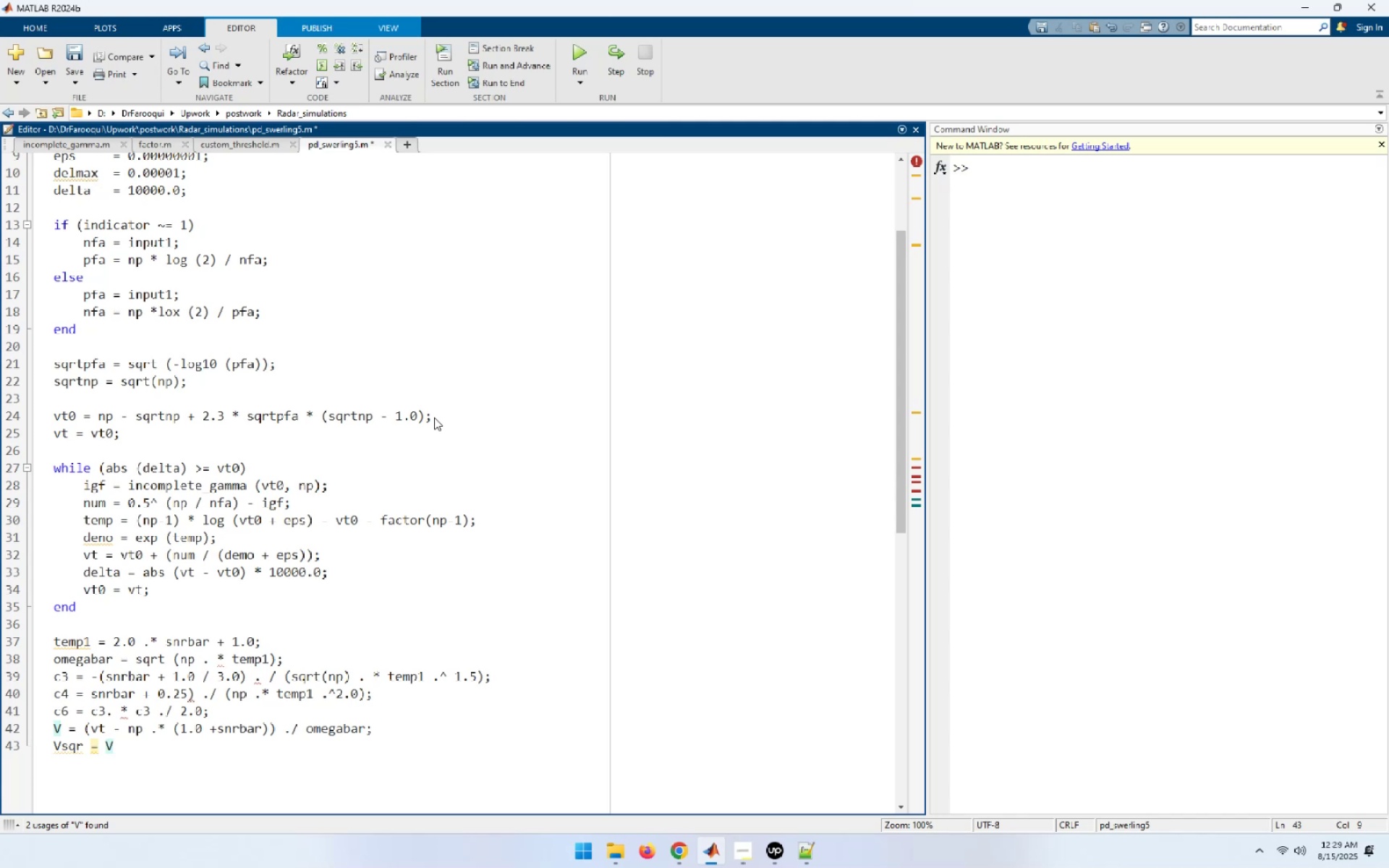 
key(Space)
 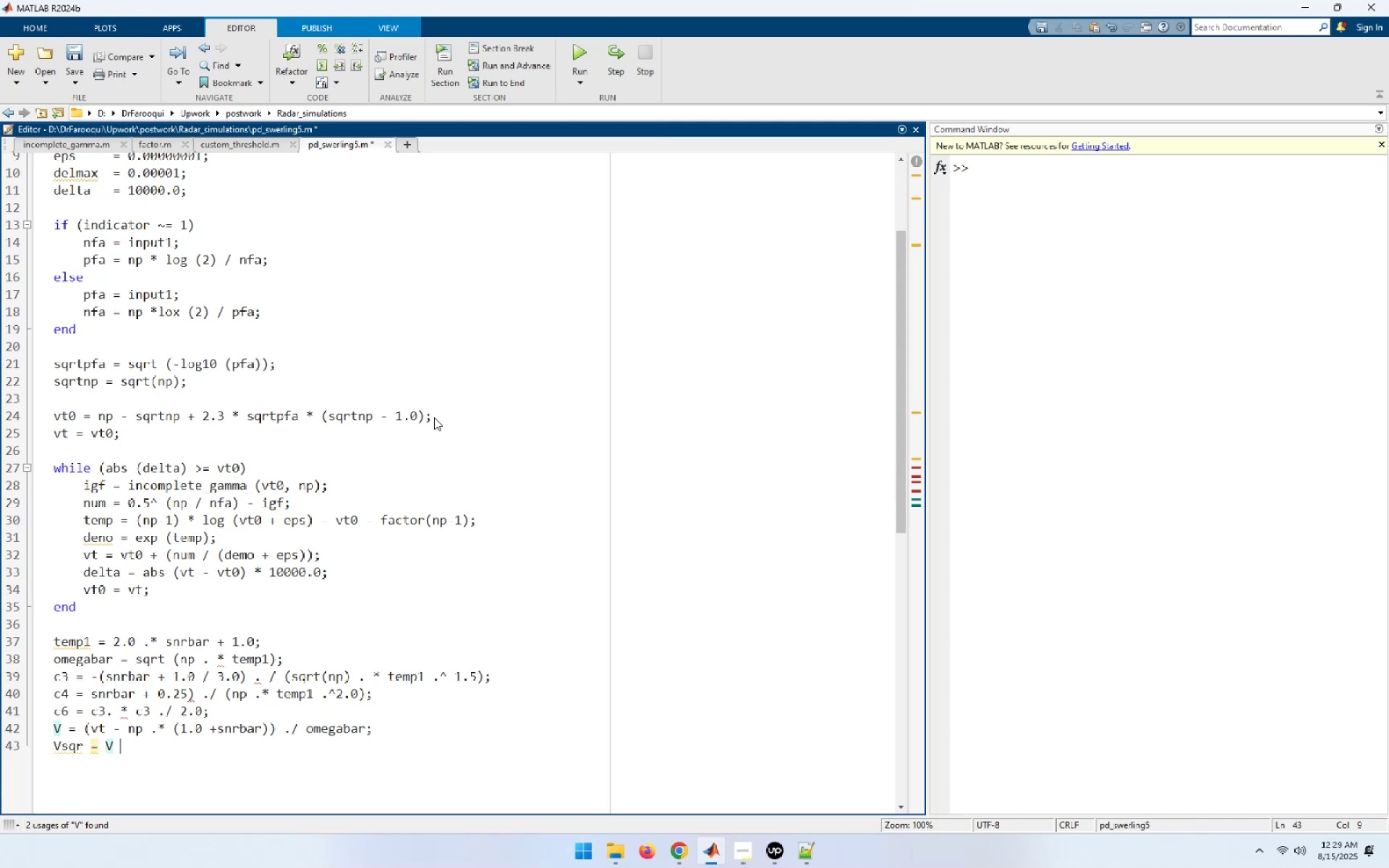 
key(NumpadDecimal)
 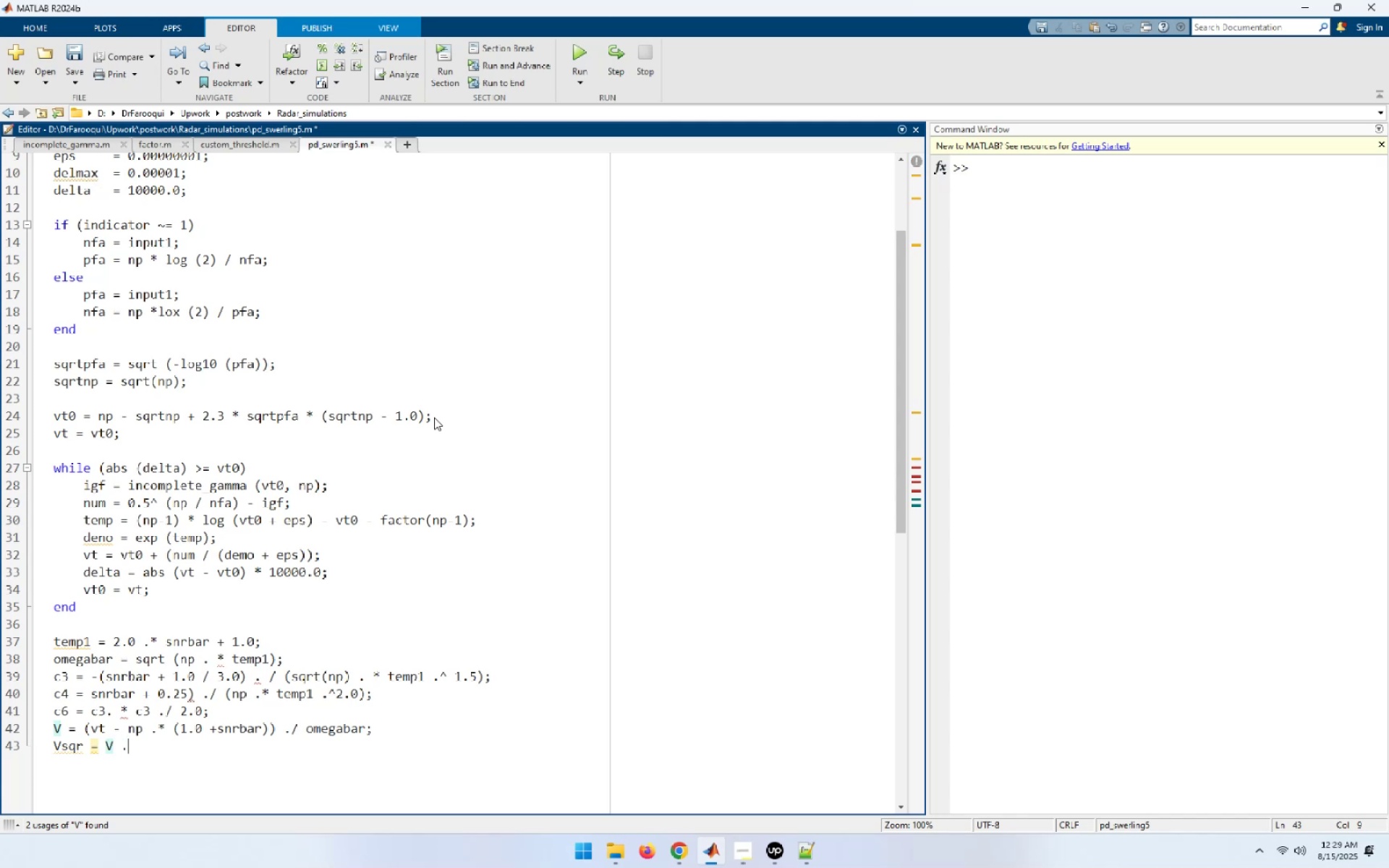 
key(Space)
 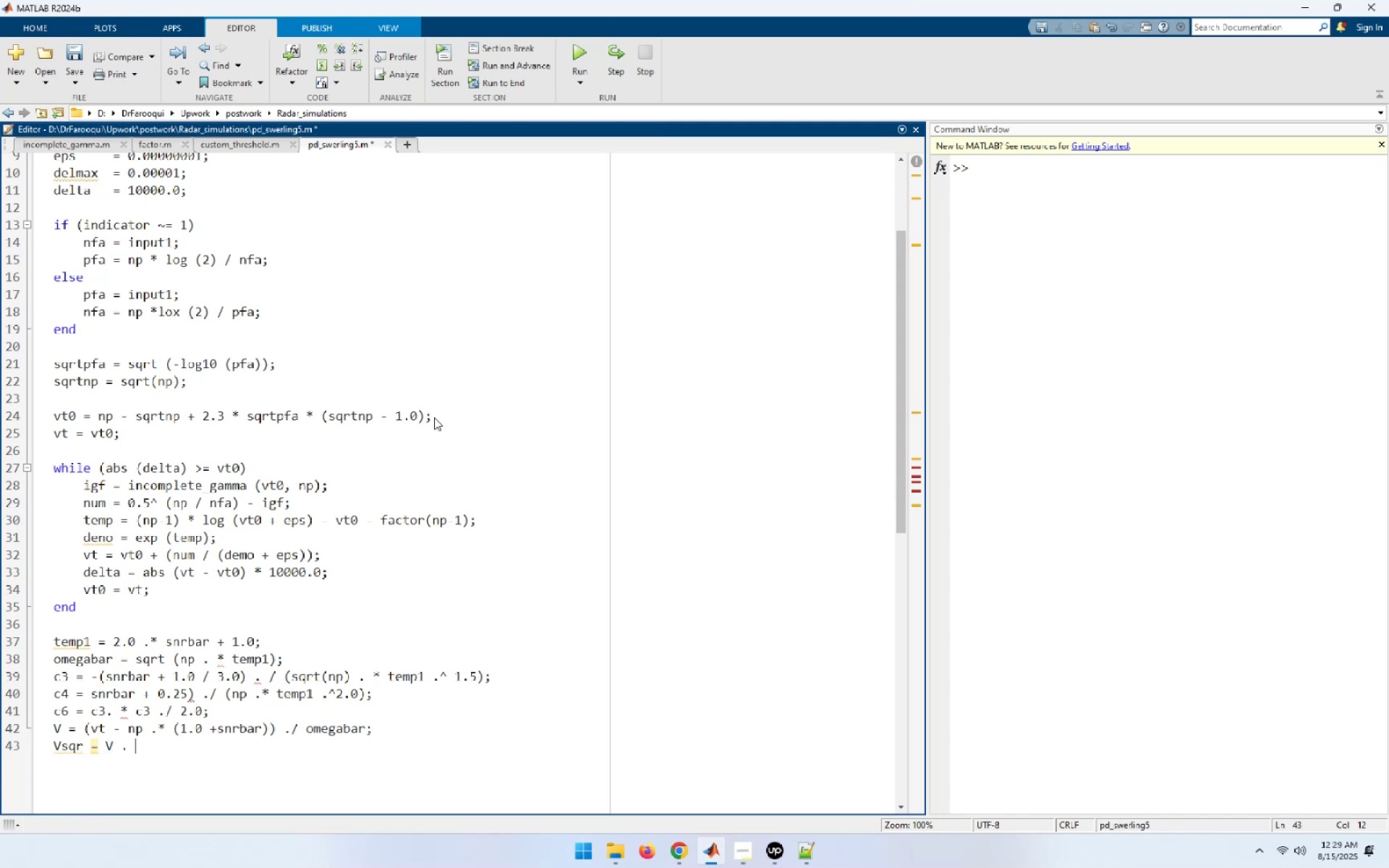 
key(Backspace)
 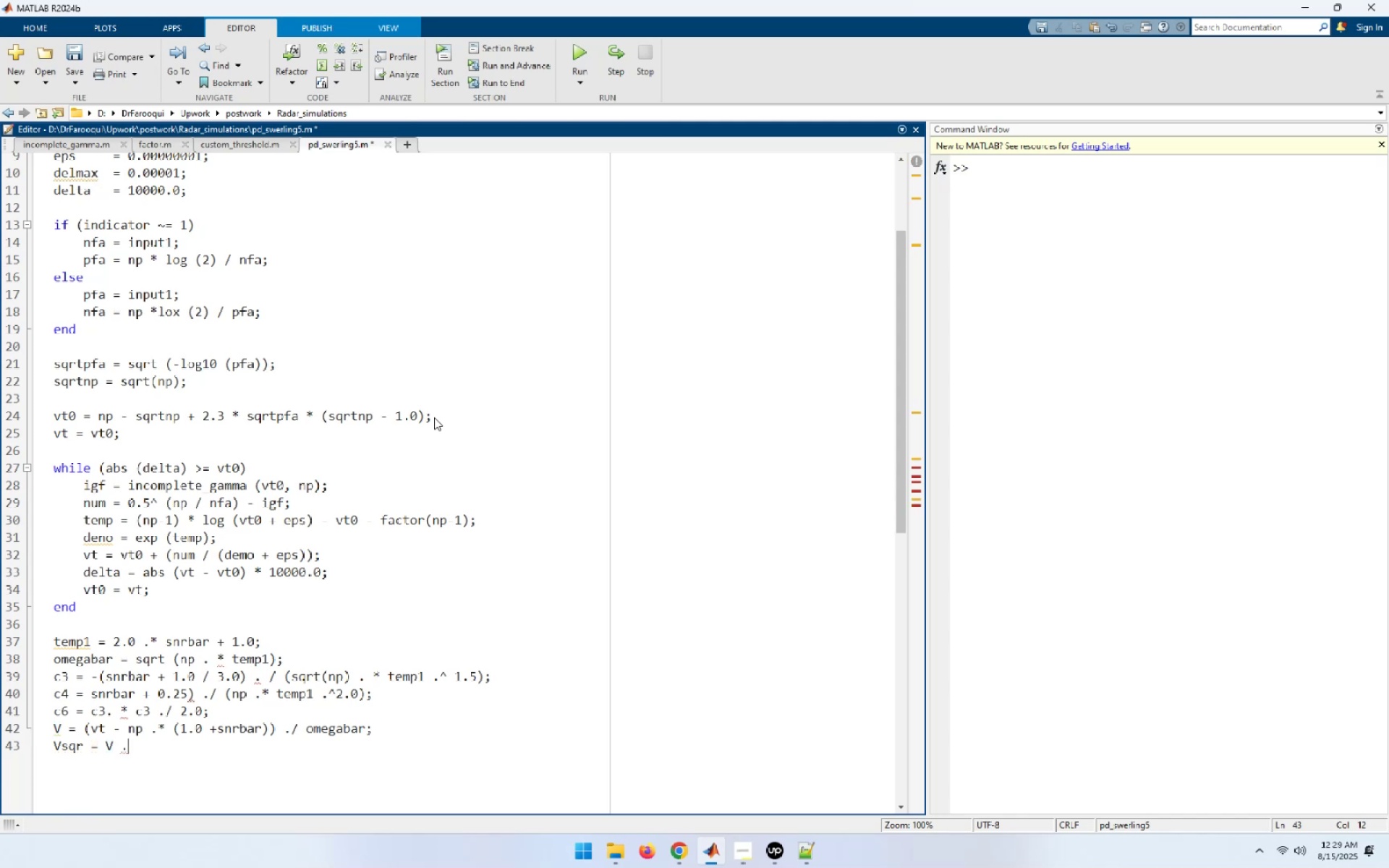 
key(NumpadMultiply)
 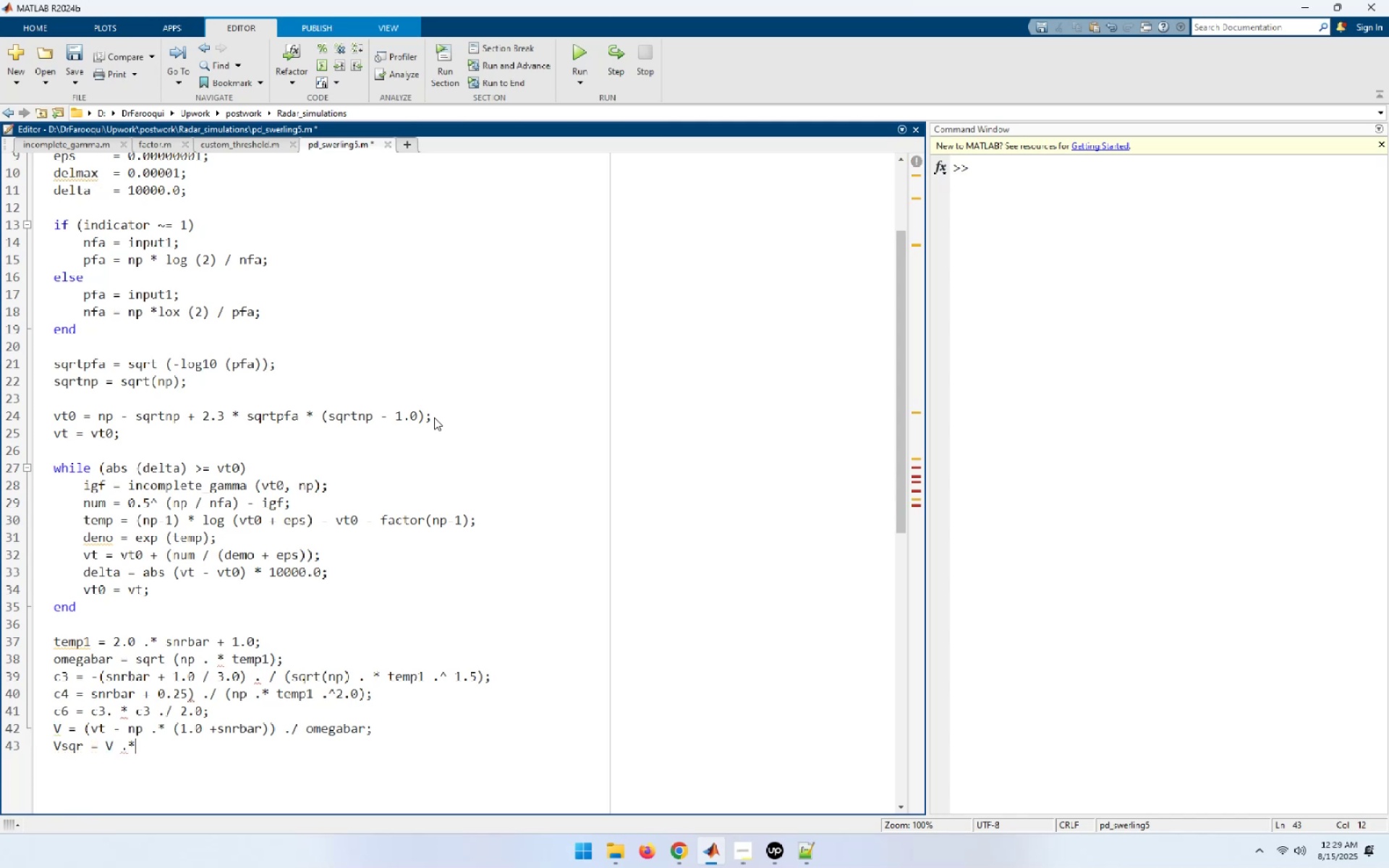 
key(Space)
 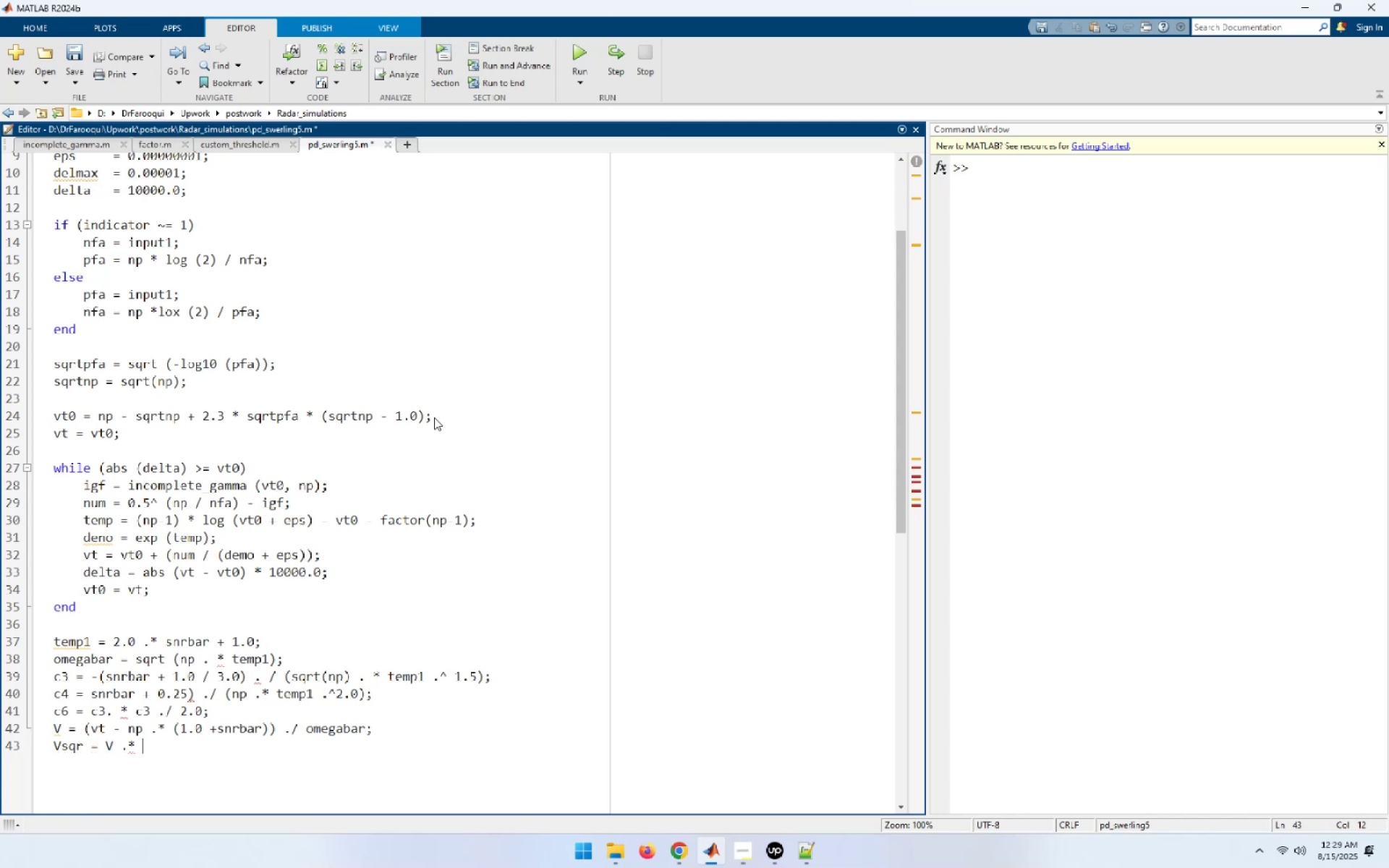 
key(Shift+ShiftRight)
 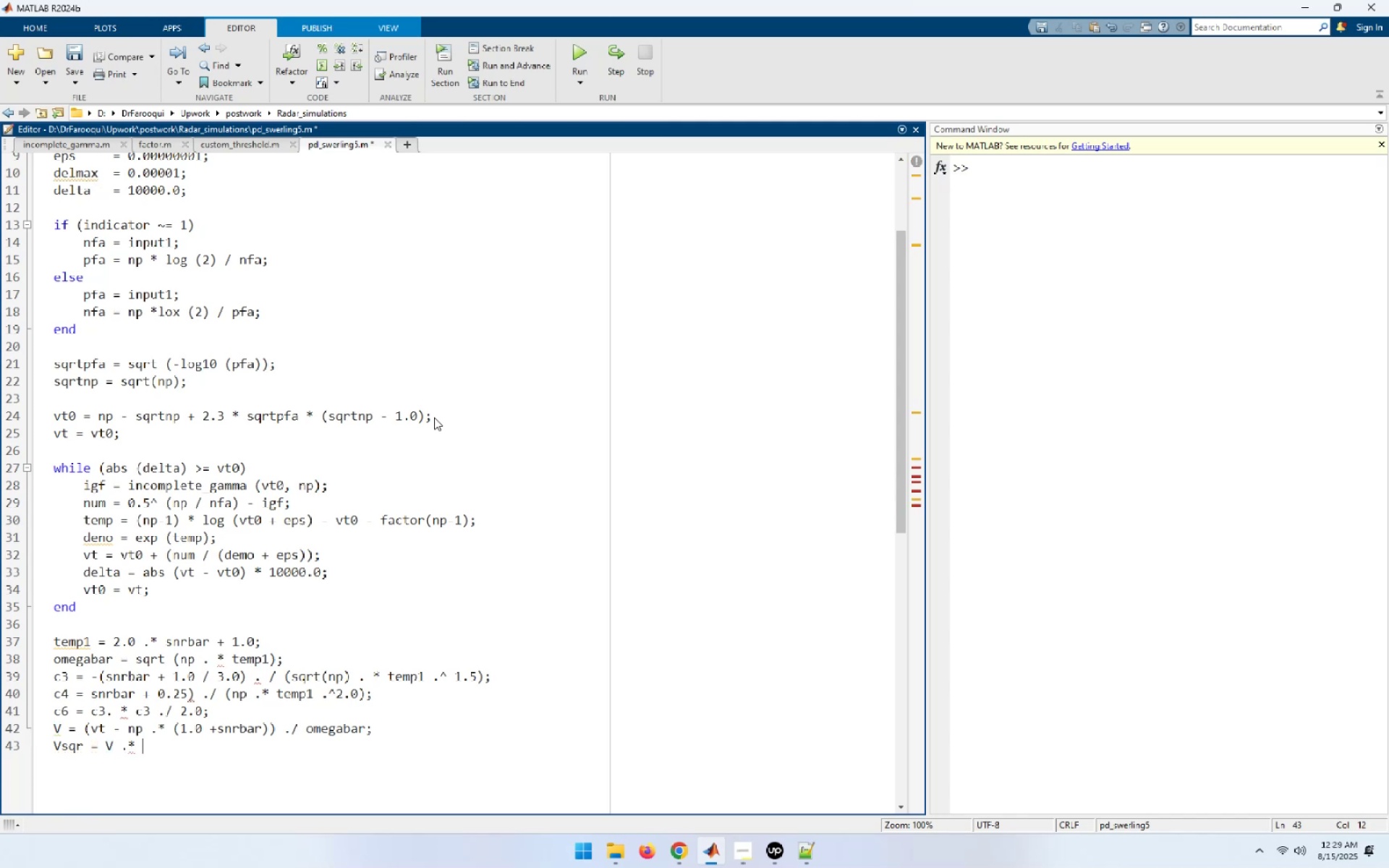 
key(Shift+V)
 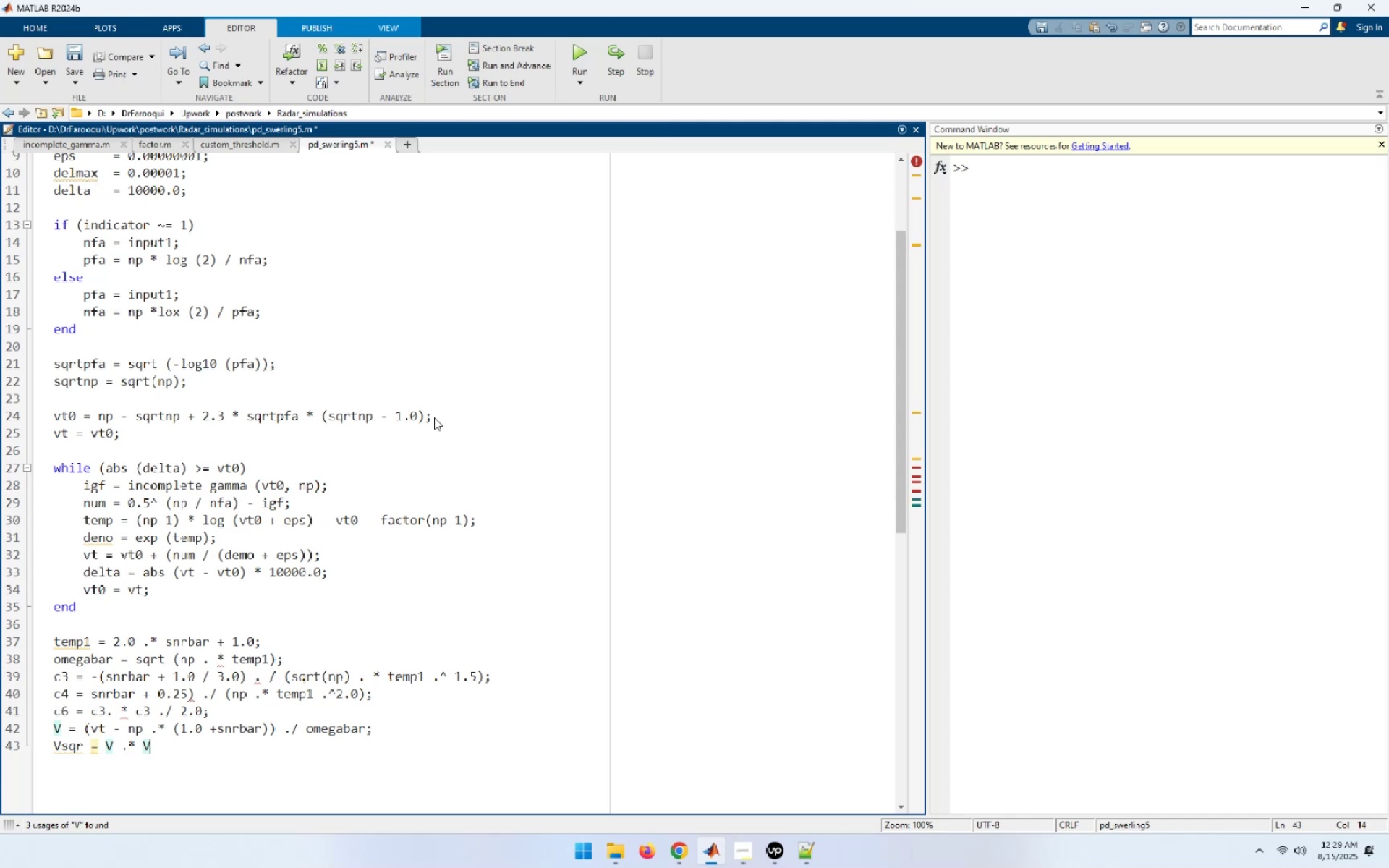 
key(Semicolon)
 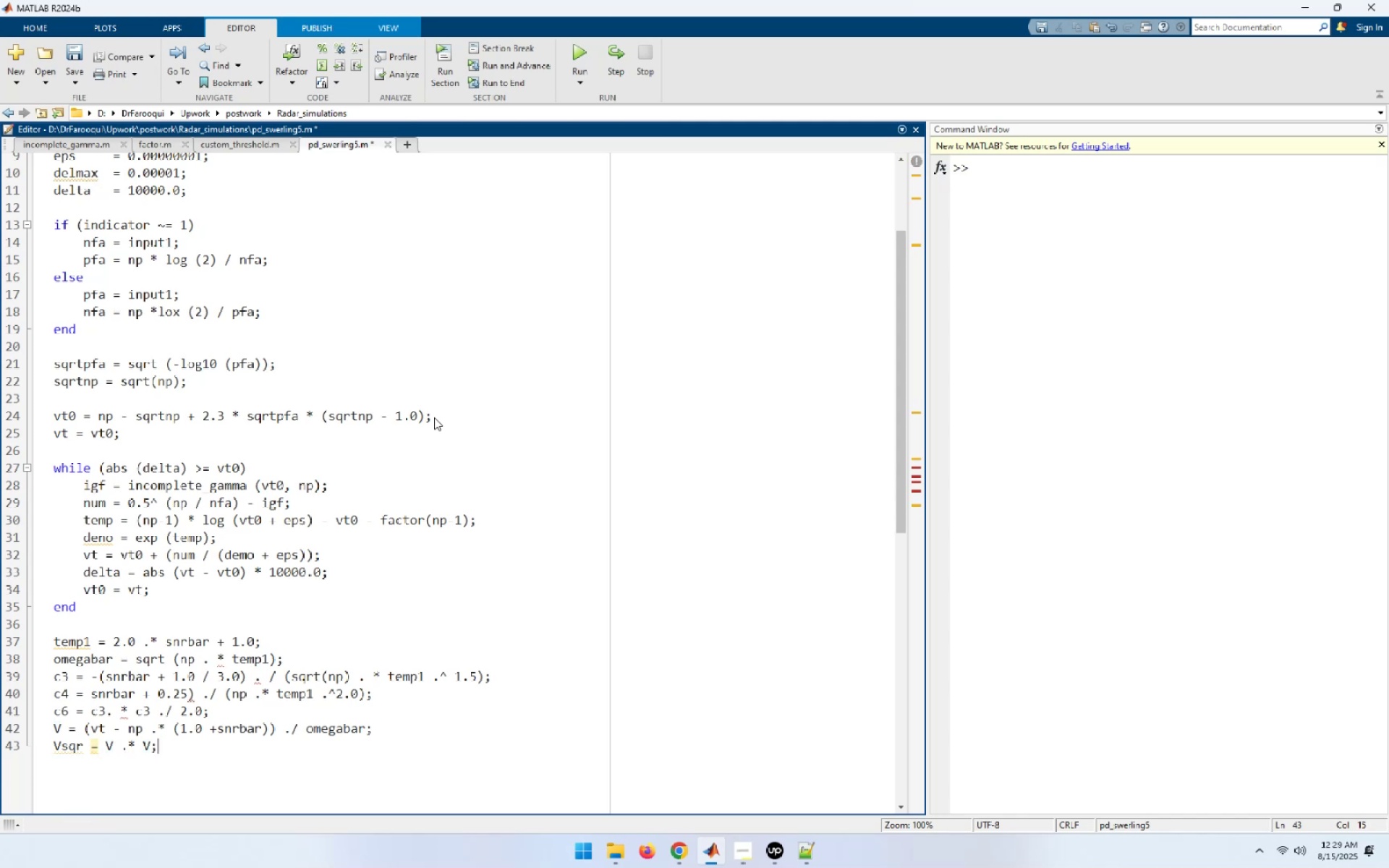 
key(Enter)
 